 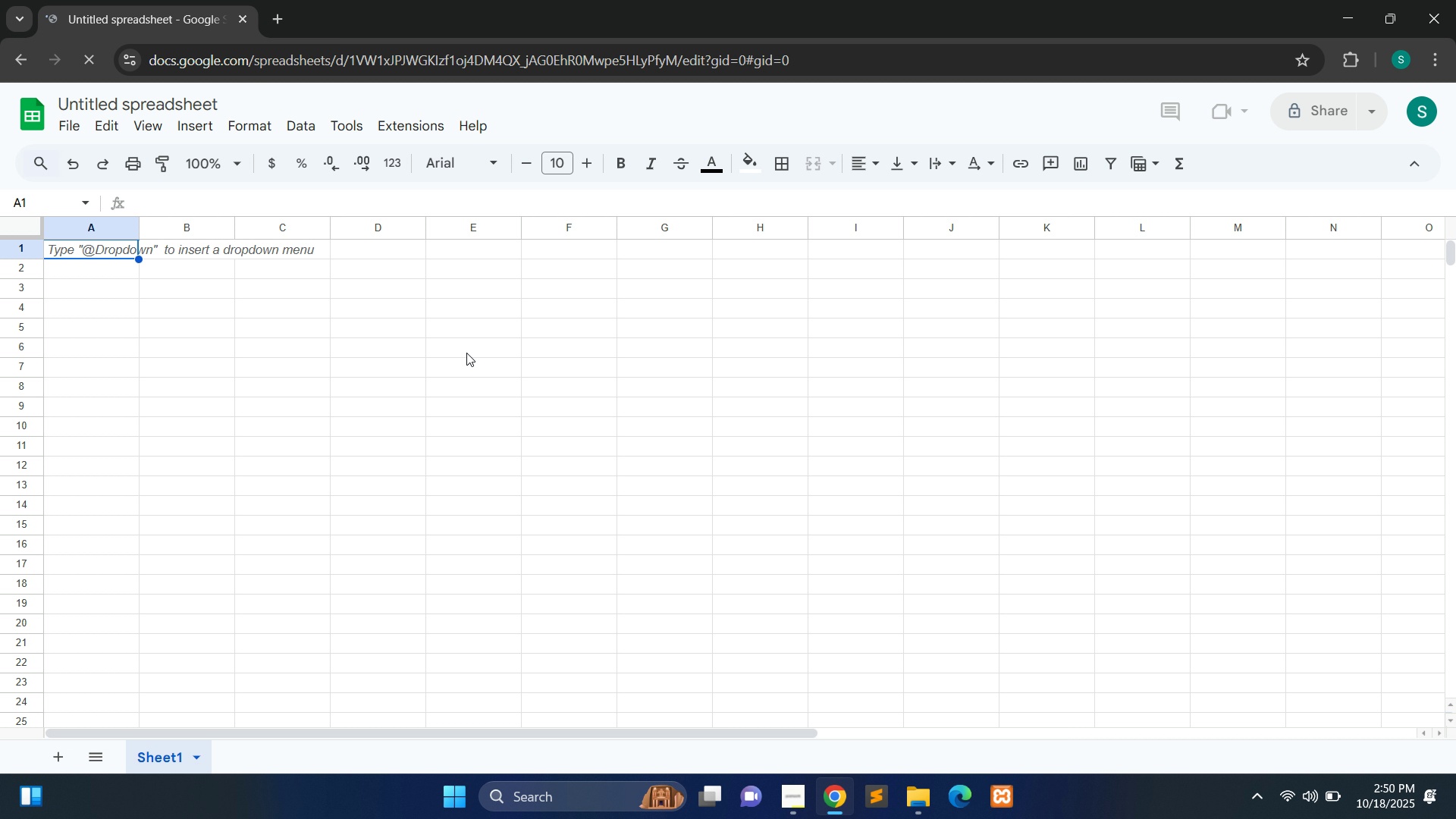 
left_click([1228, 689])
 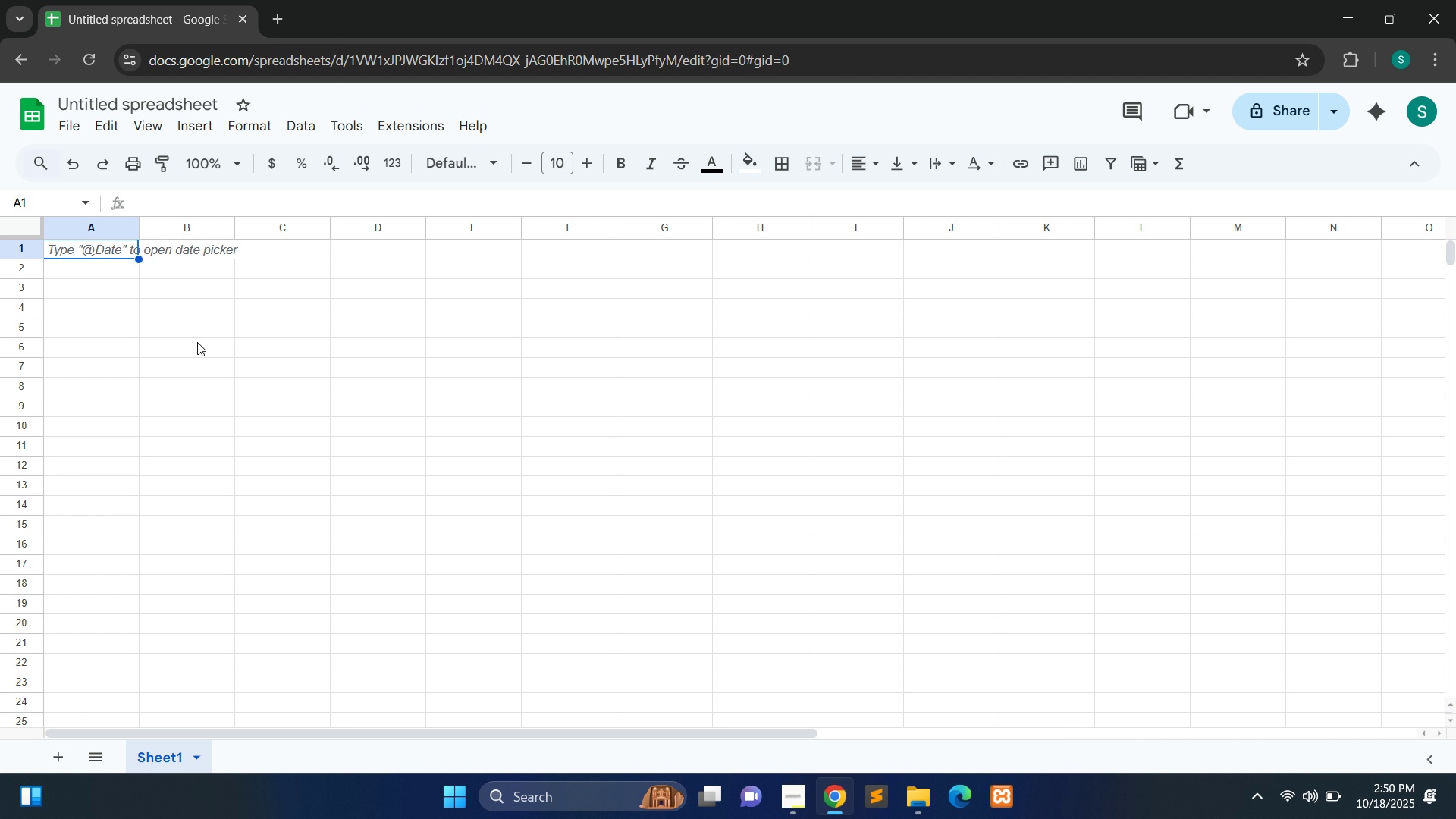 
wait(11.94)
 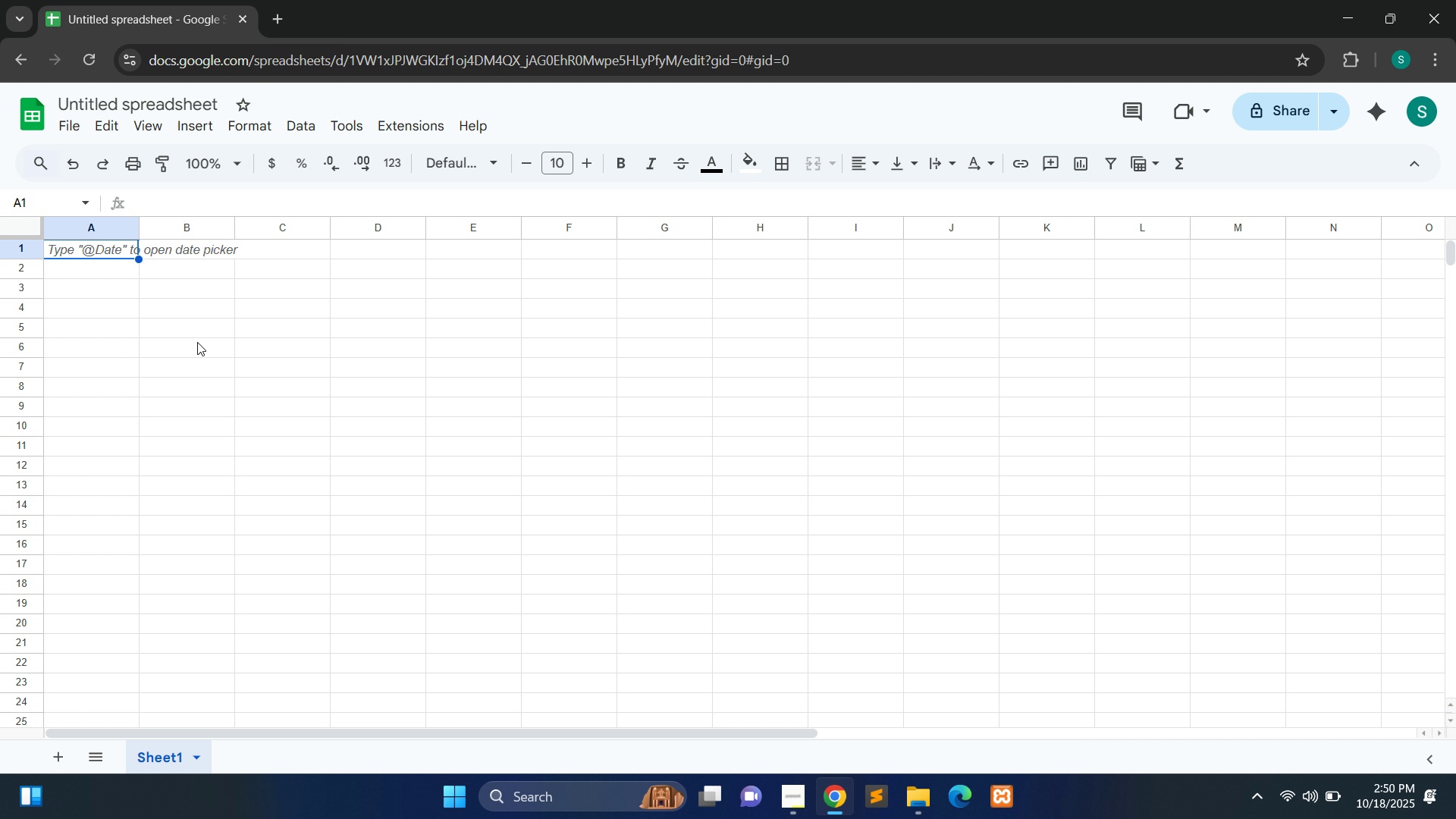 
double_click([126, 109])
 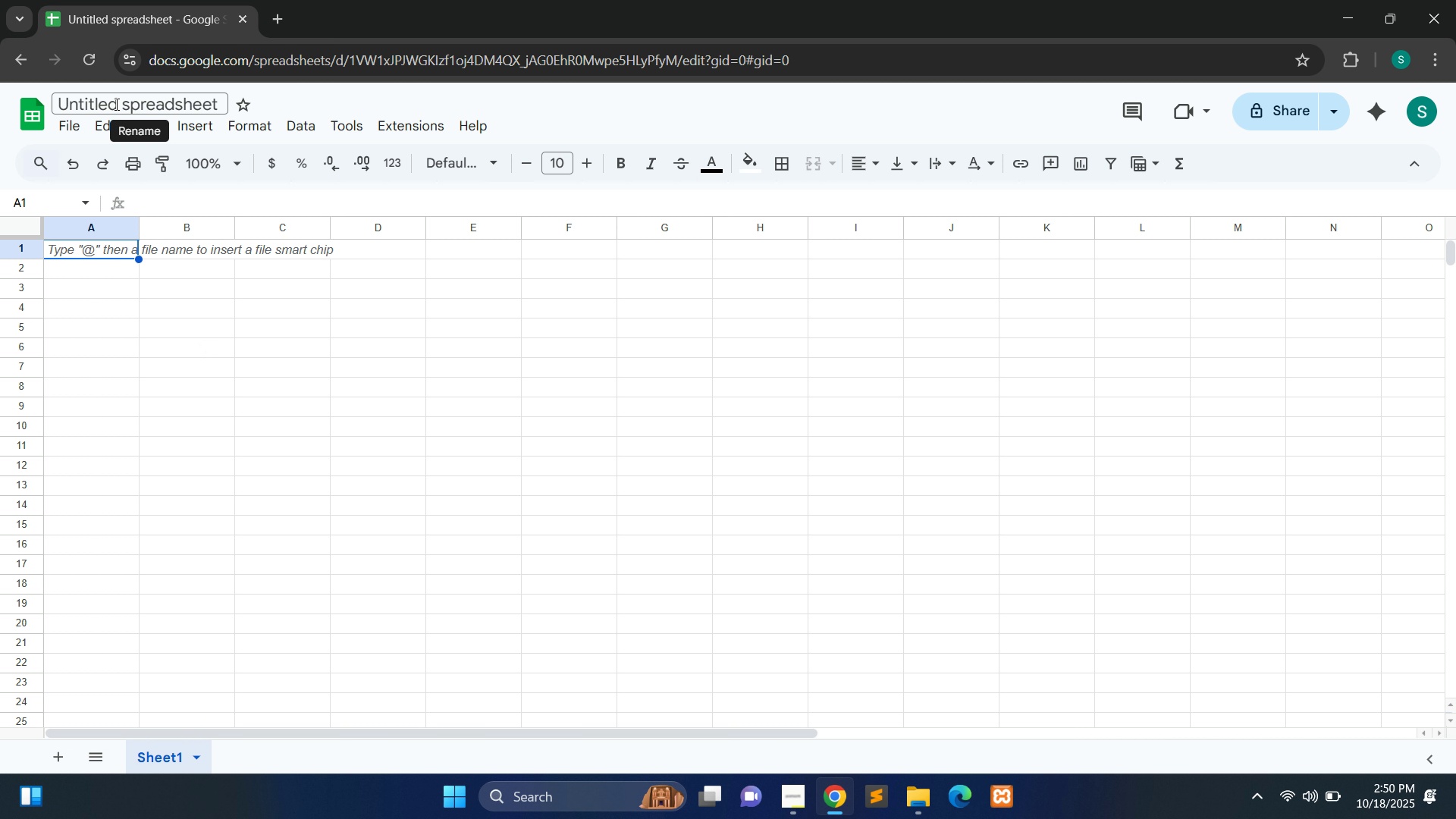 
double_click([115, 104])
 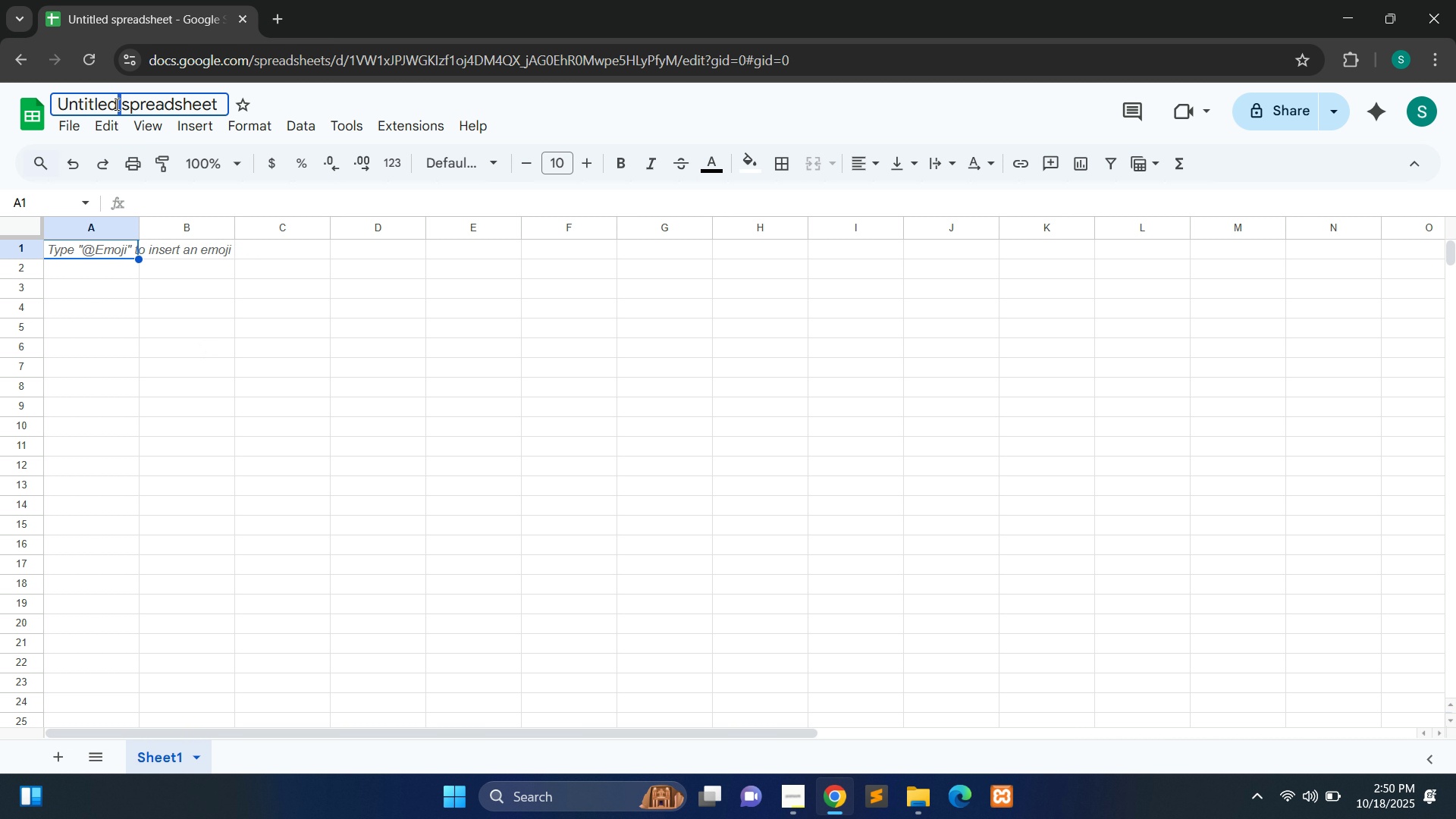 
key(Control+A)
 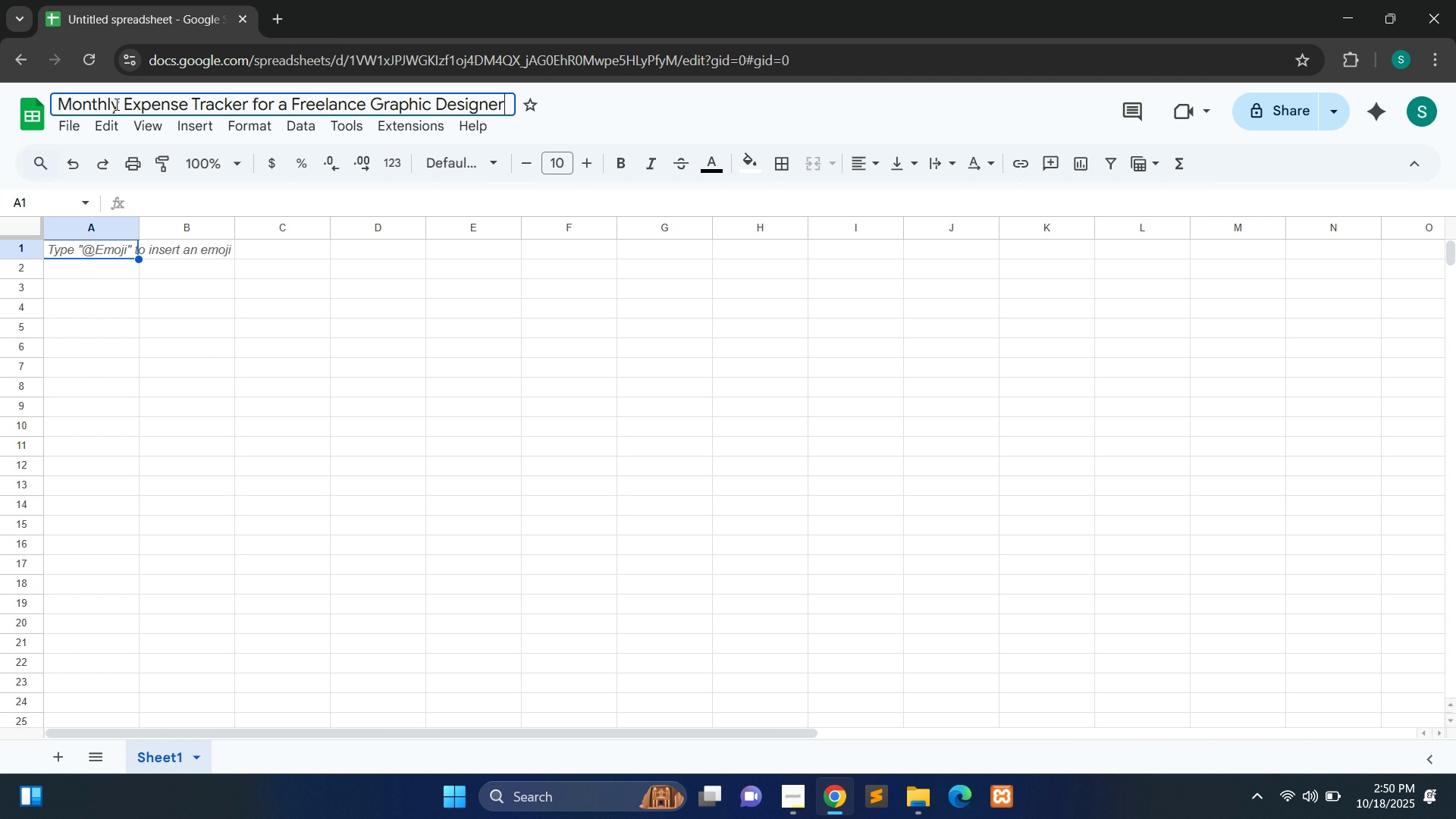 
key(Control+V)
 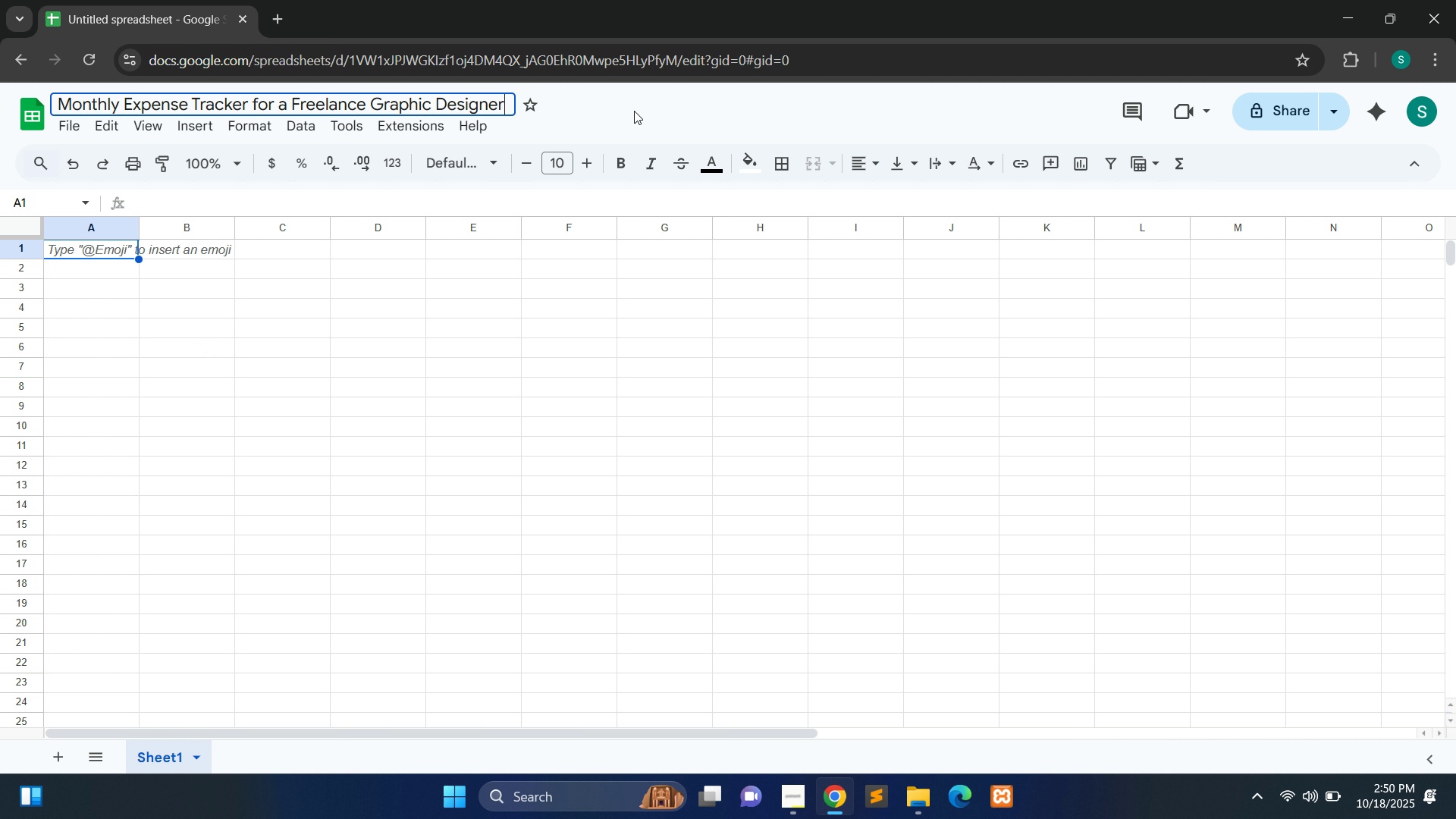 
left_click([634, 111])
 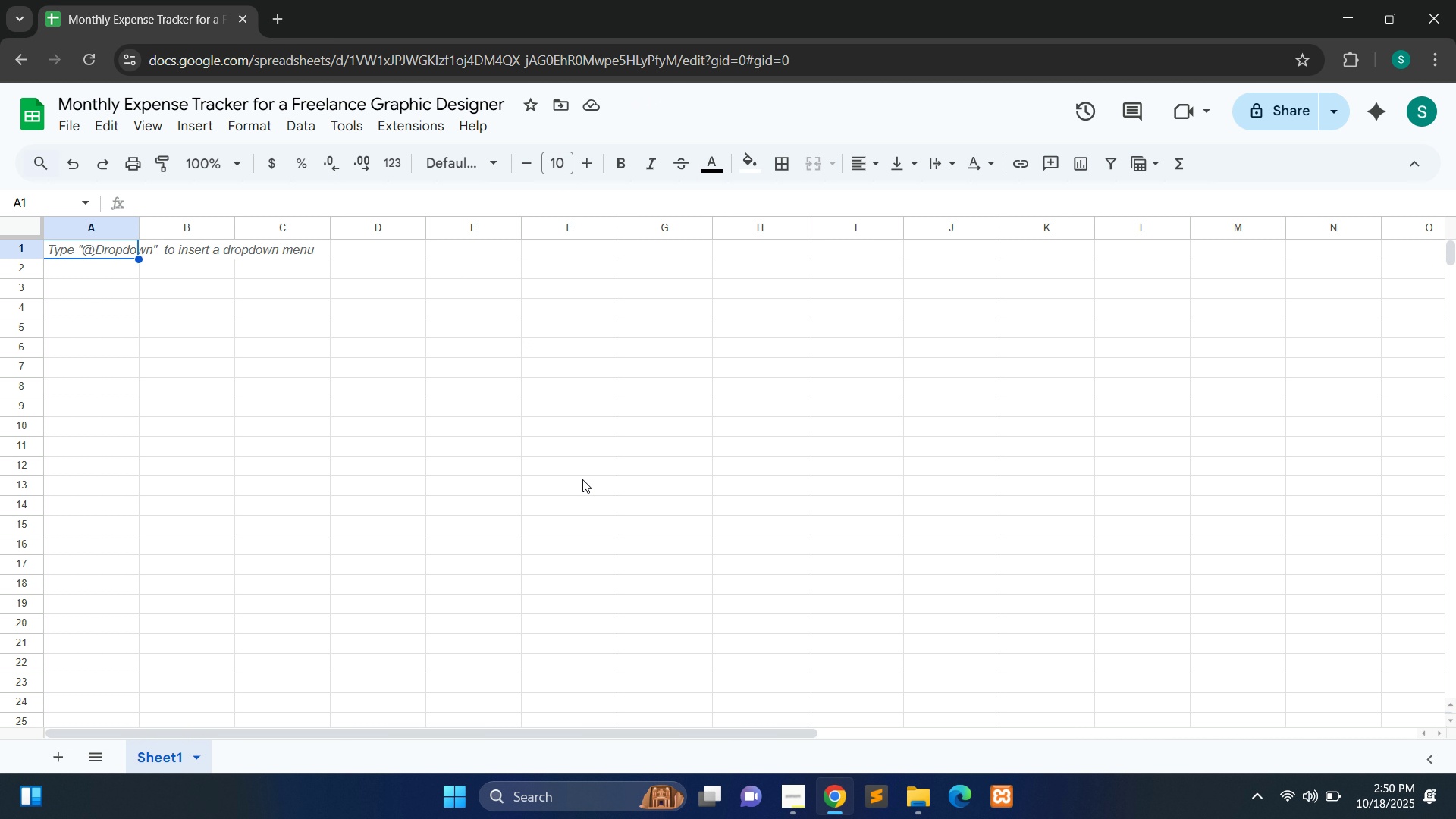 
wait(9.96)
 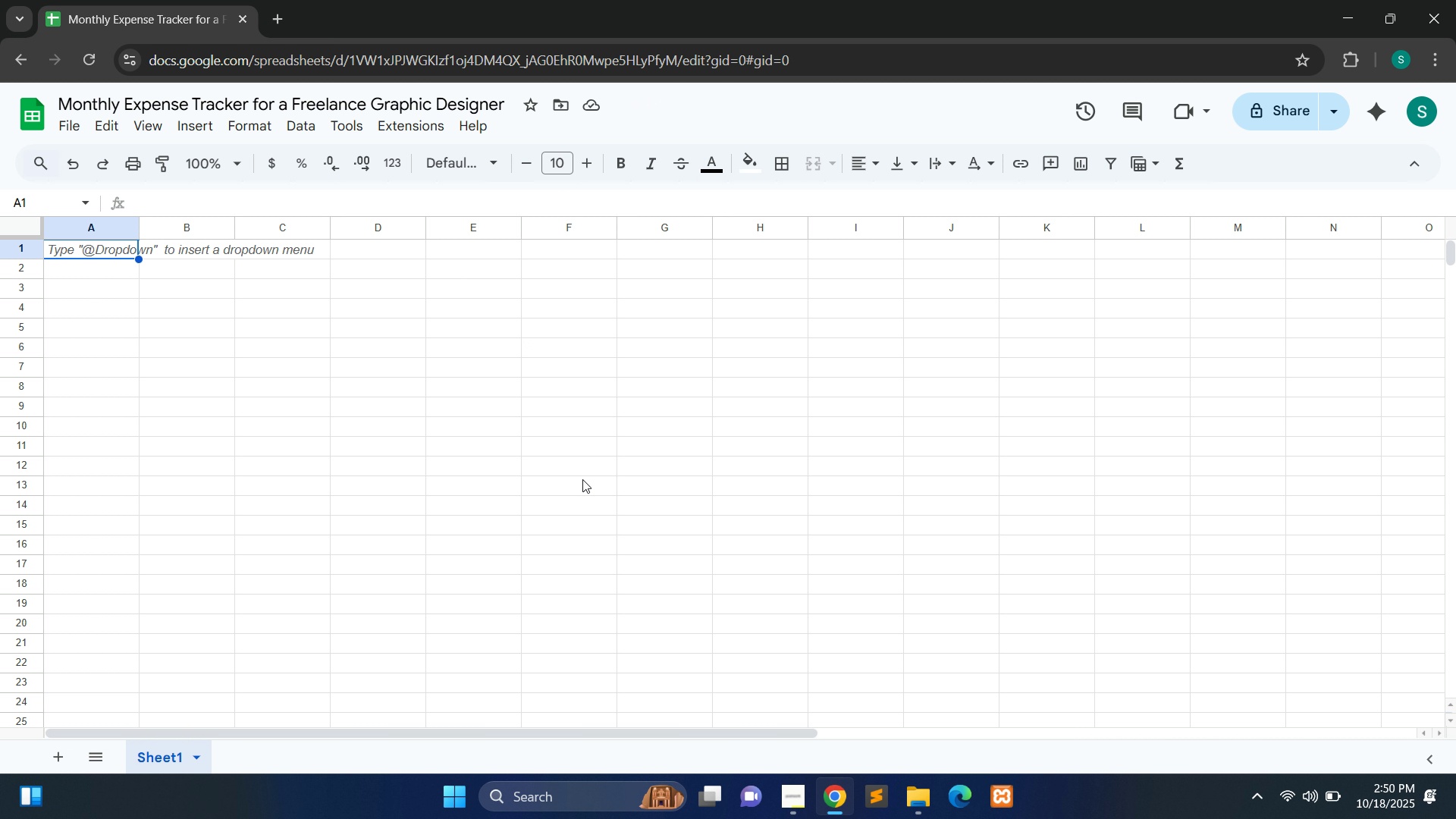 
double_click([165, 757])
 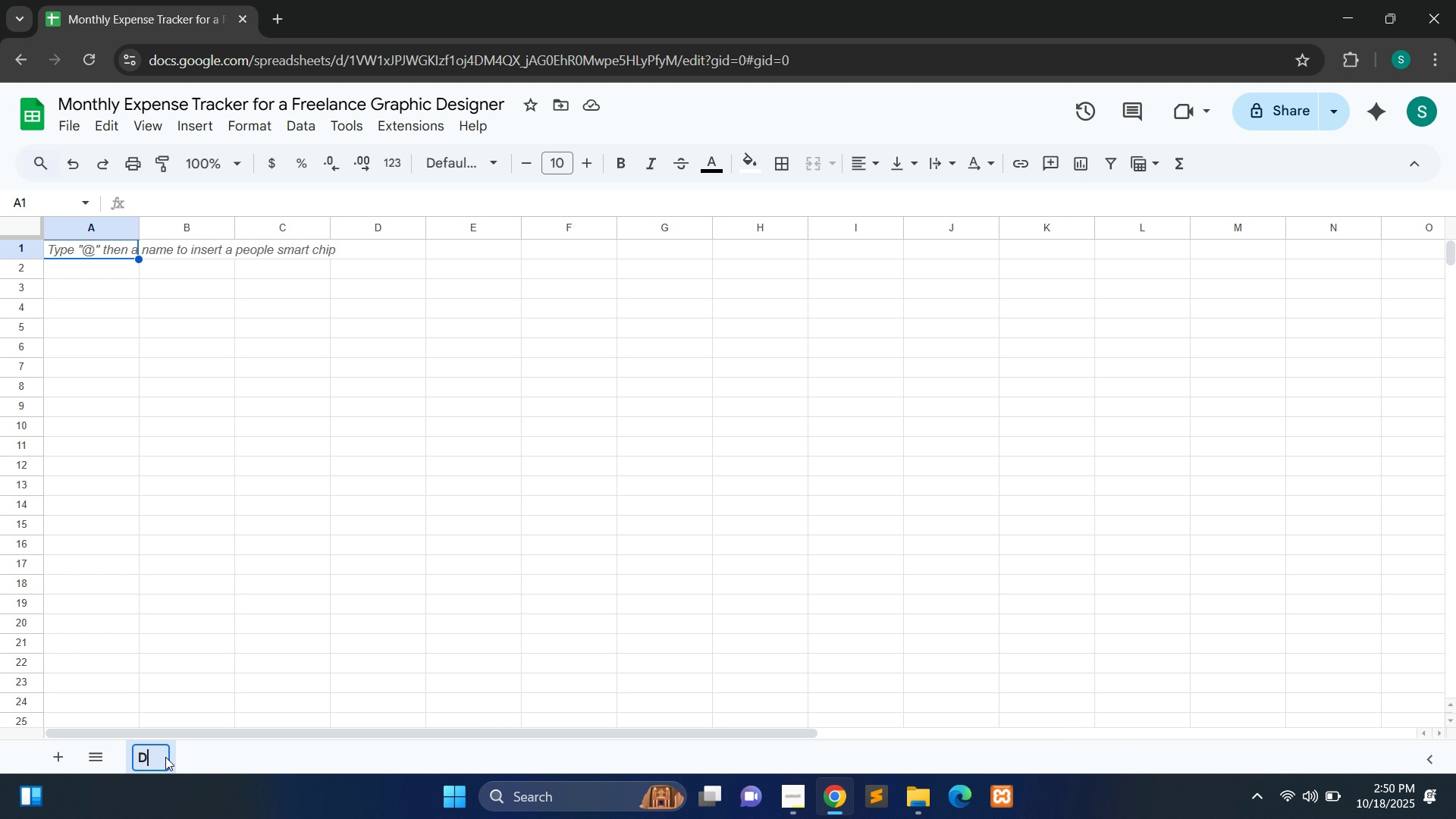 
type(DA)
key(Backspace)
type(ataEntry)
 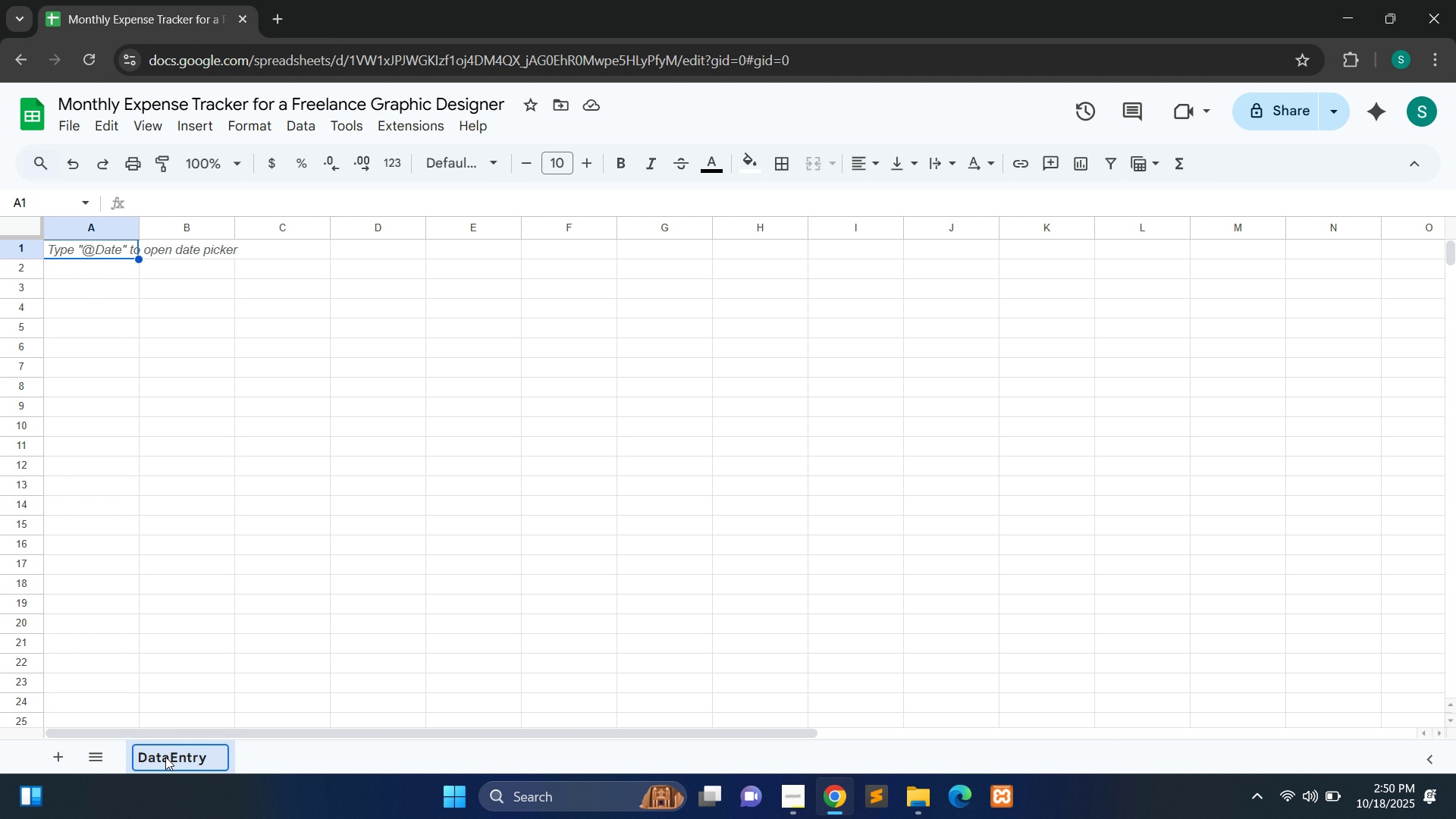 
left_click([252, 689])
 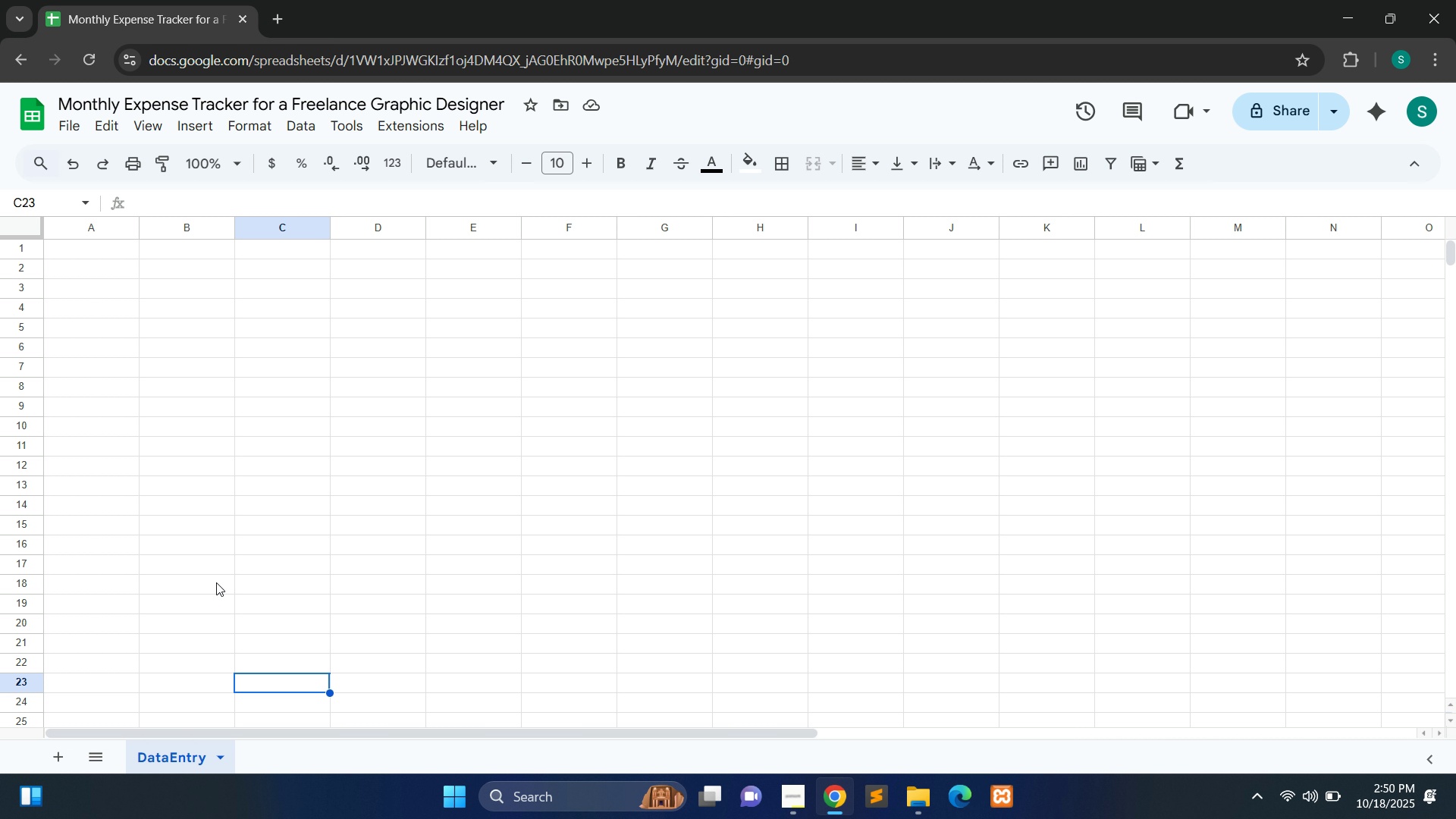 
wait(10.36)
 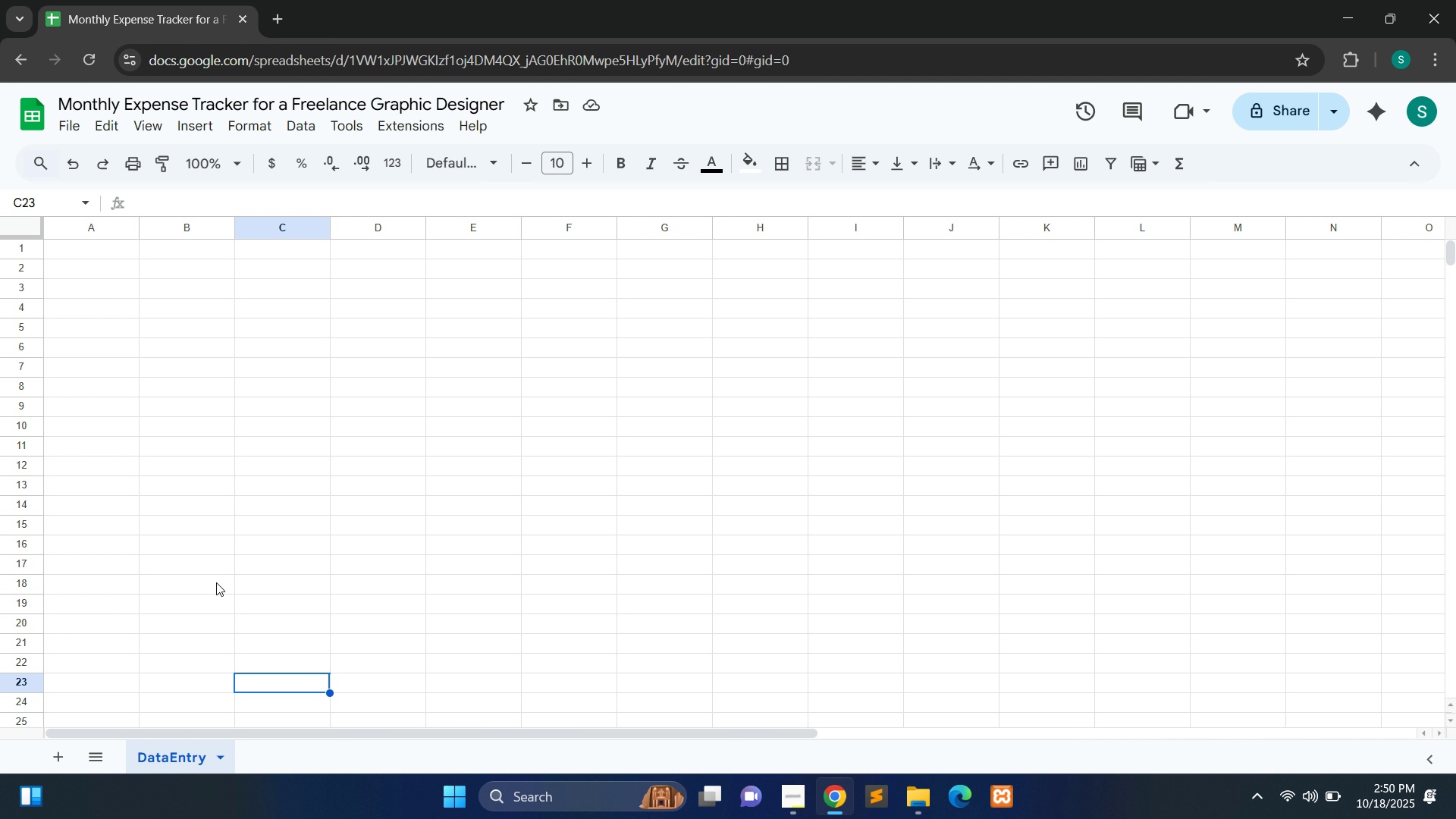 
double_click([93, 254])
 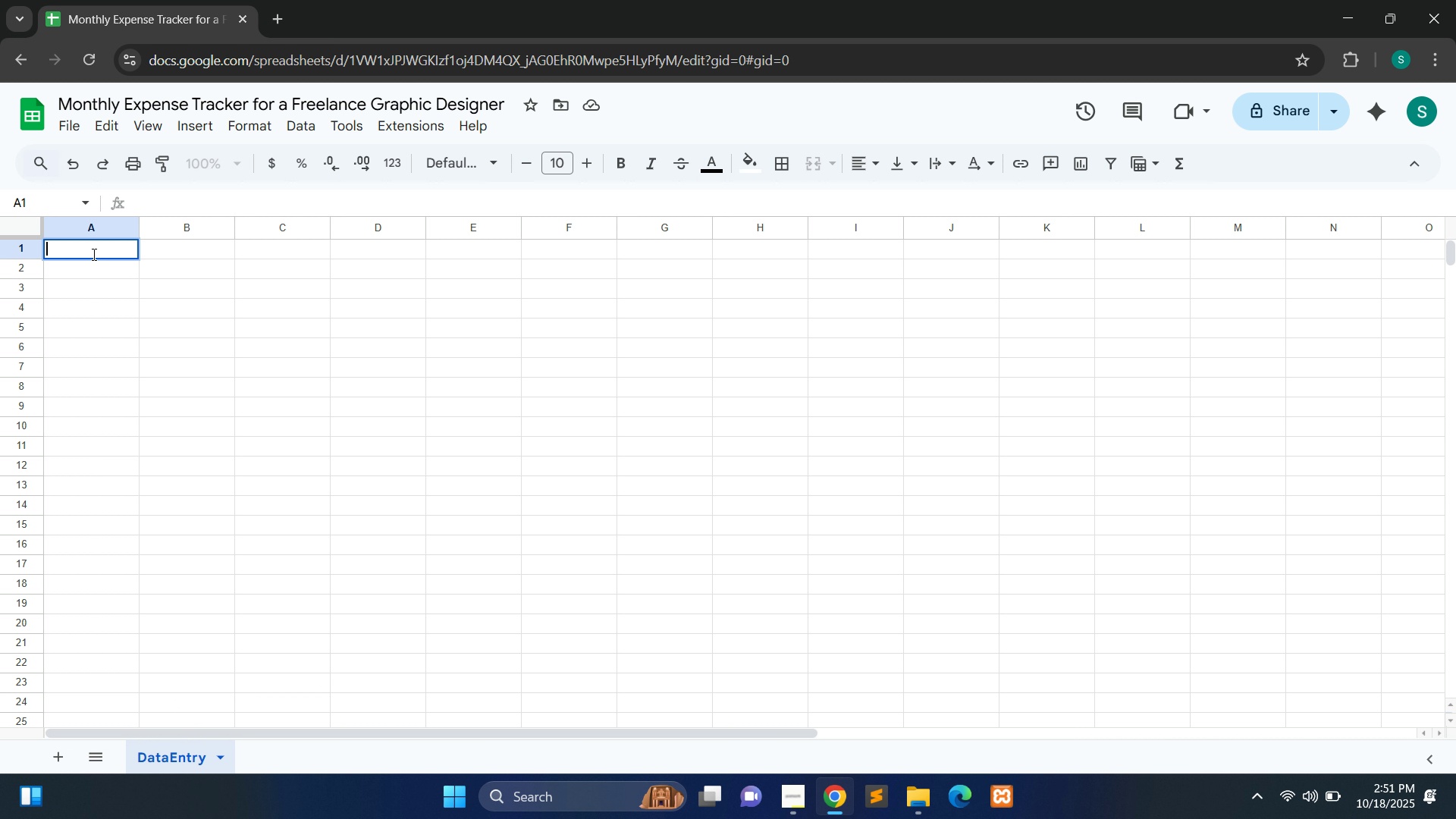 
type(Date O)
 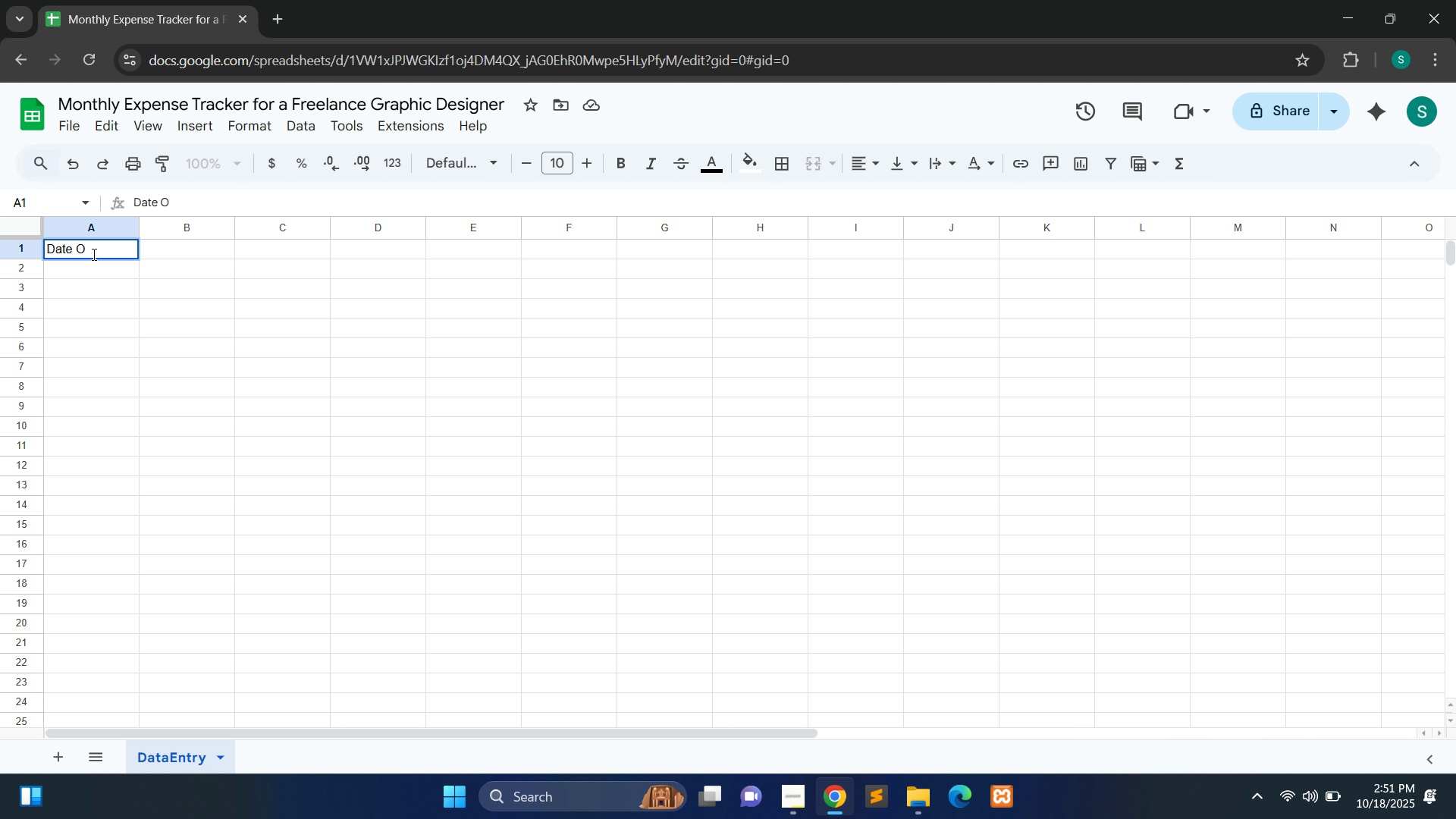 
key(Backspace)
type(of Expense)
 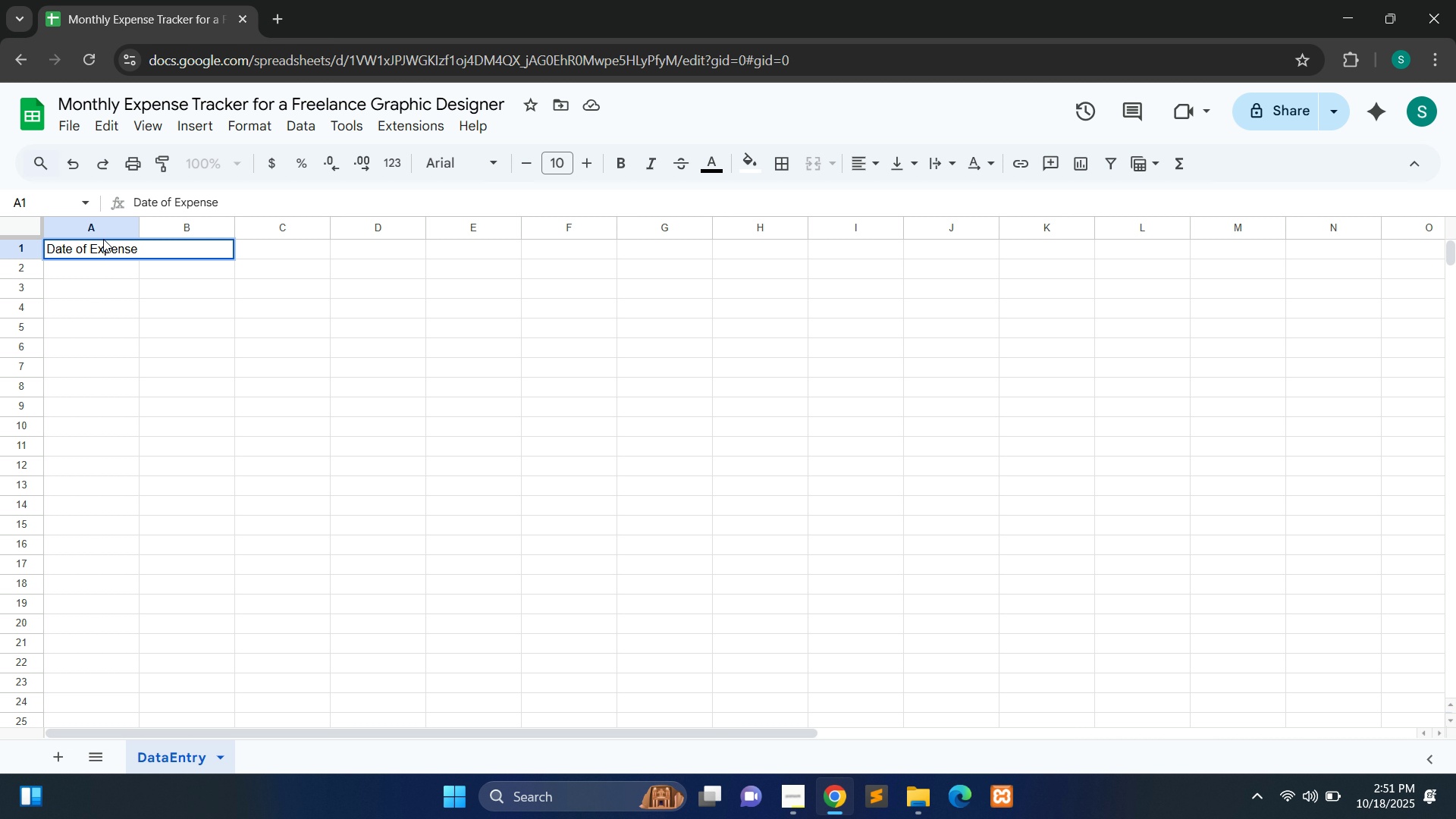 
left_click([141, 353])
 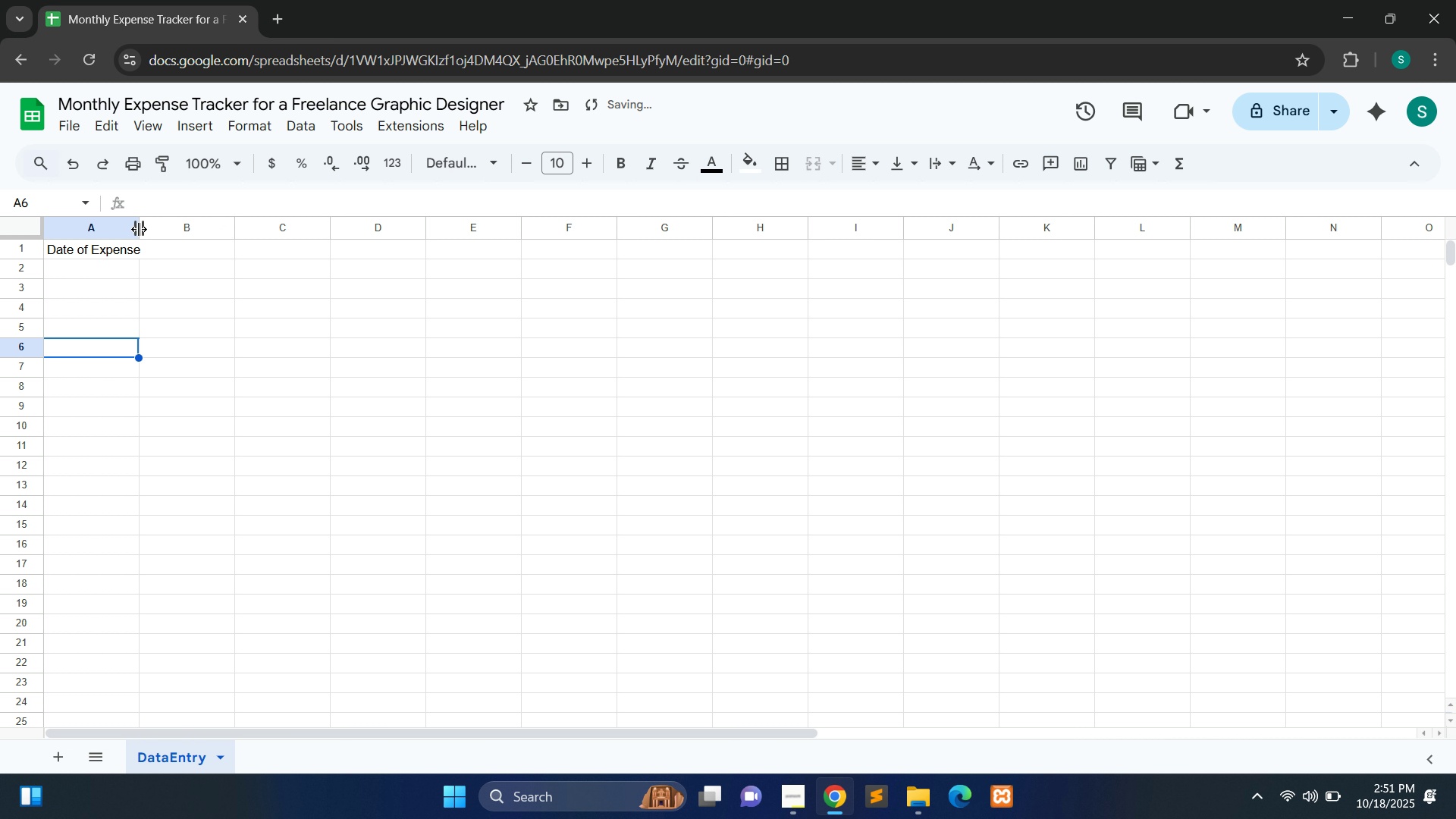 
left_click_drag(start_coordinate=[139, 228], to_coordinate=[218, 225])
 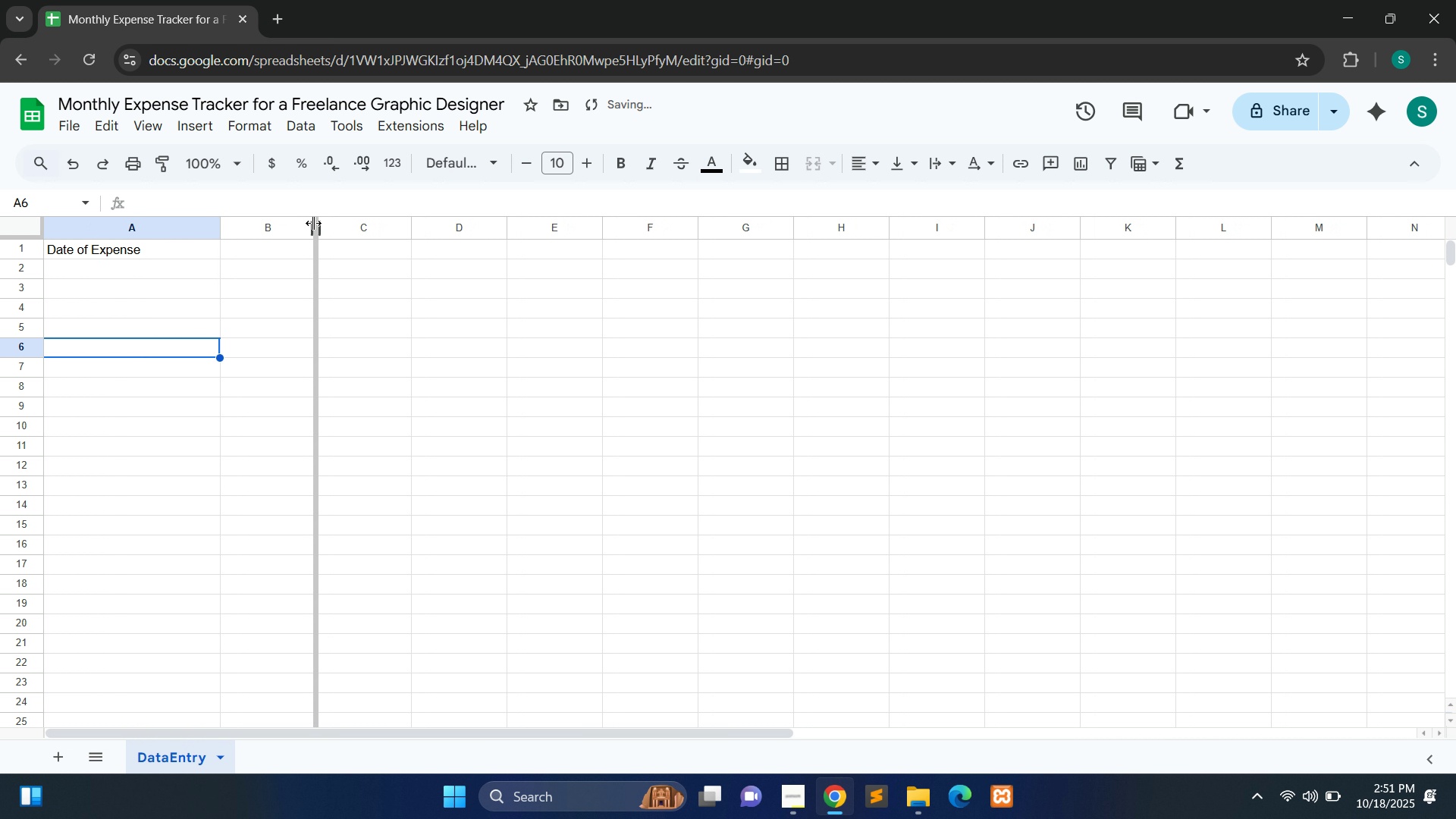 
left_click_drag(start_coordinate=[313, 223], to_coordinate=[379, 234])
 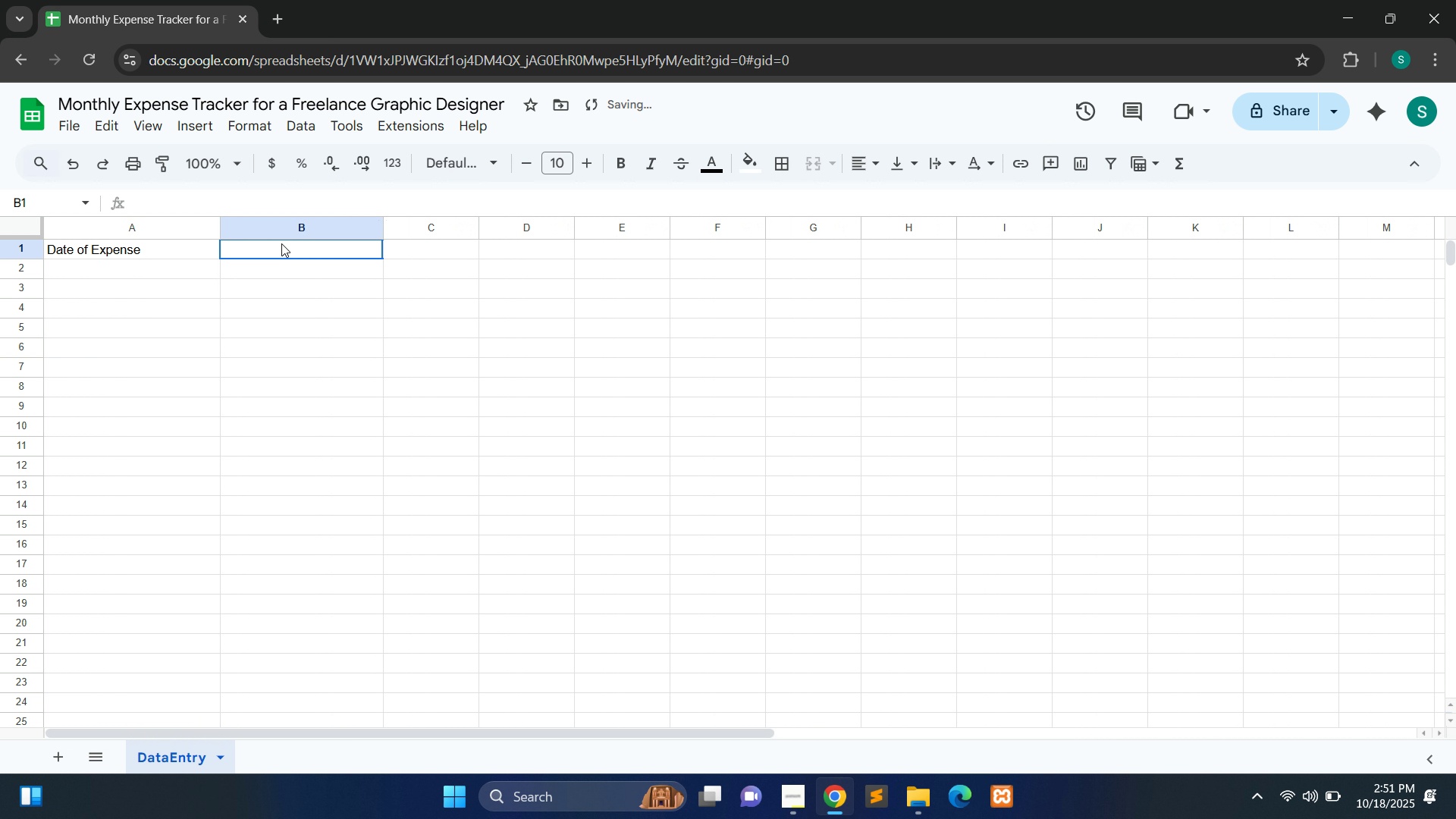 
left_click([281, 243])
 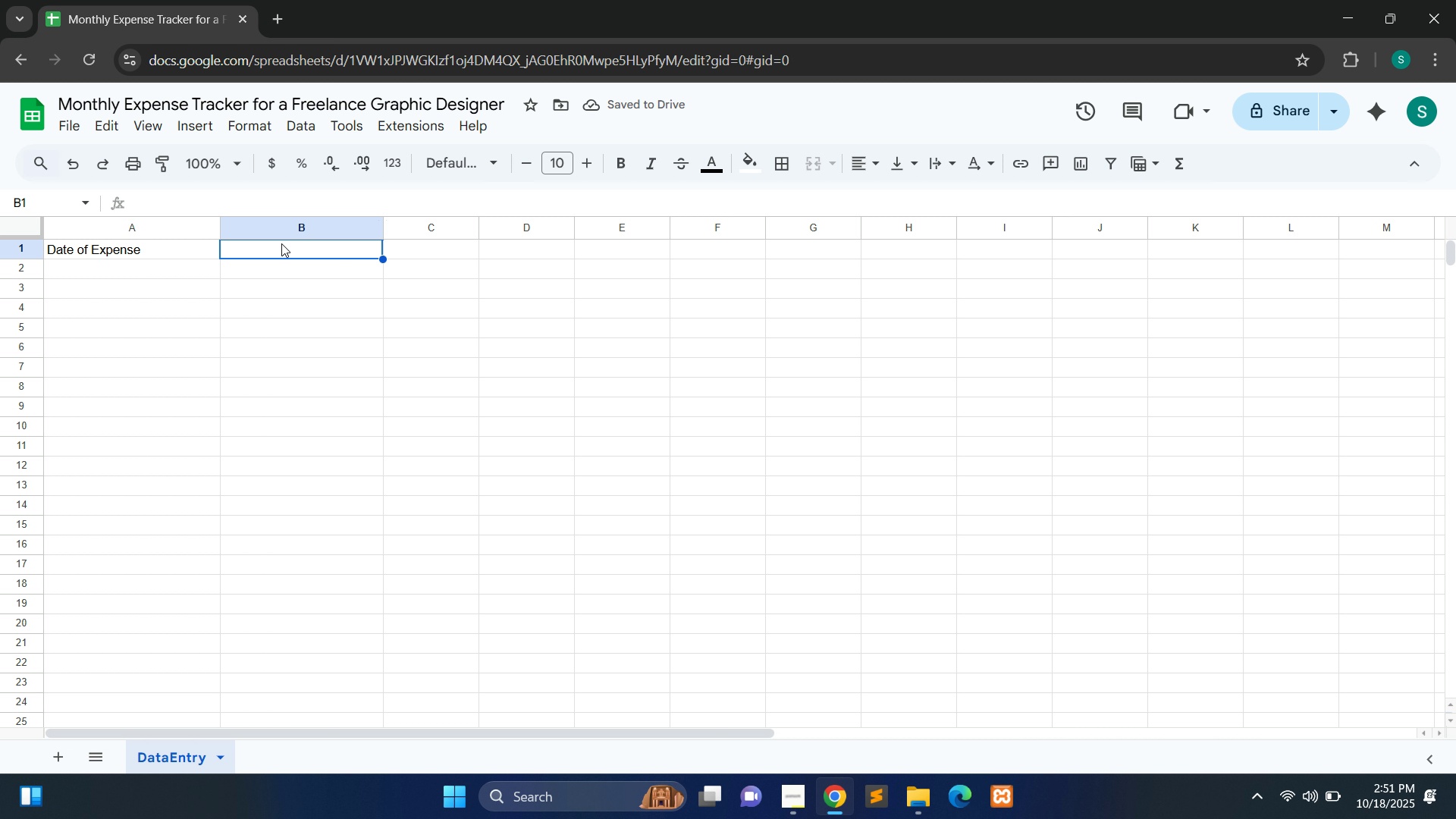 
type(Description of Expense)
 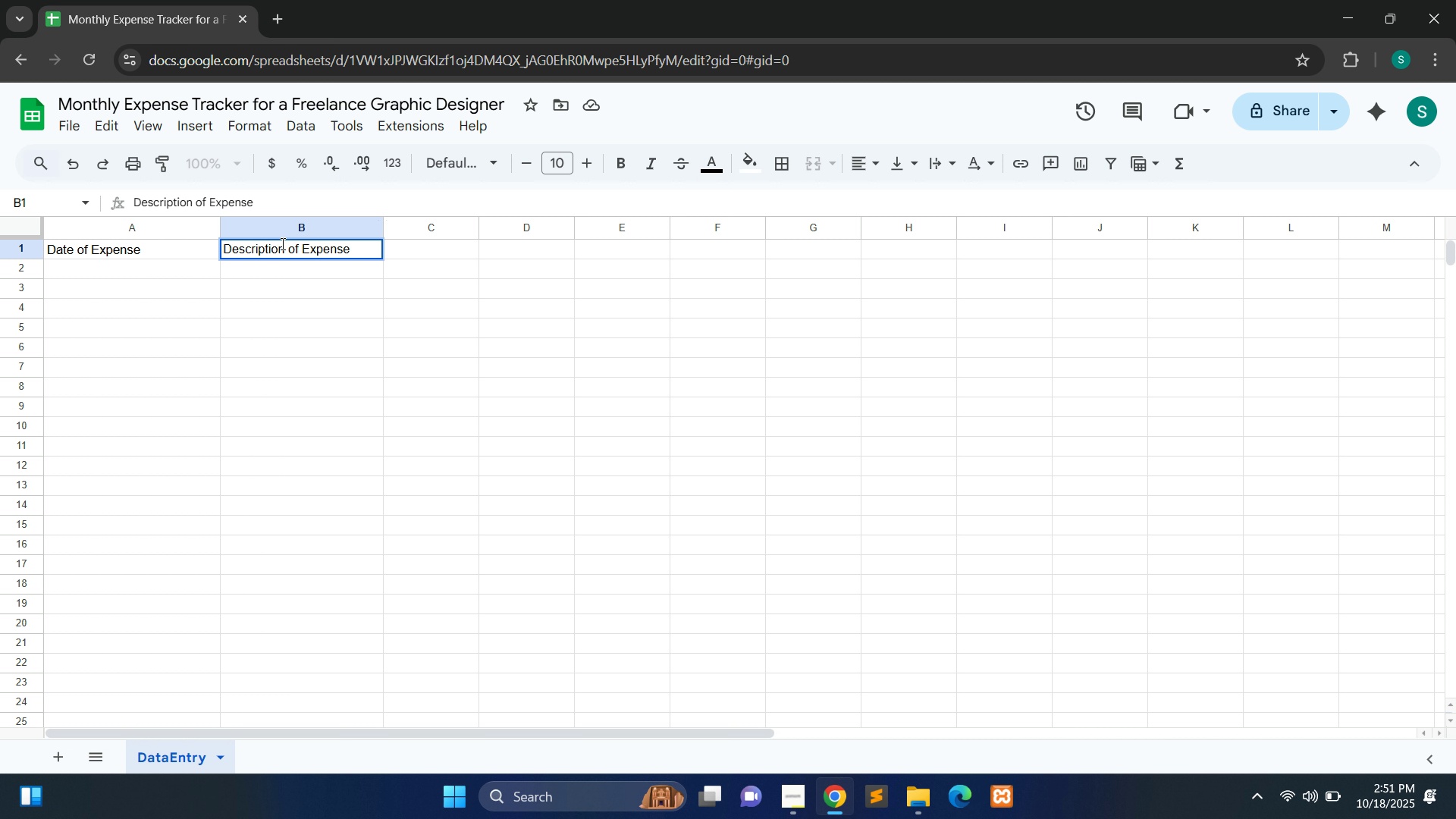 
left_click([414, 248])
 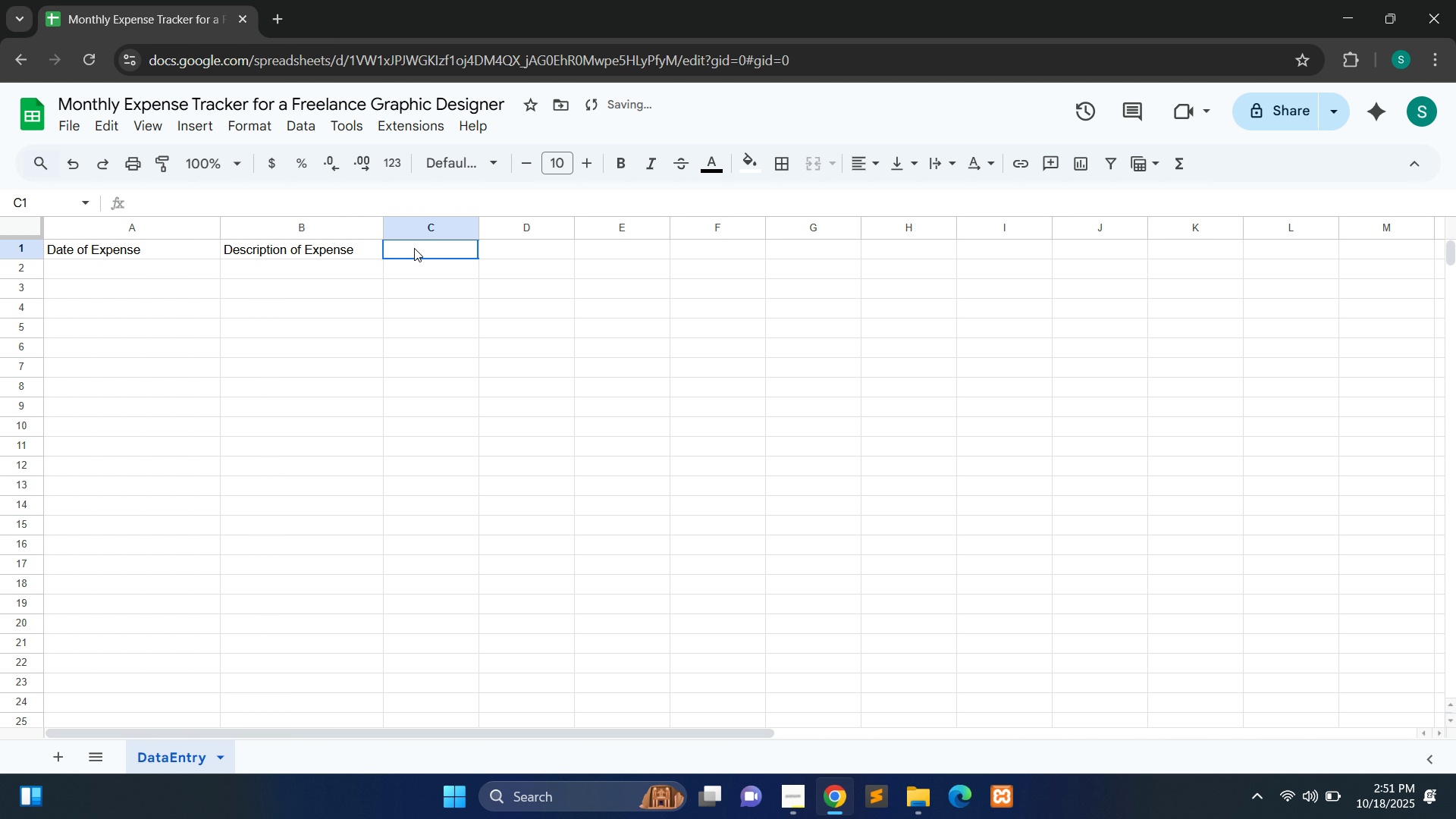 
double_click([414, 248])
 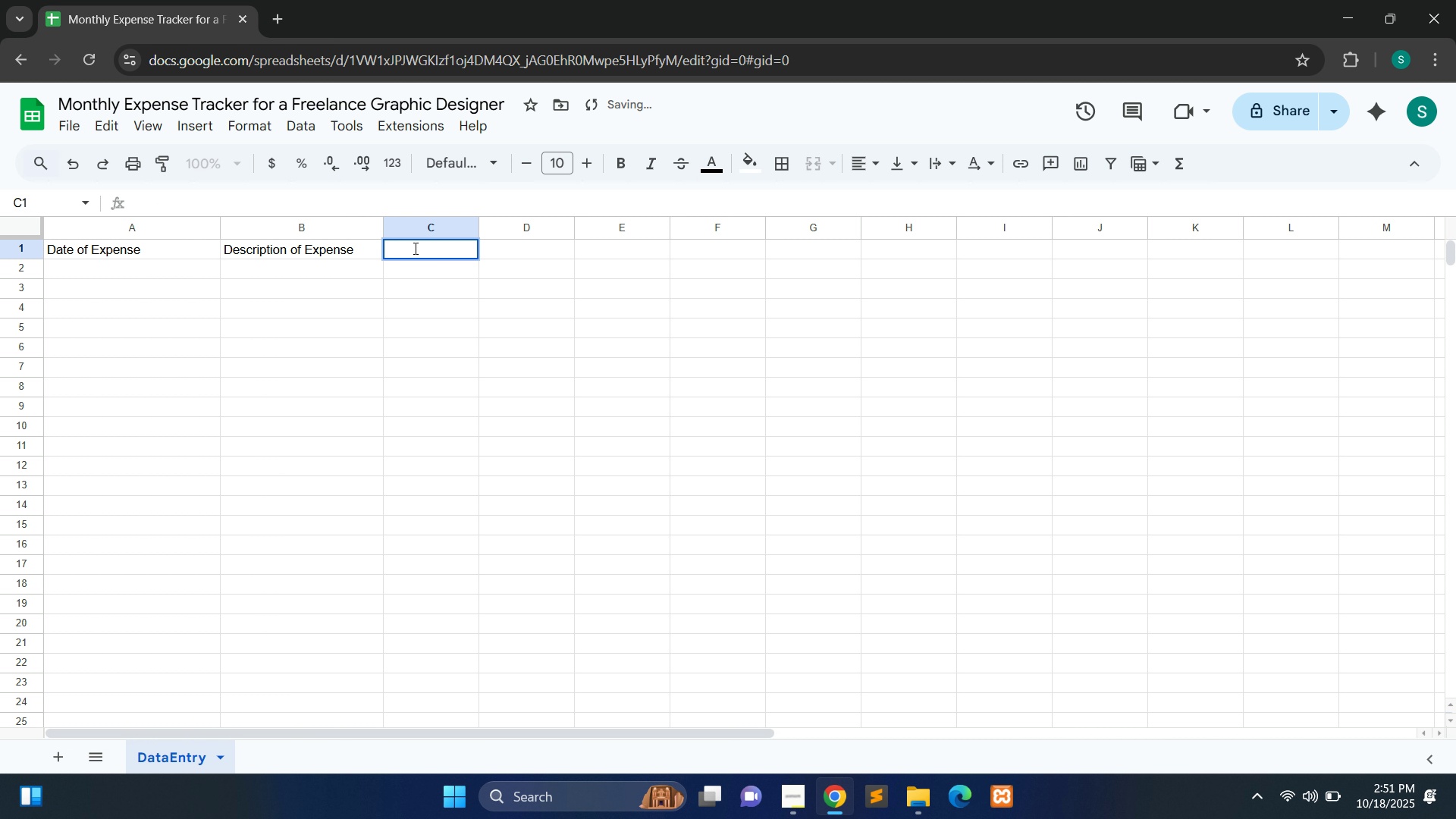 
type(Category)
 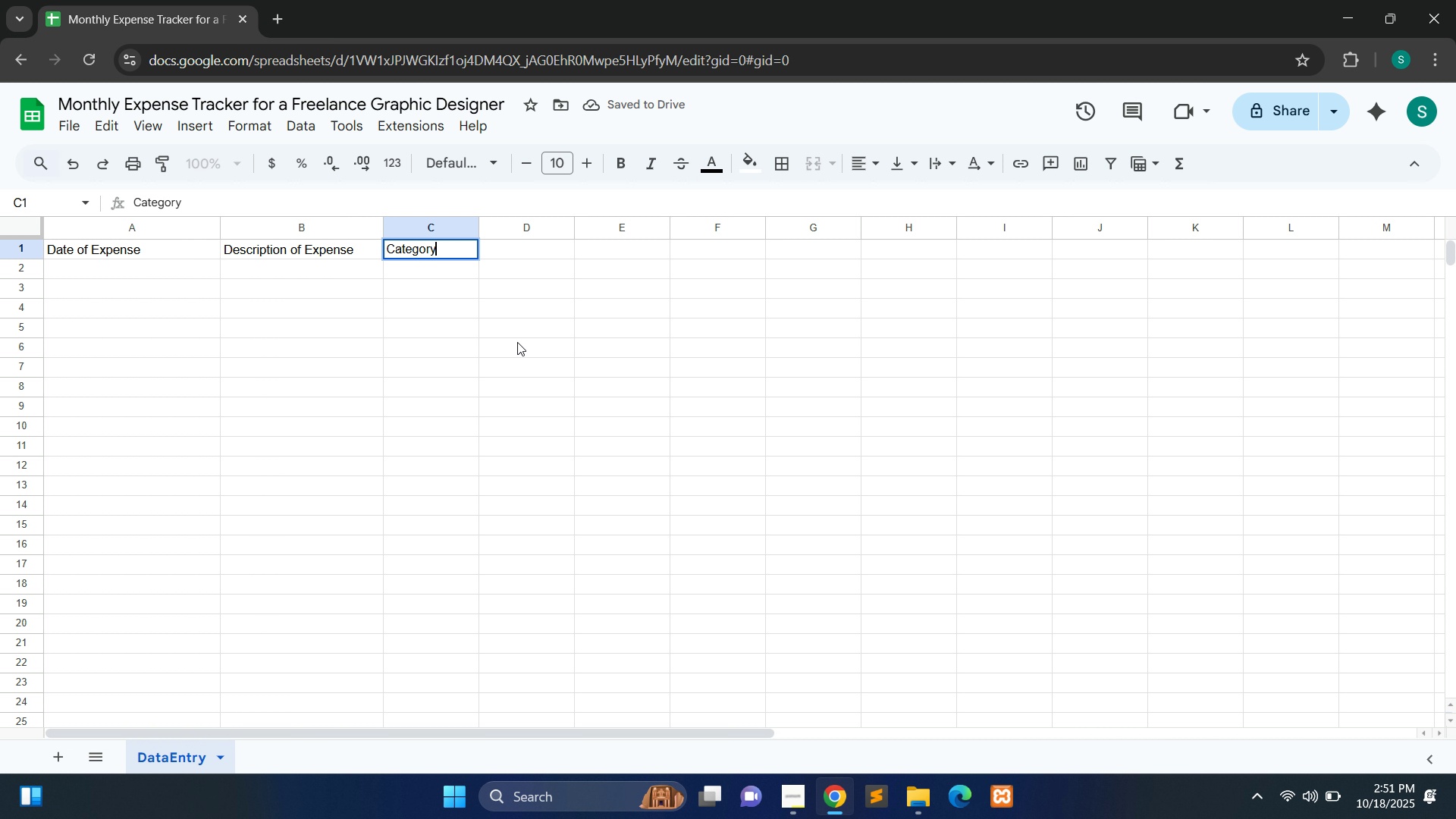 
left_click([517, 342])
 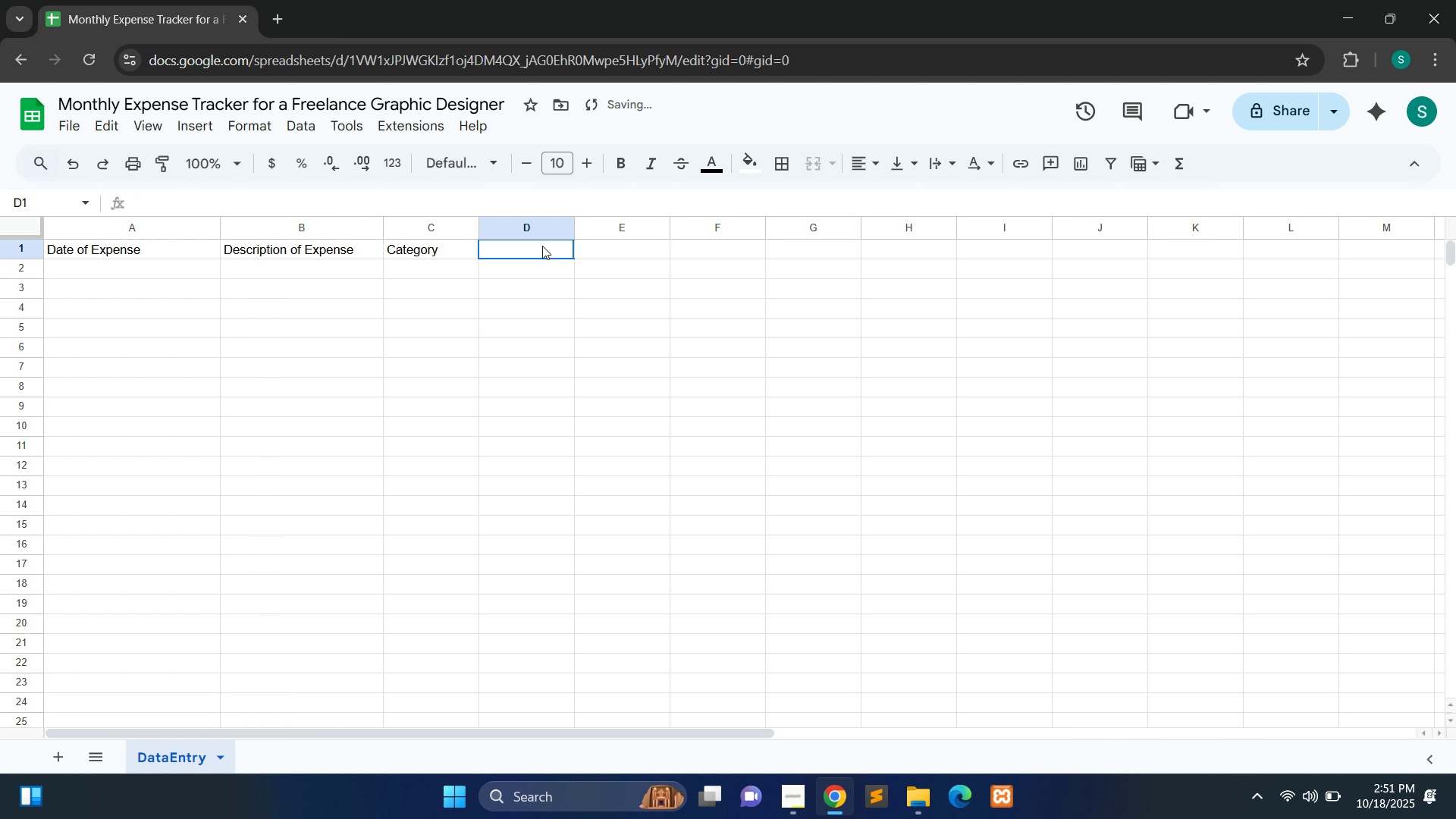 
double_click([542, 246])
 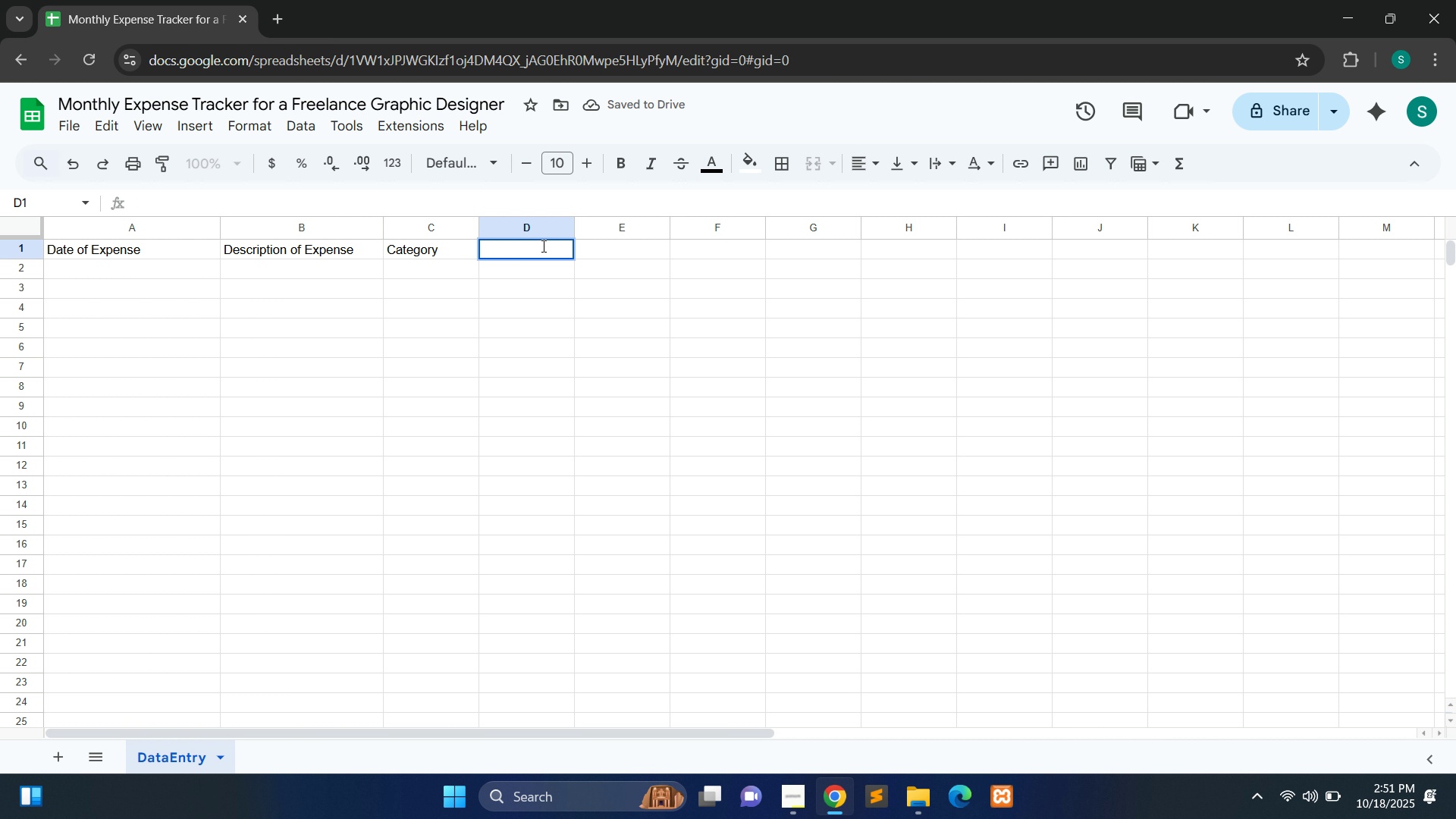 
type(Amount)
 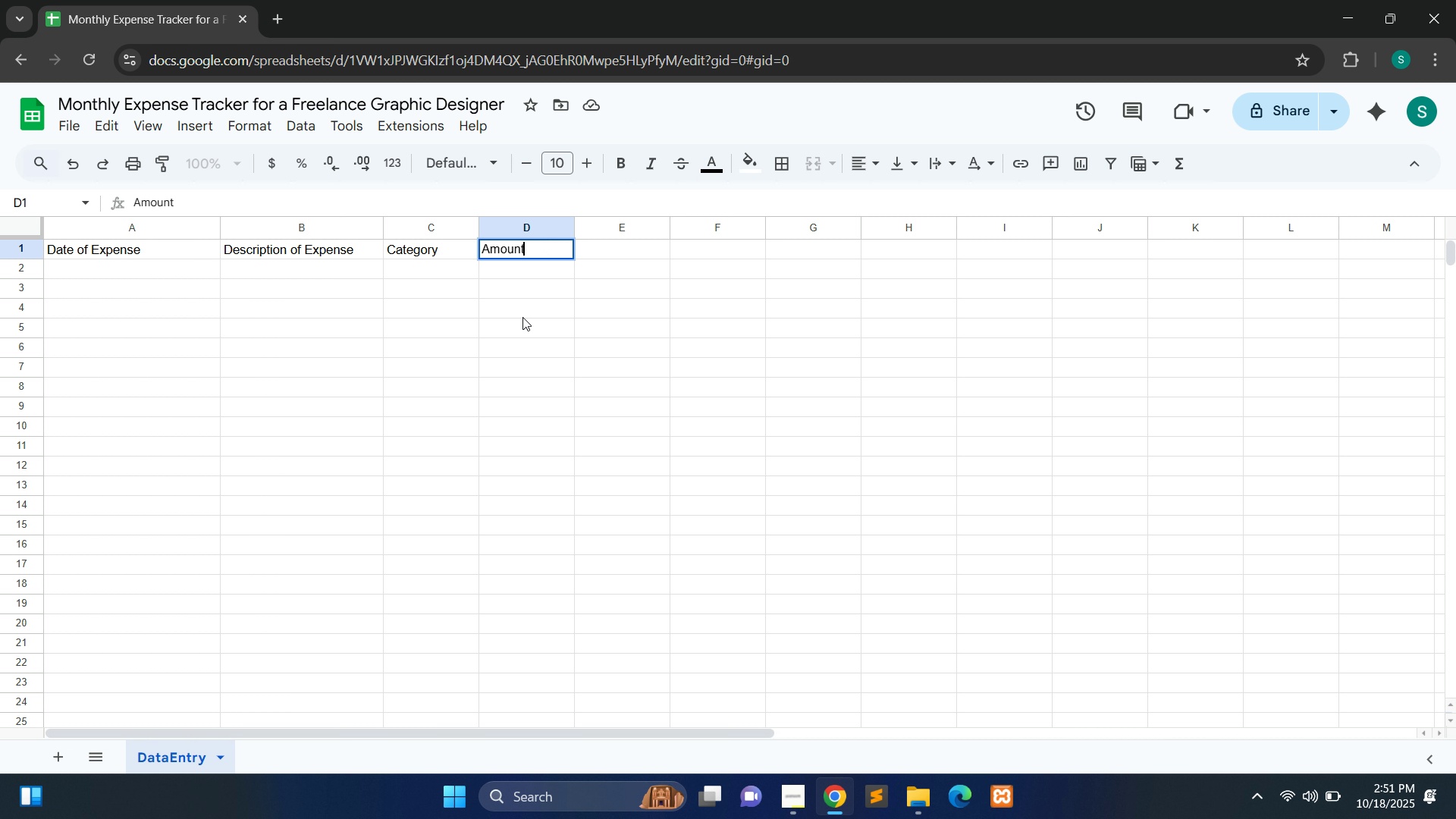 
left_click([526, 323])
 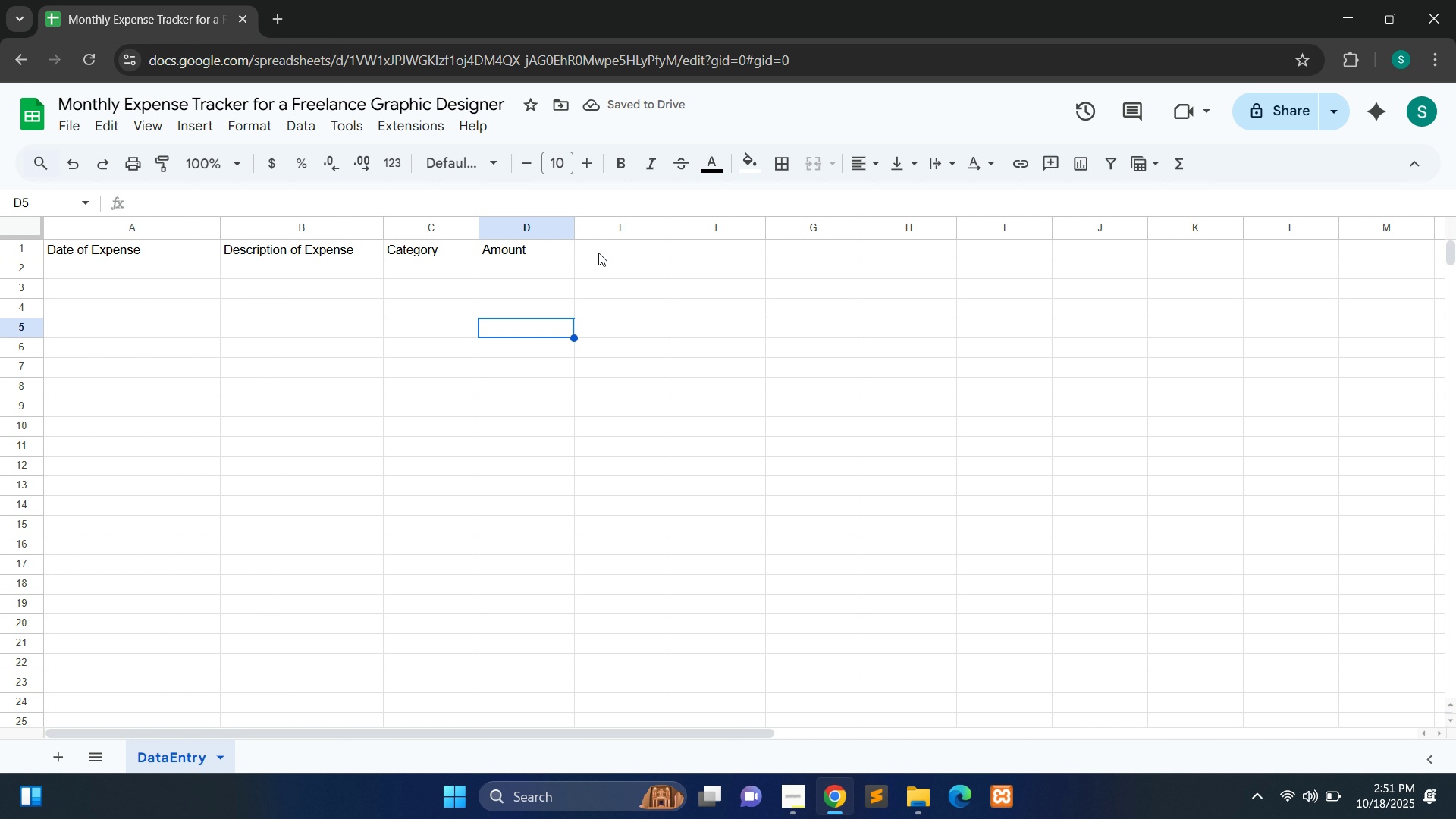 
left_click([598, 253])
 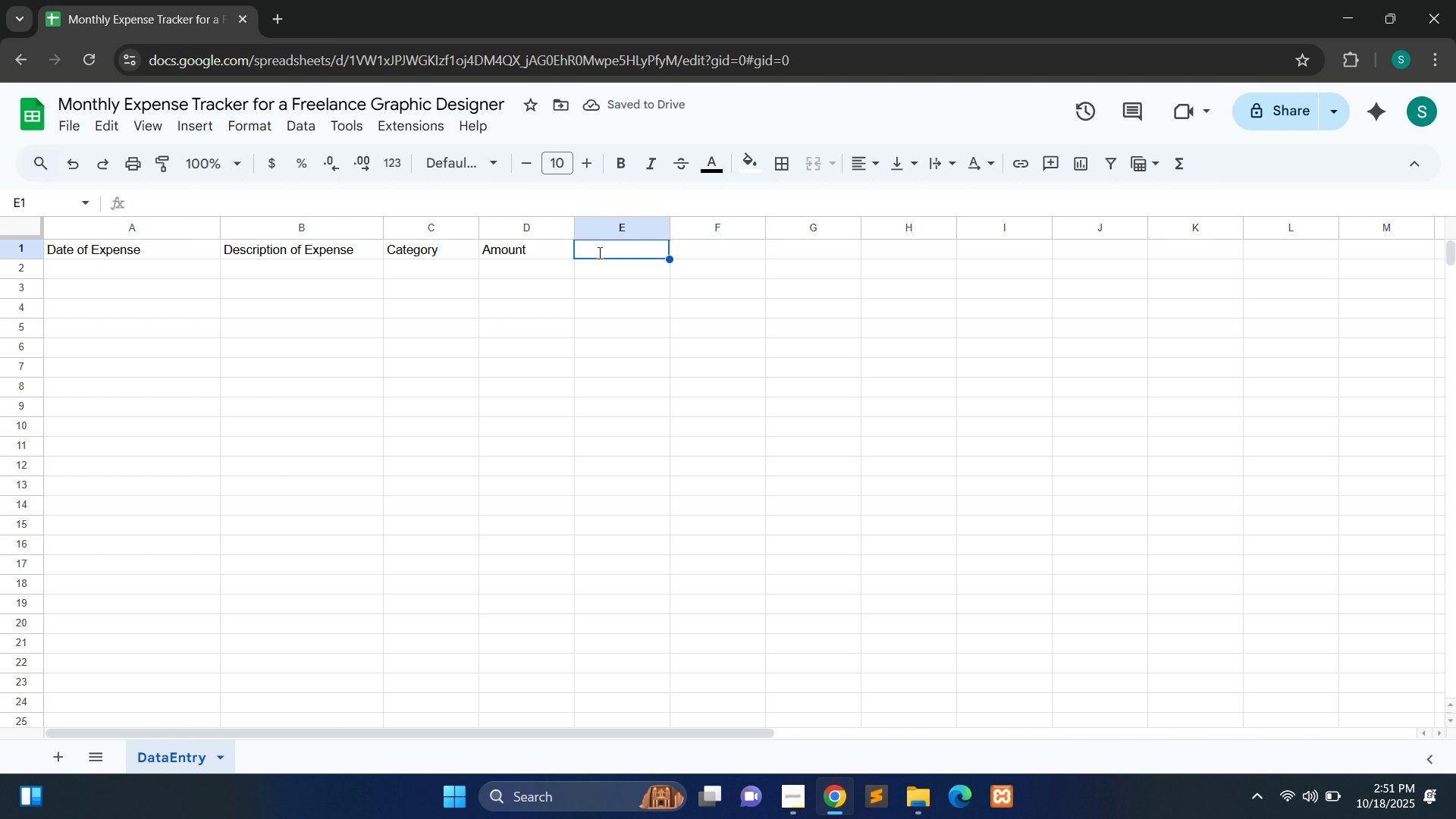 
type(Payment Method)
 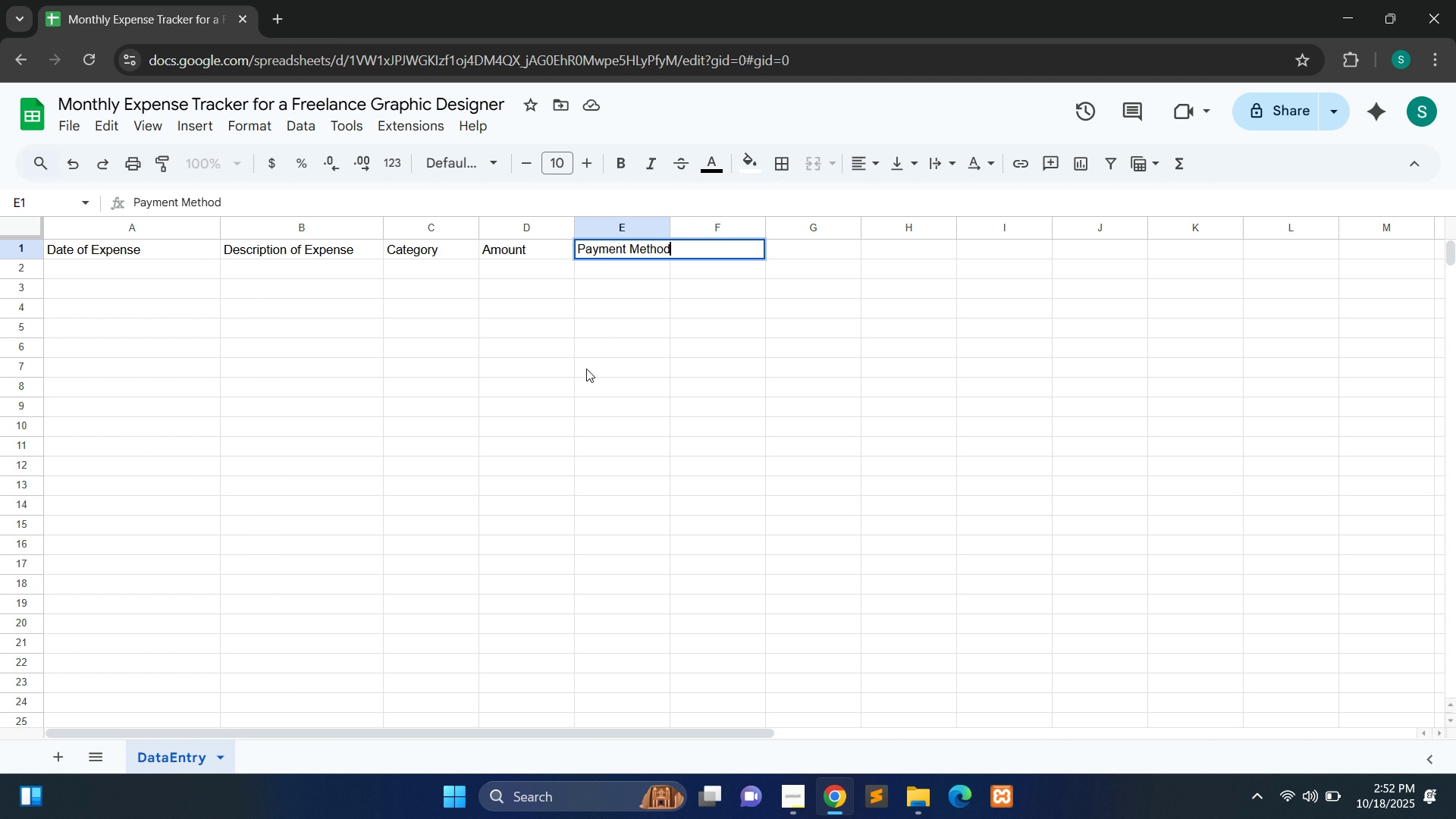 
left_click([586, 328])
 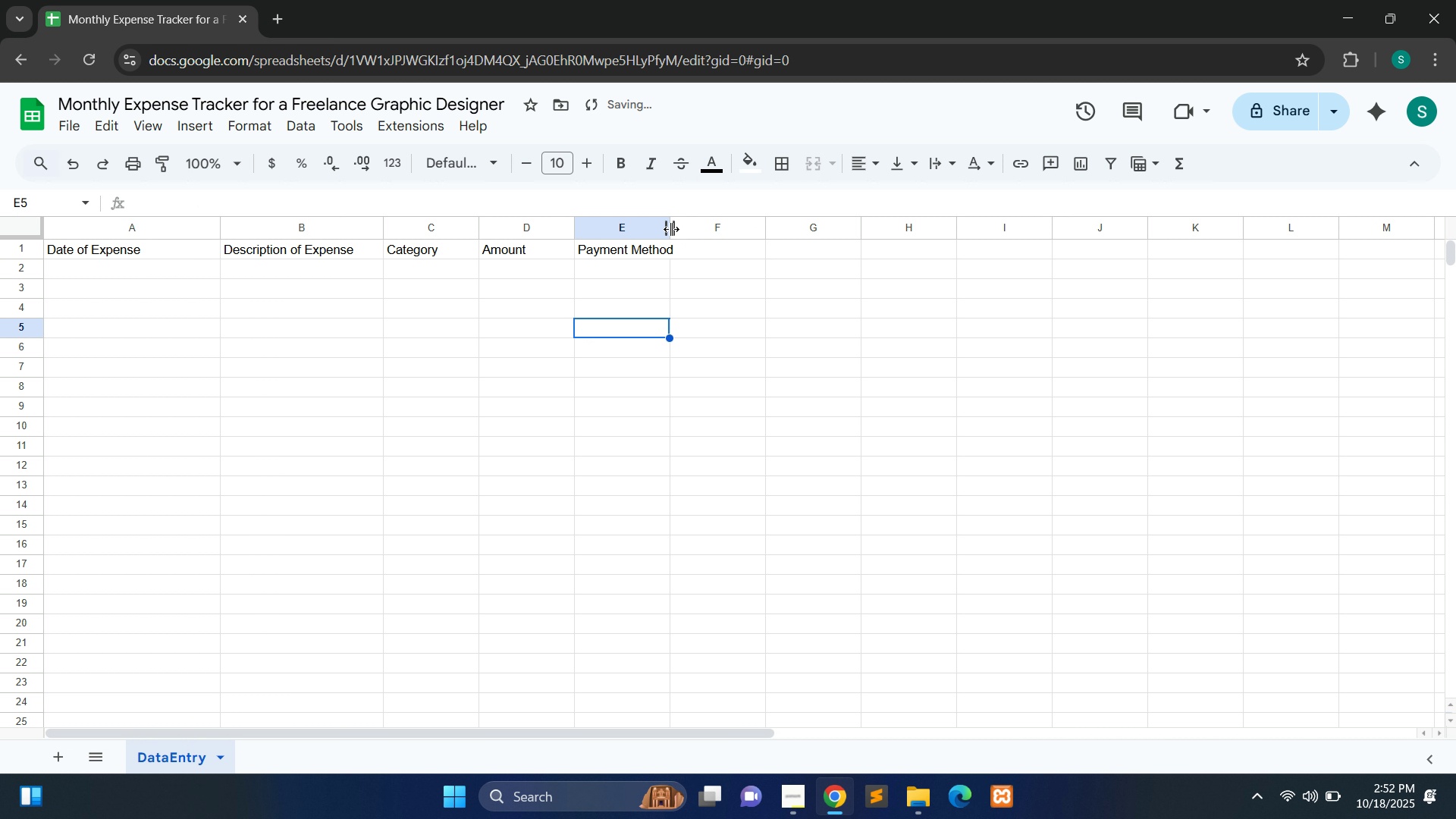 
left_click_drag(start_coordinate=[671, 229], to_coordinate=[706, 229])
 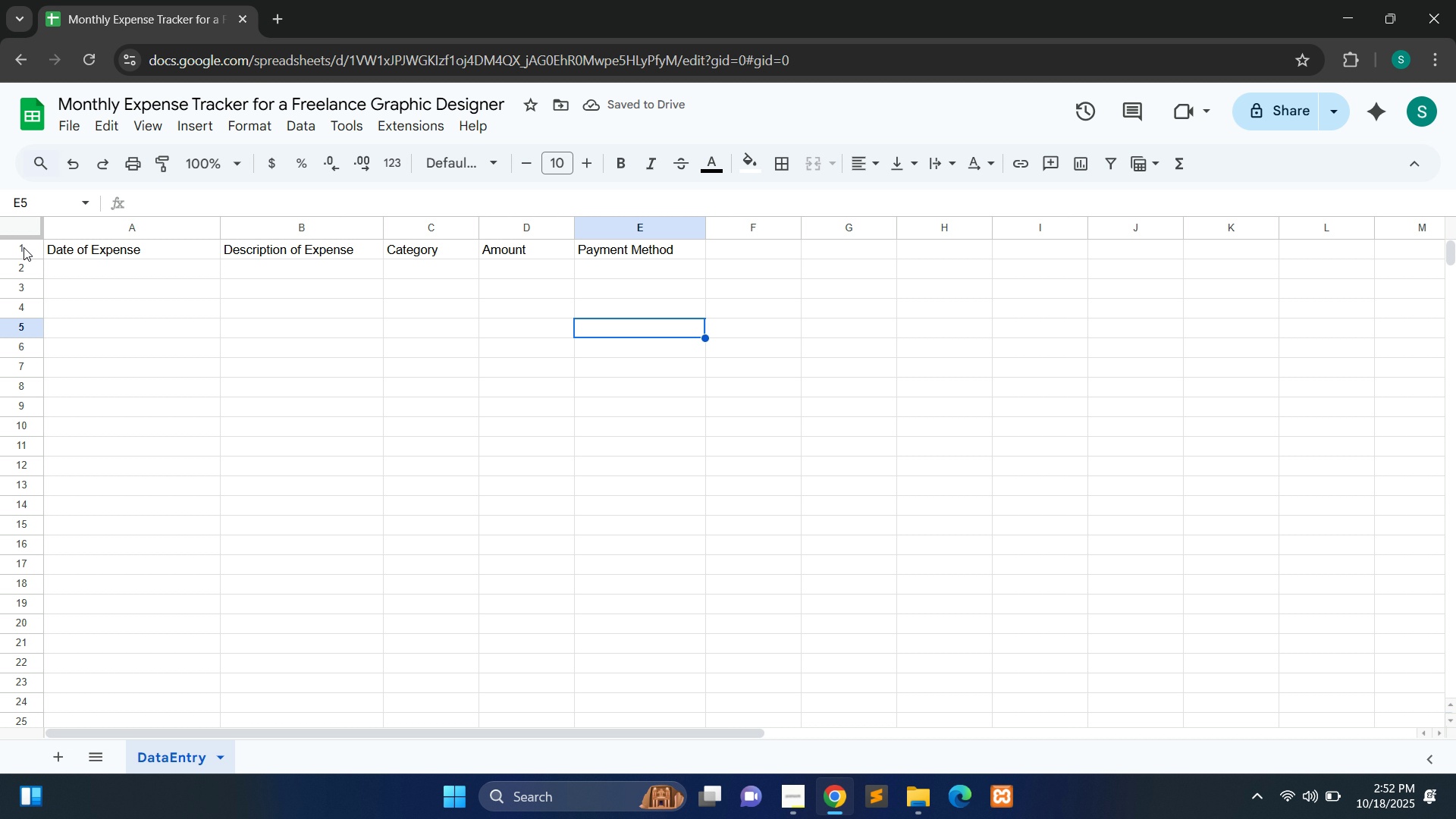 
left_click([24, 247])
 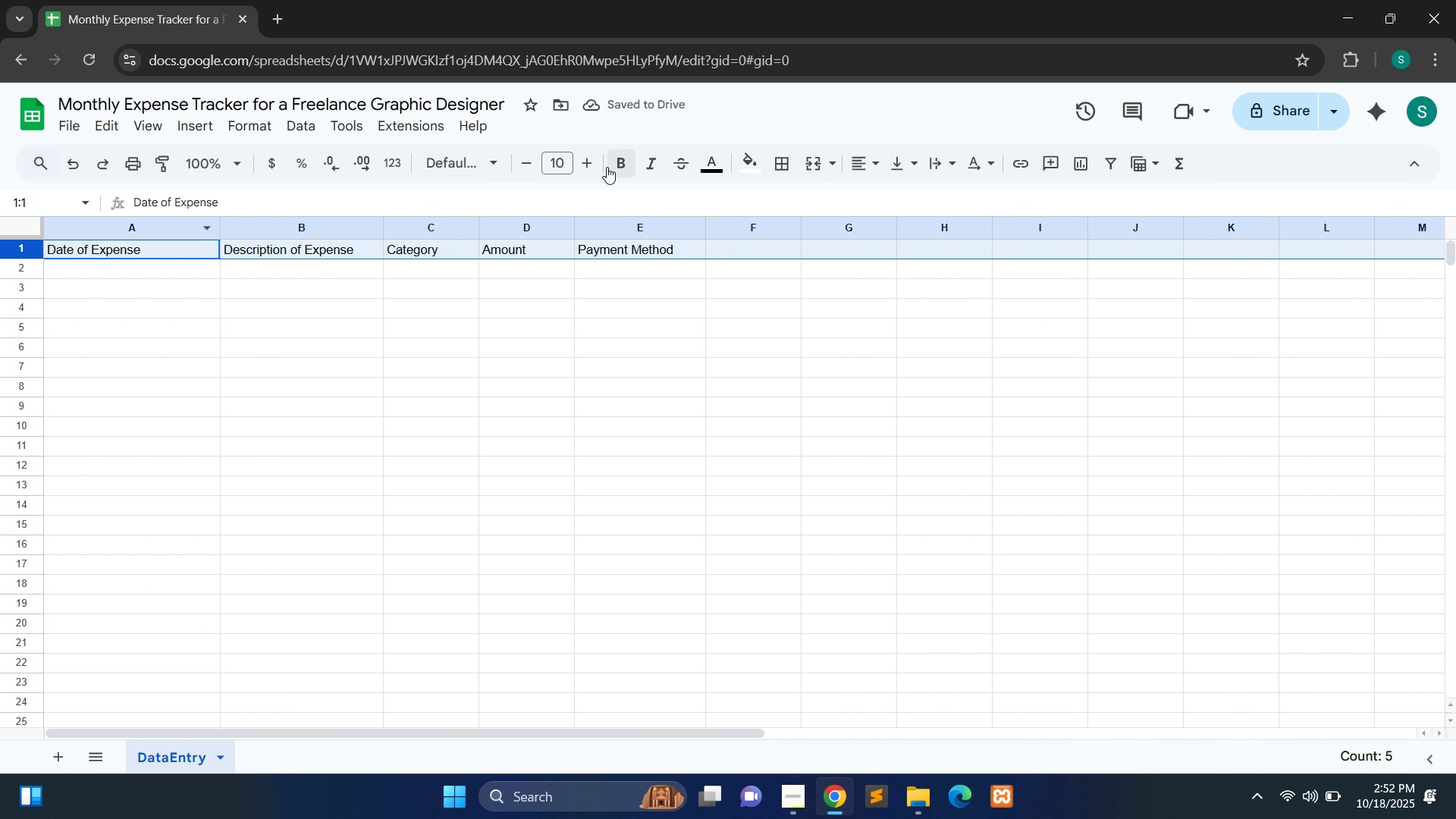 
left_click([614, 167])
 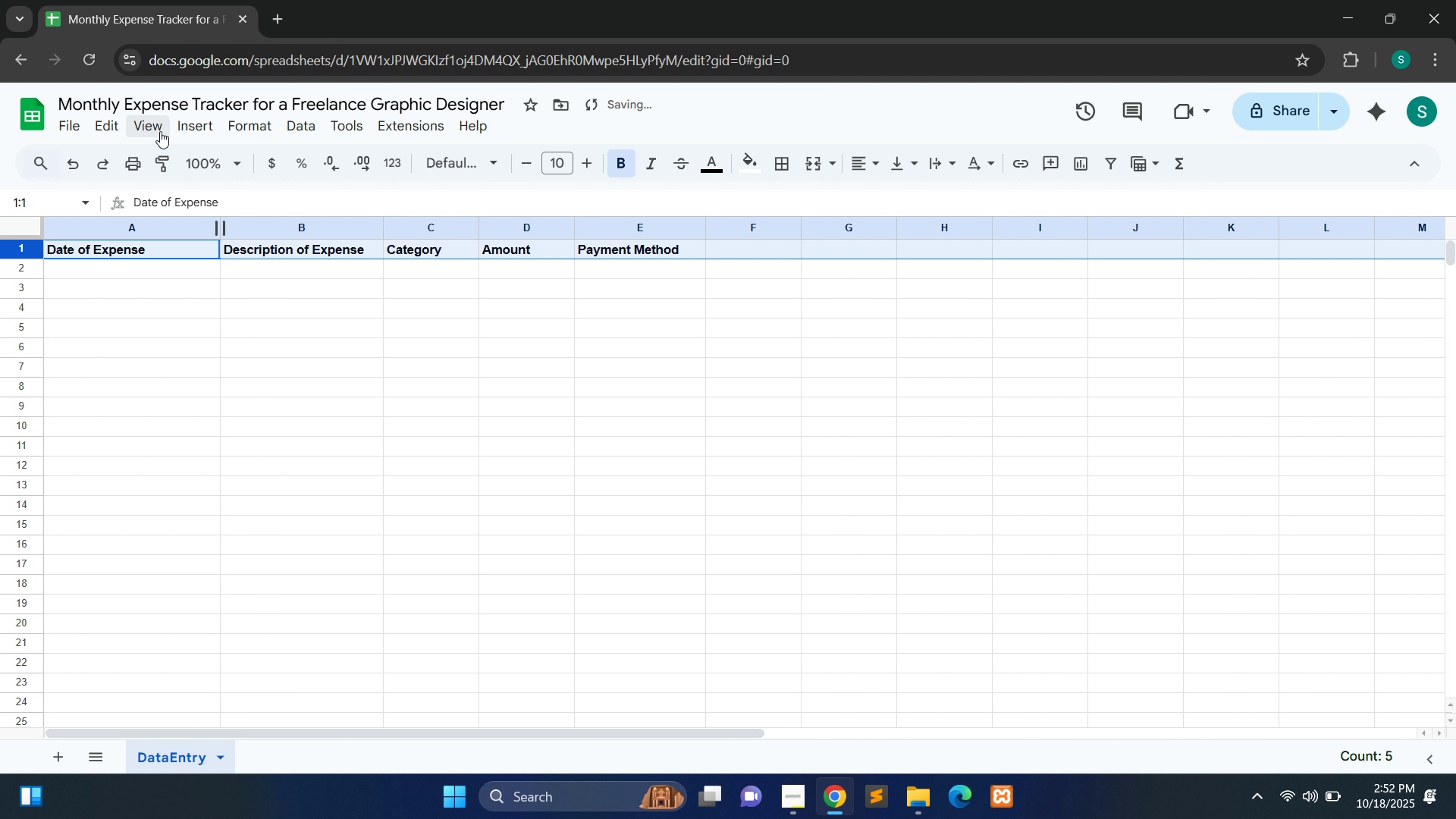 
left_click([160, 130])
 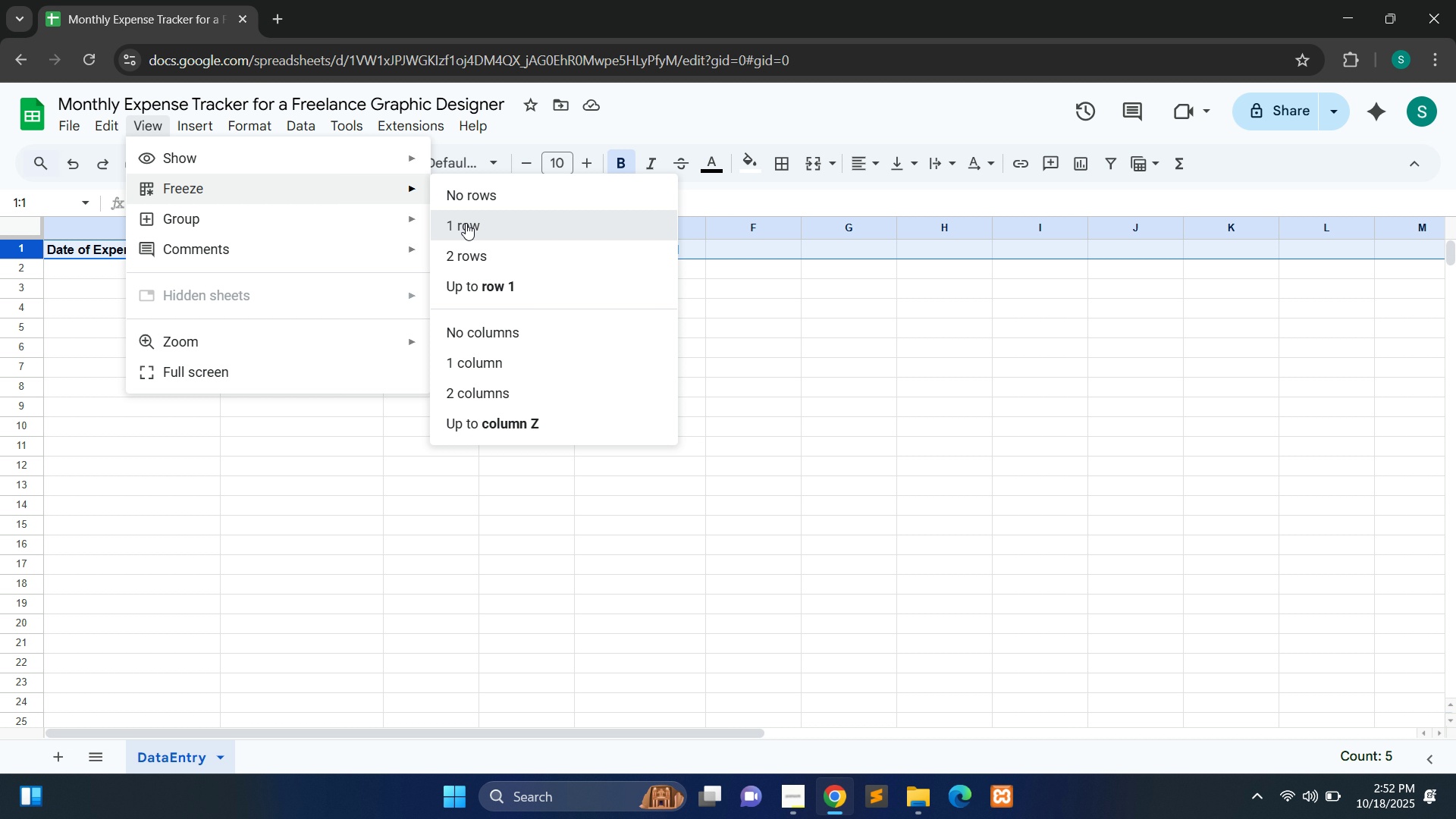 
left_click([466, 223])
 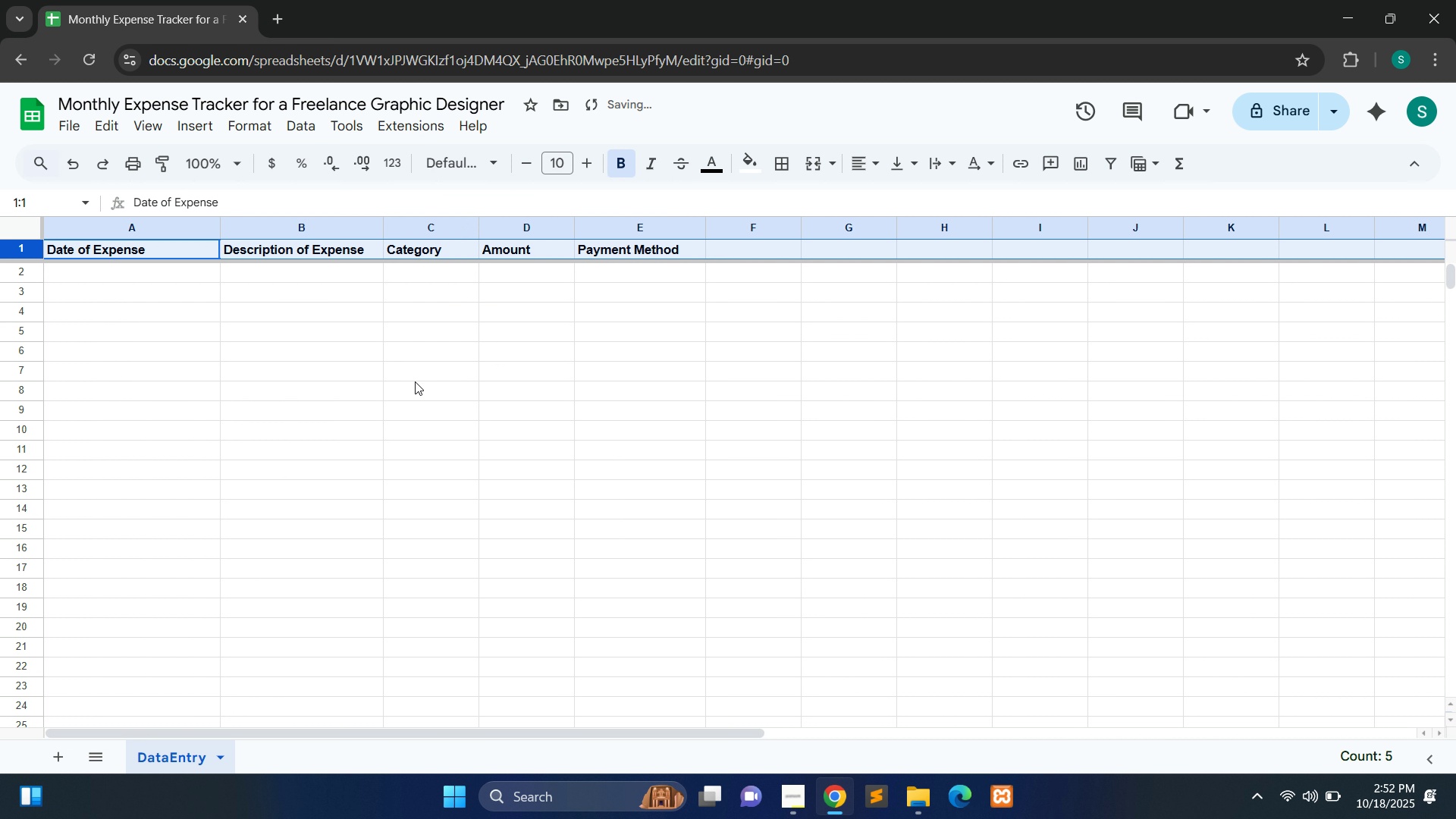 
left_click([415, 381])
 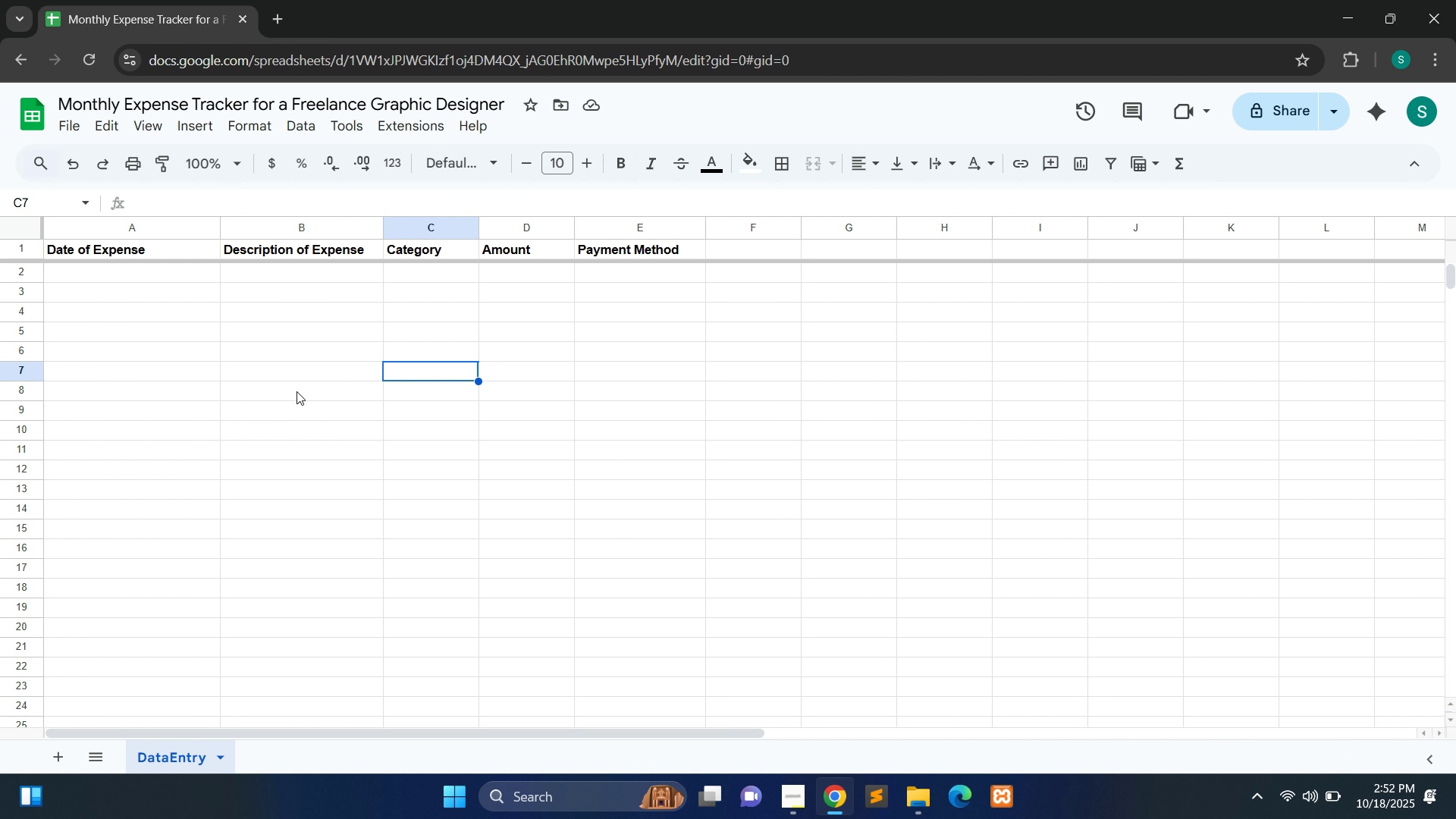 
wait(9.68)
 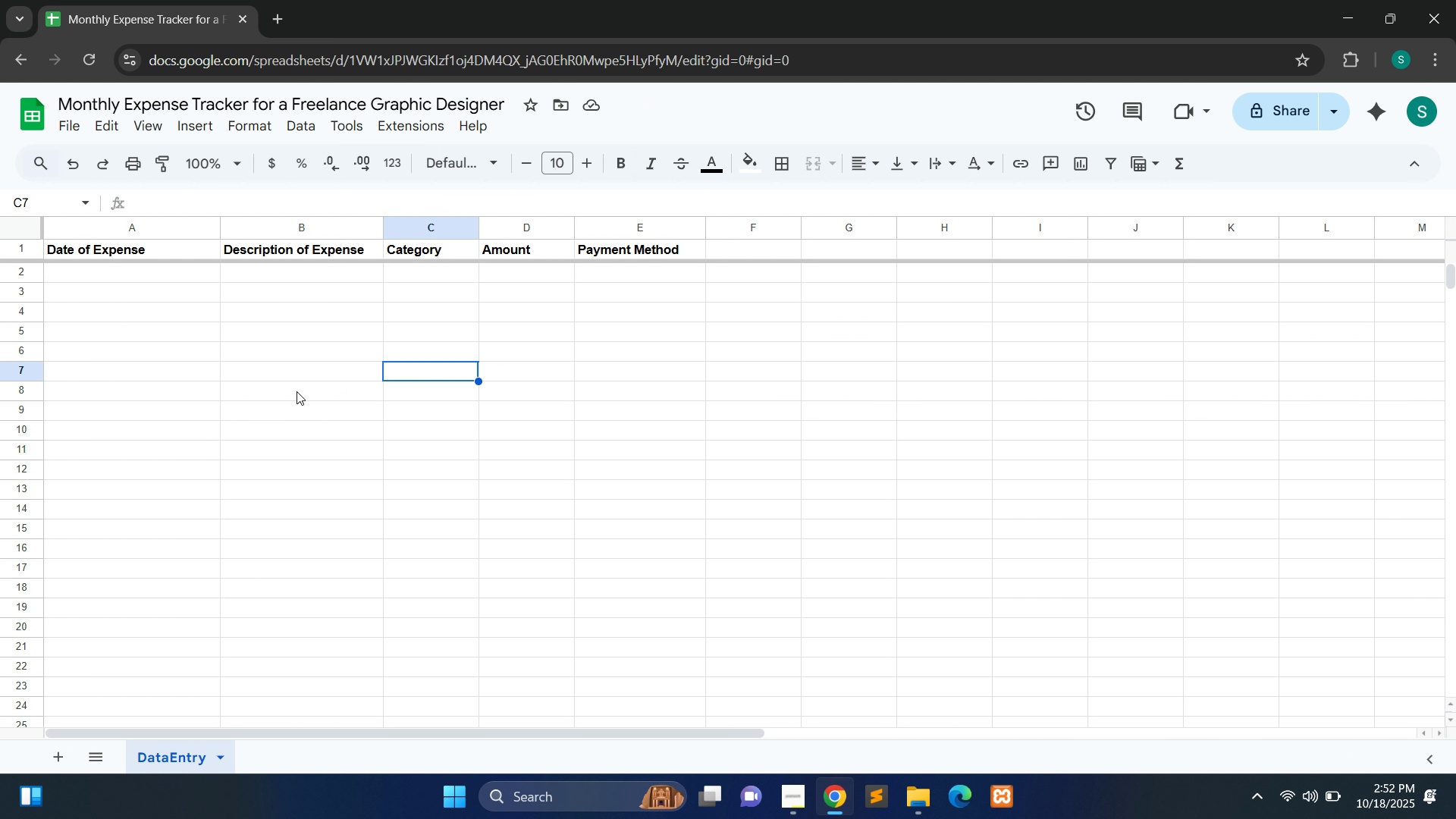 
left_click([180, 258])
 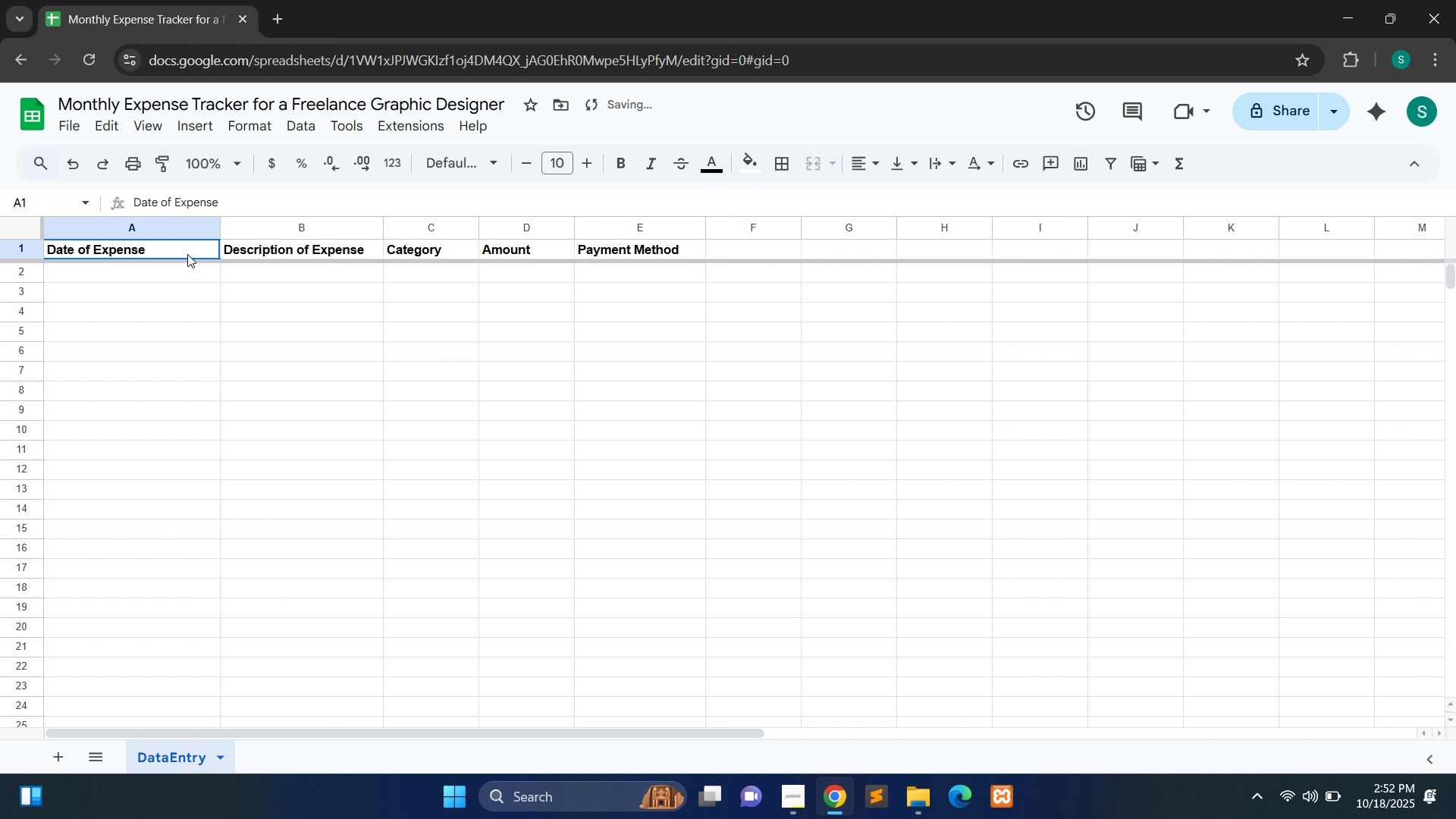 
left_click([187, 254])
 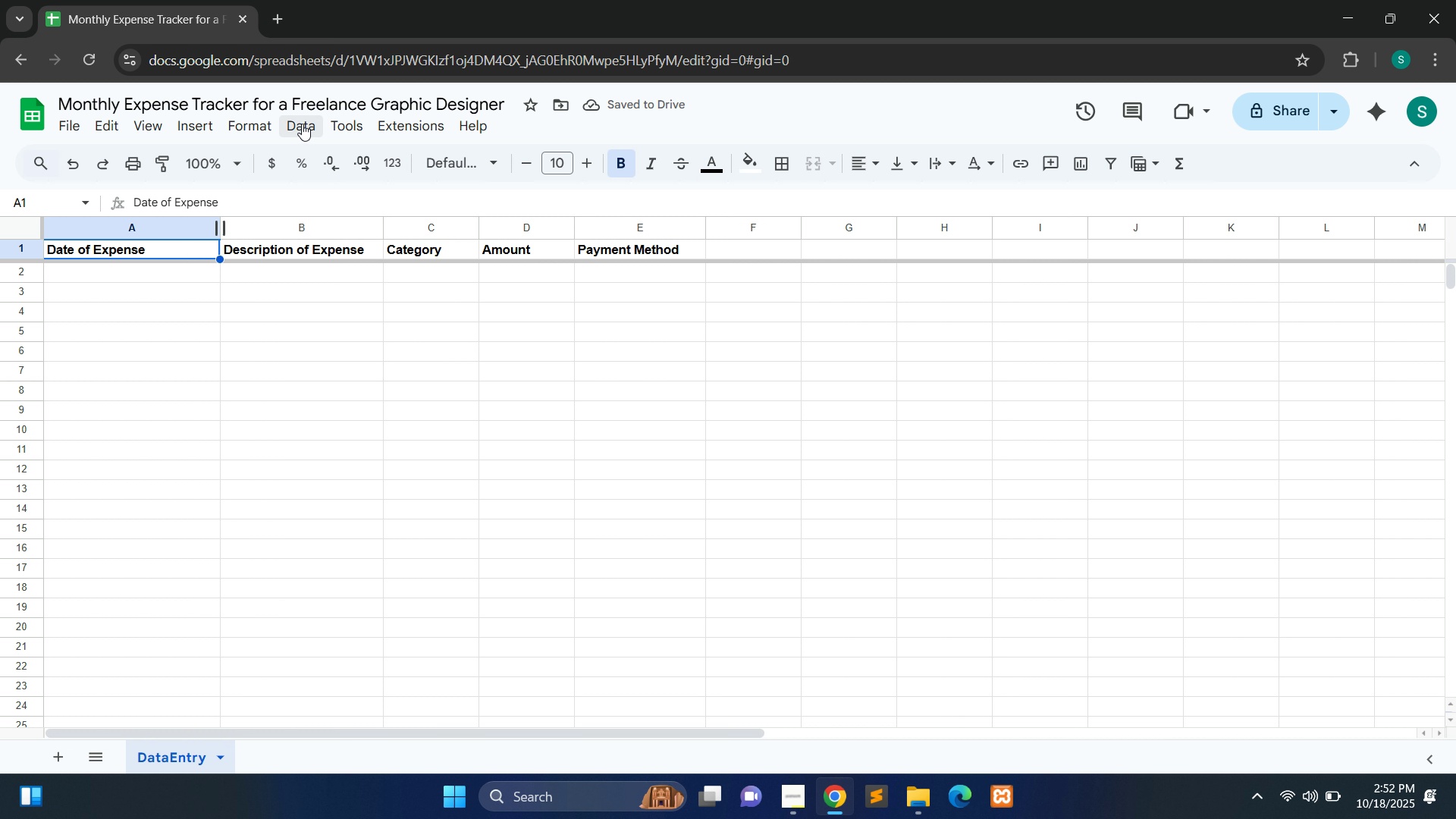 
left_click([255, 123])
 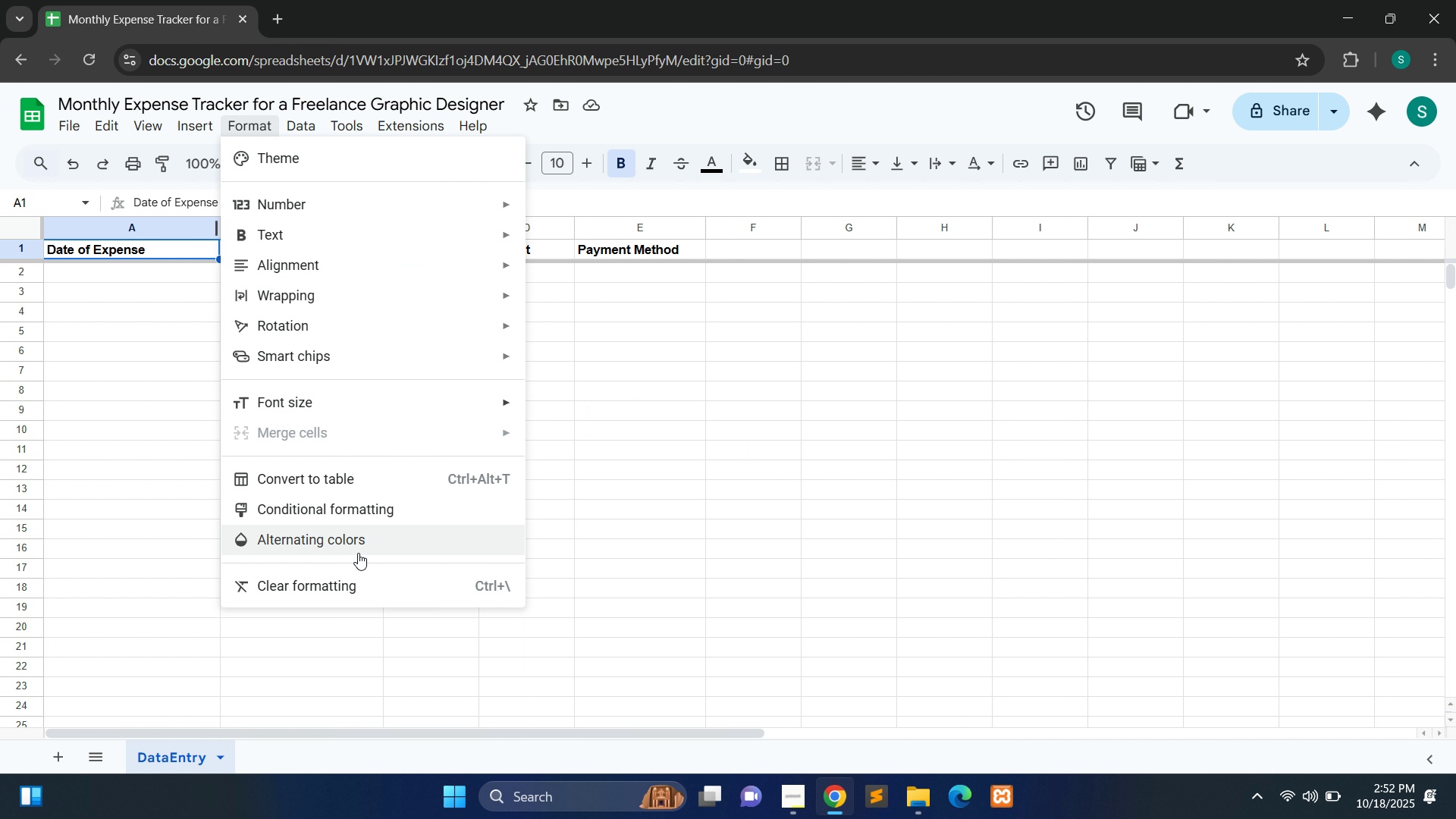 
mouse_move([340, 281])
 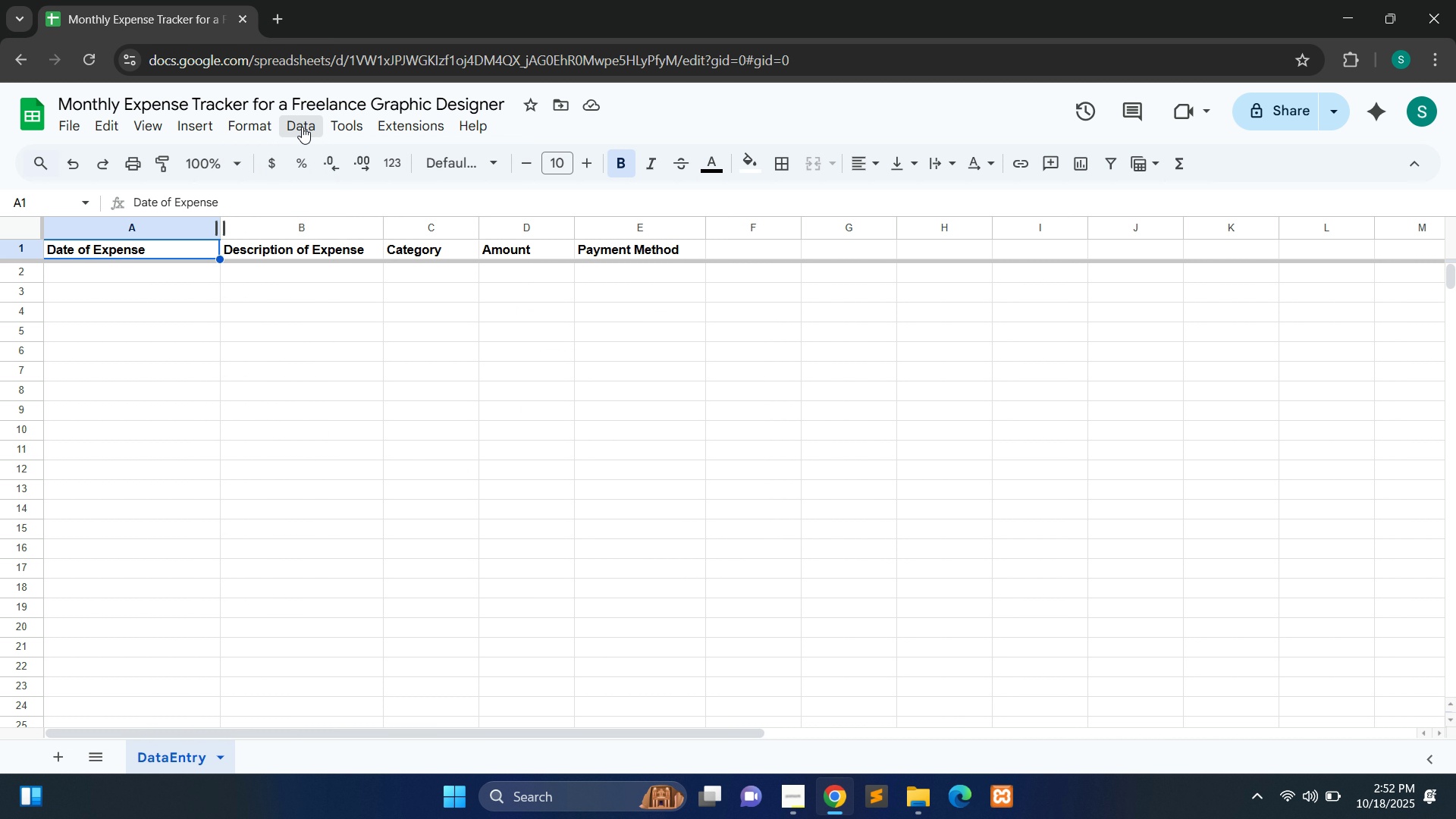 
left_click([302, 127])
 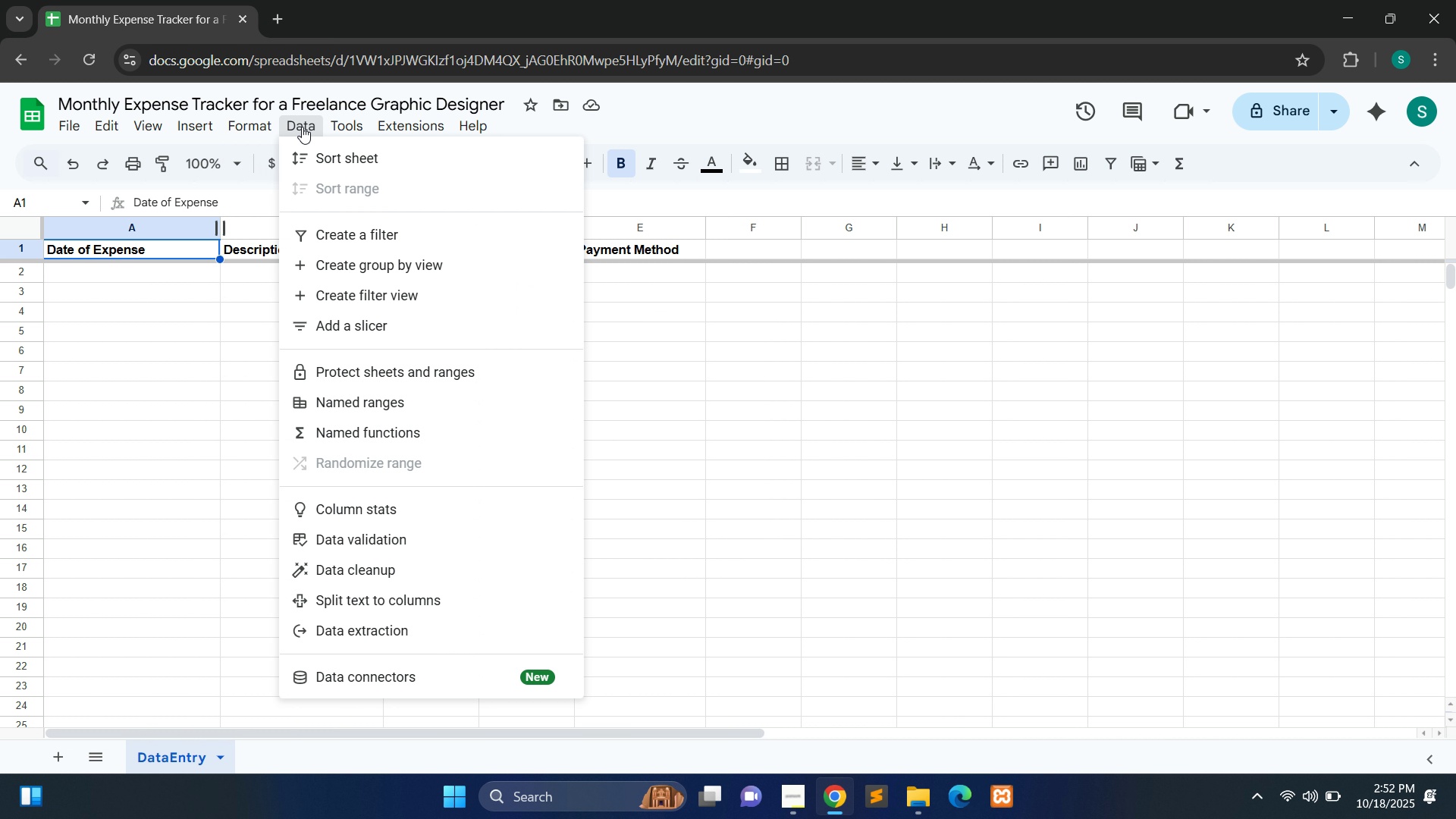 
left_click([302, 127])
 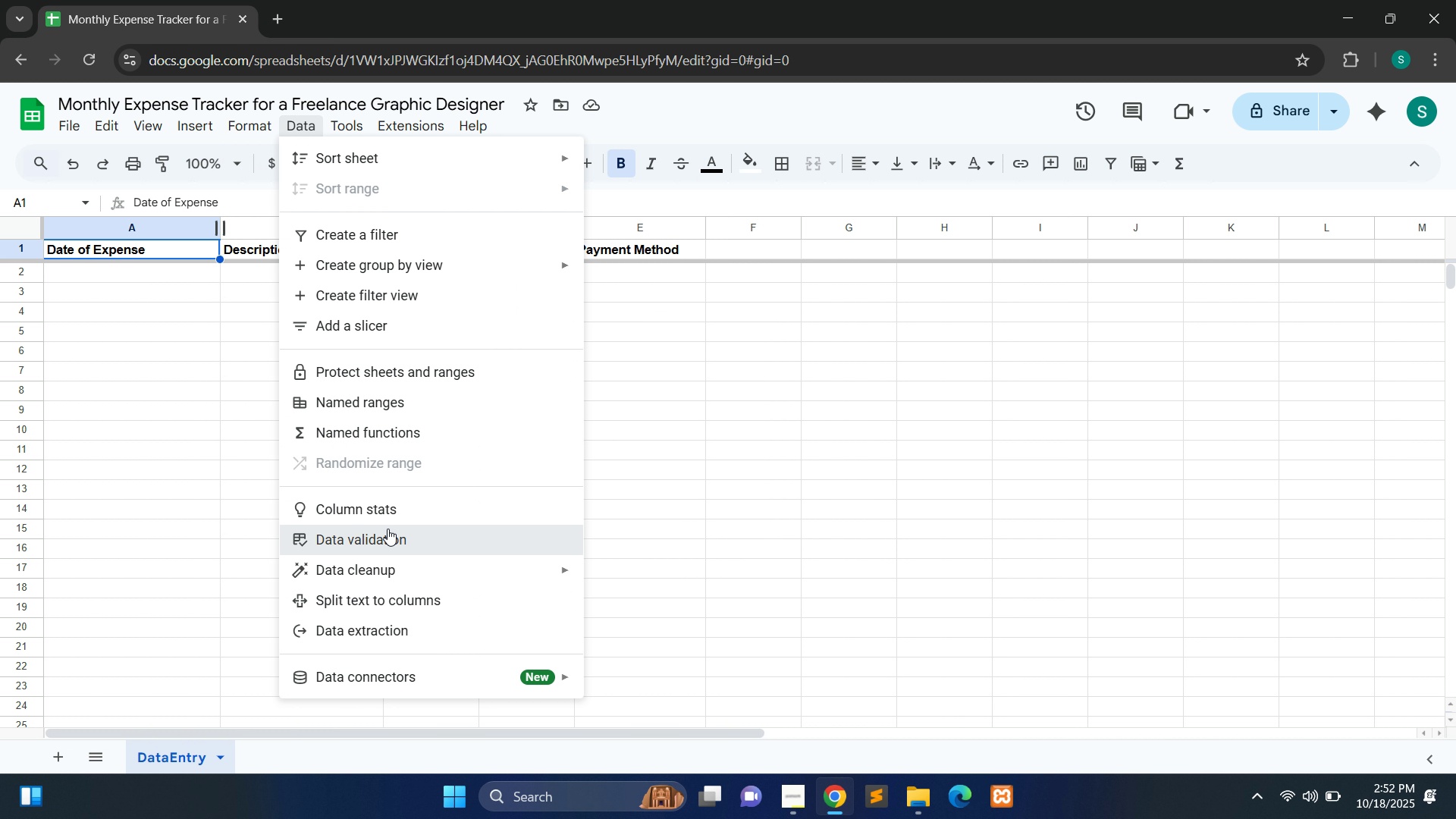 
left_click([388, 529])
 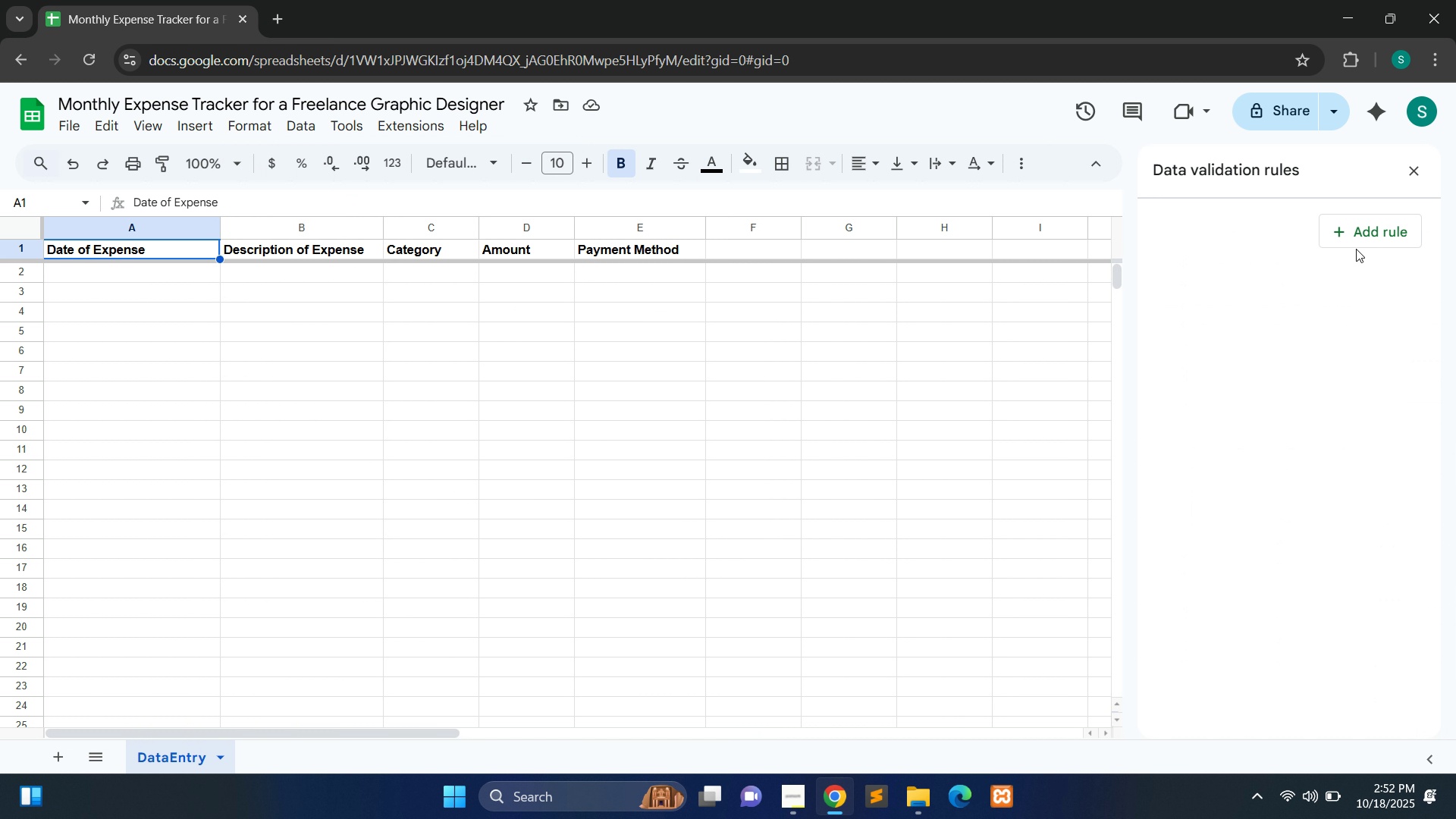 
left_click([1355, 240])
 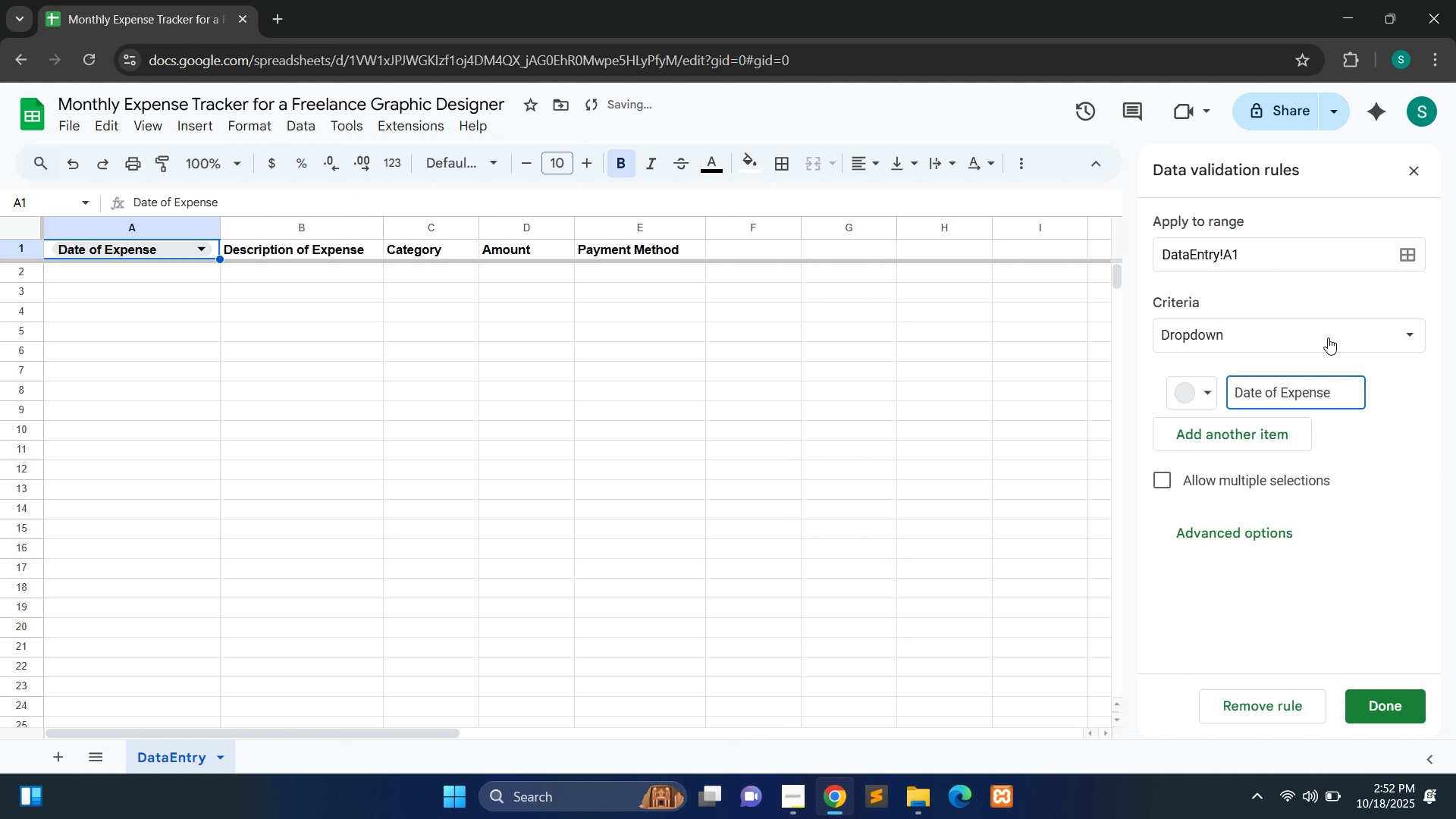 
left_click([1326, 338])
 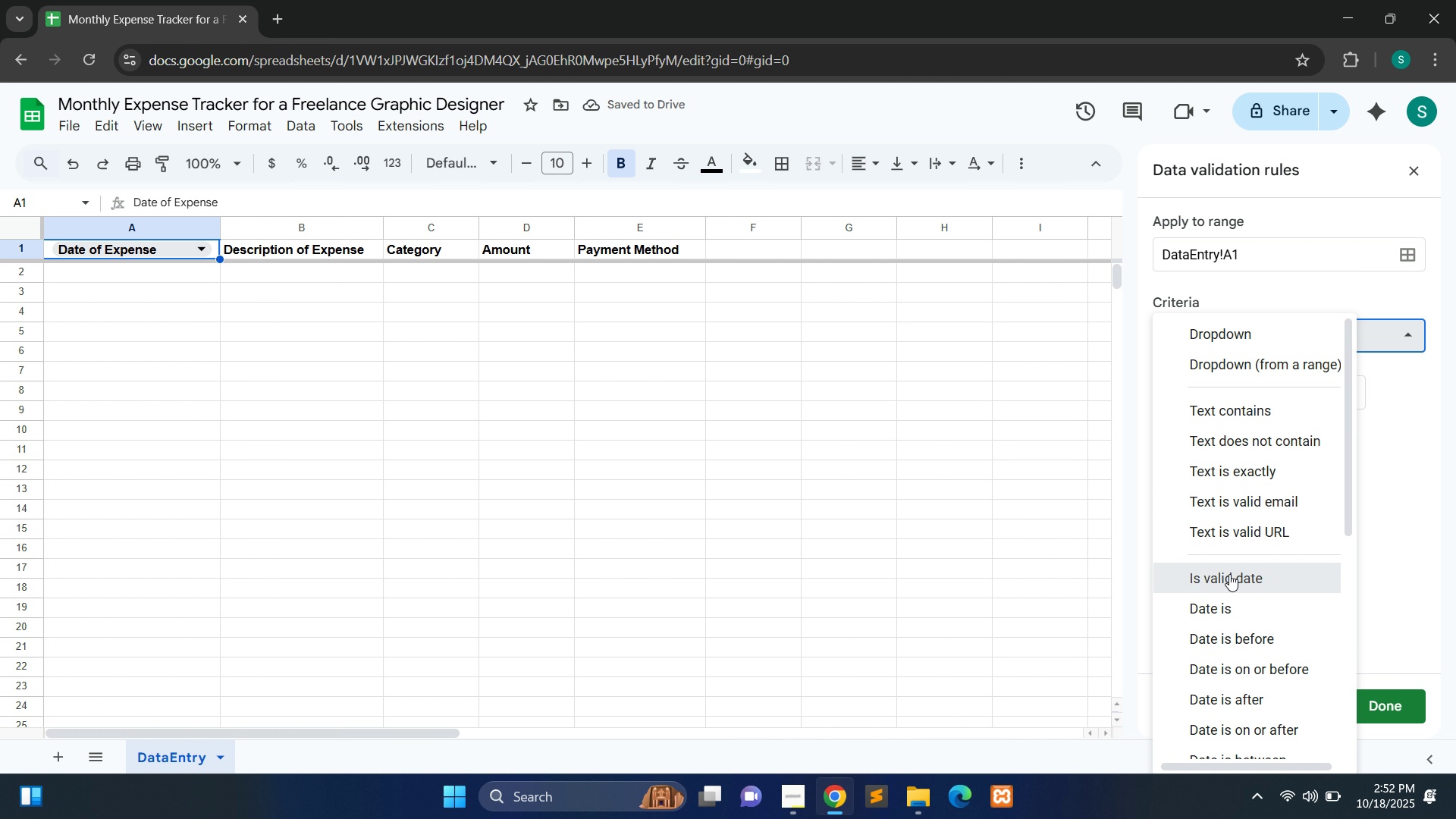 
left_click([1229, 574])
 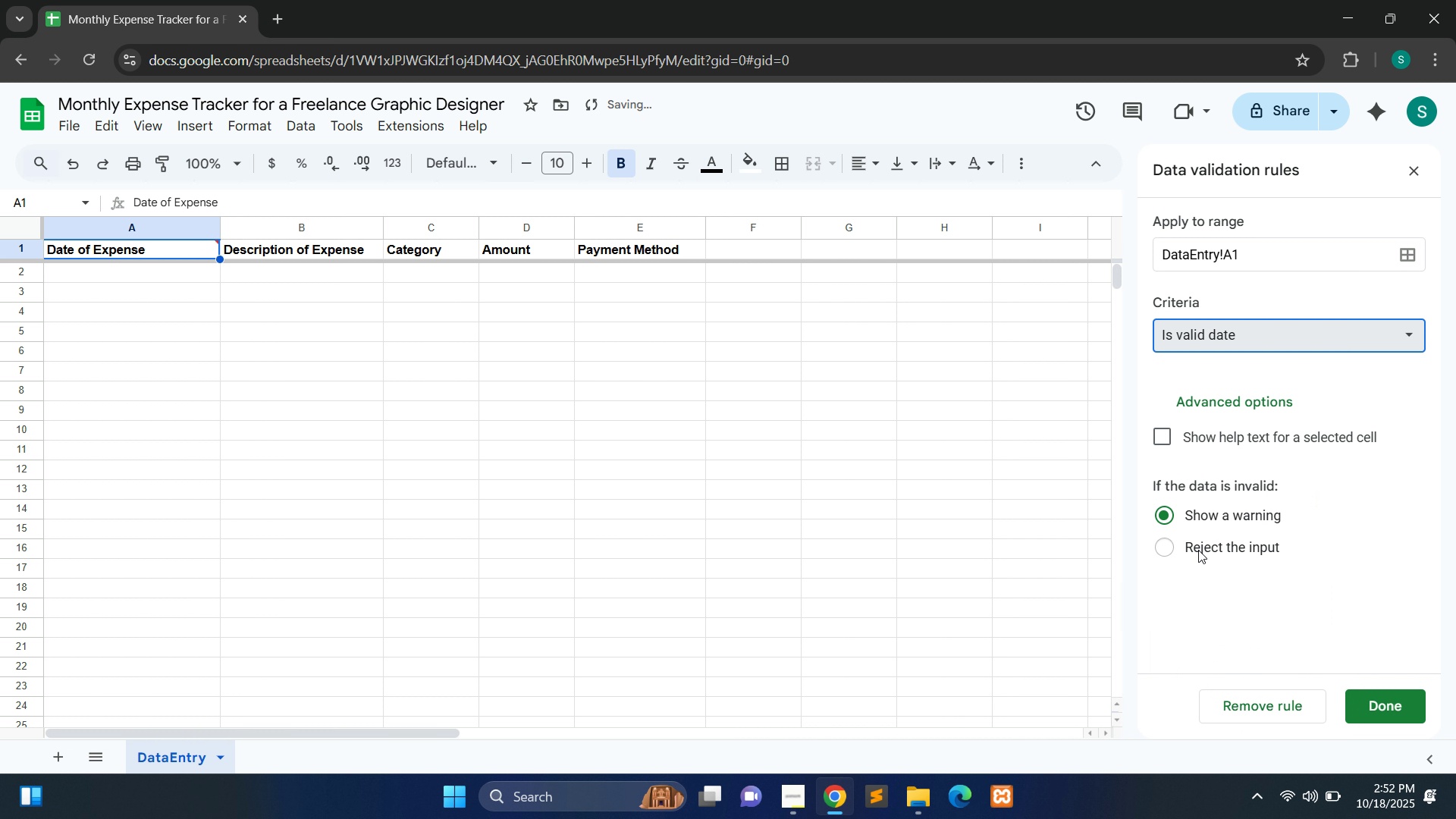 
left_click([1198, 552])
 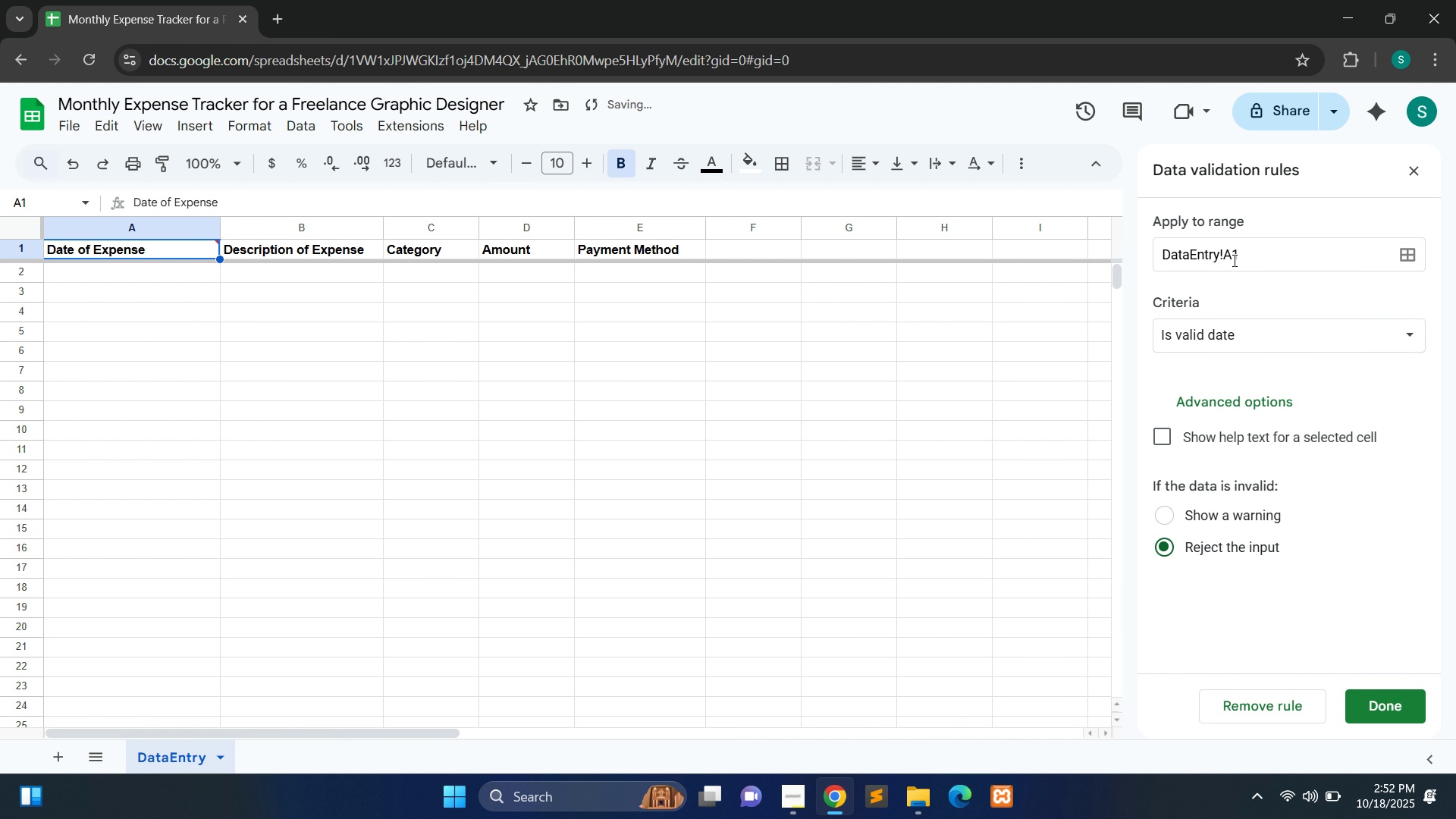 
left_click([1232, 257])
 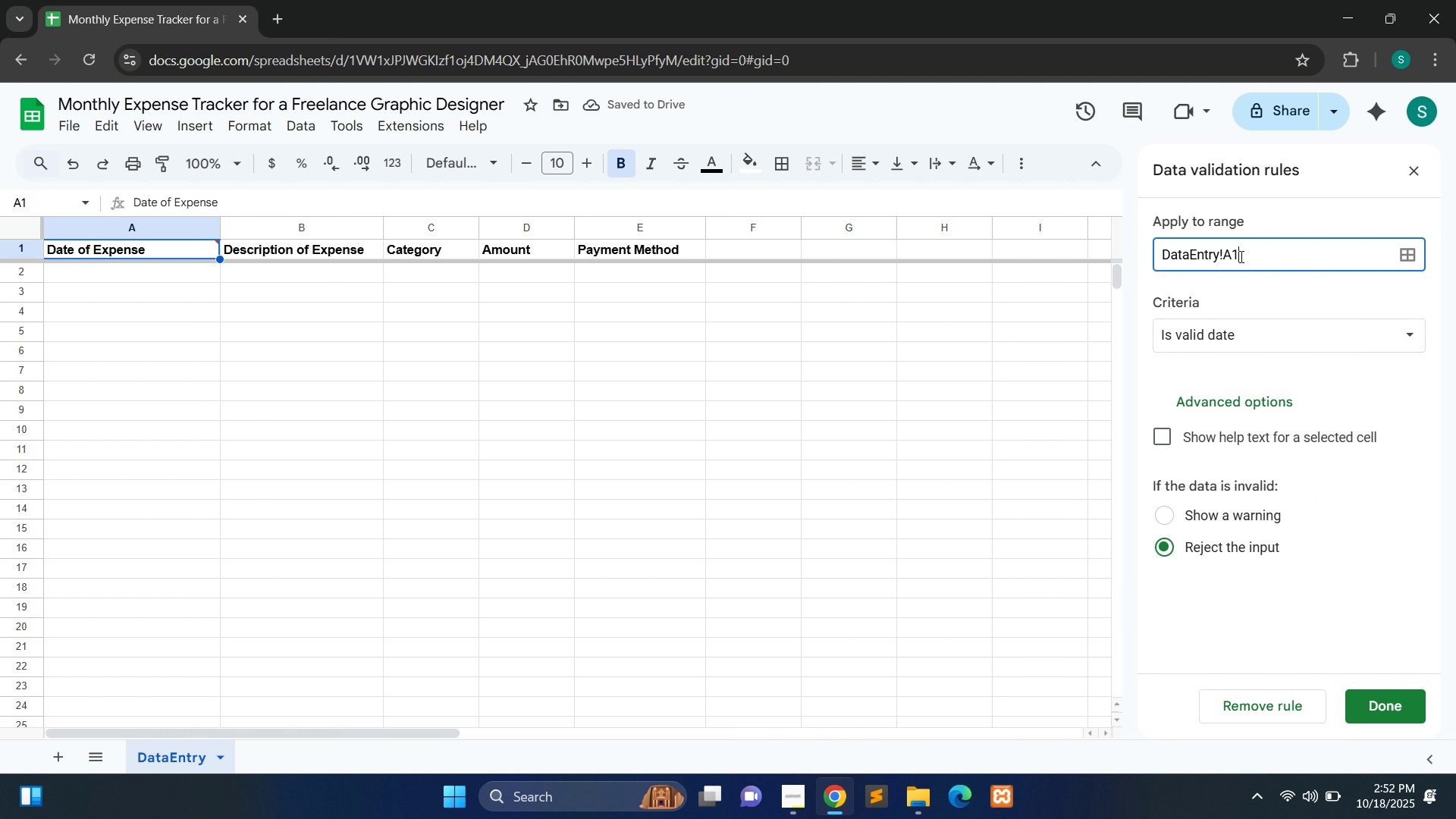 
left_click([1240, 256])
 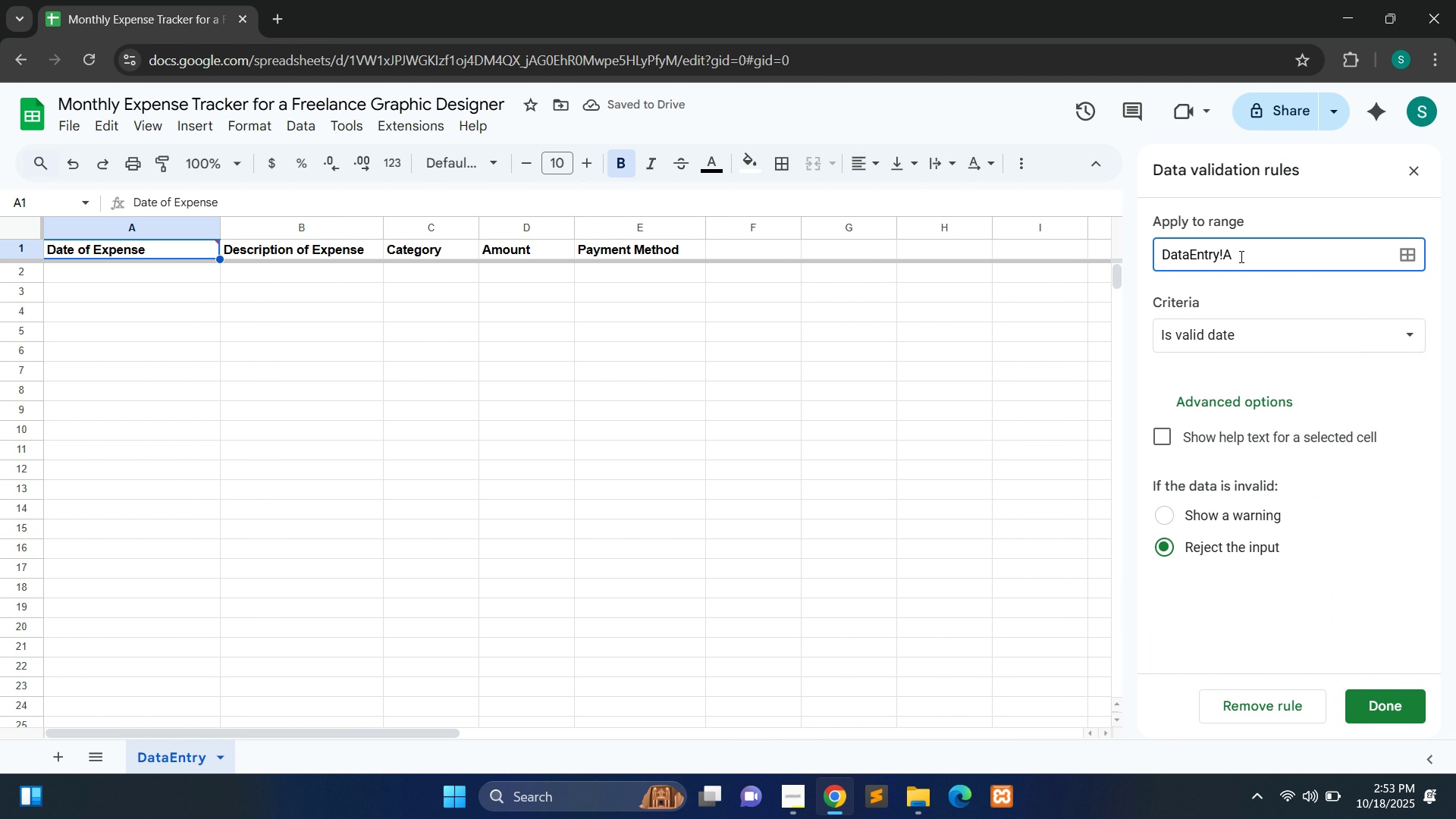 
key(Backspace)
 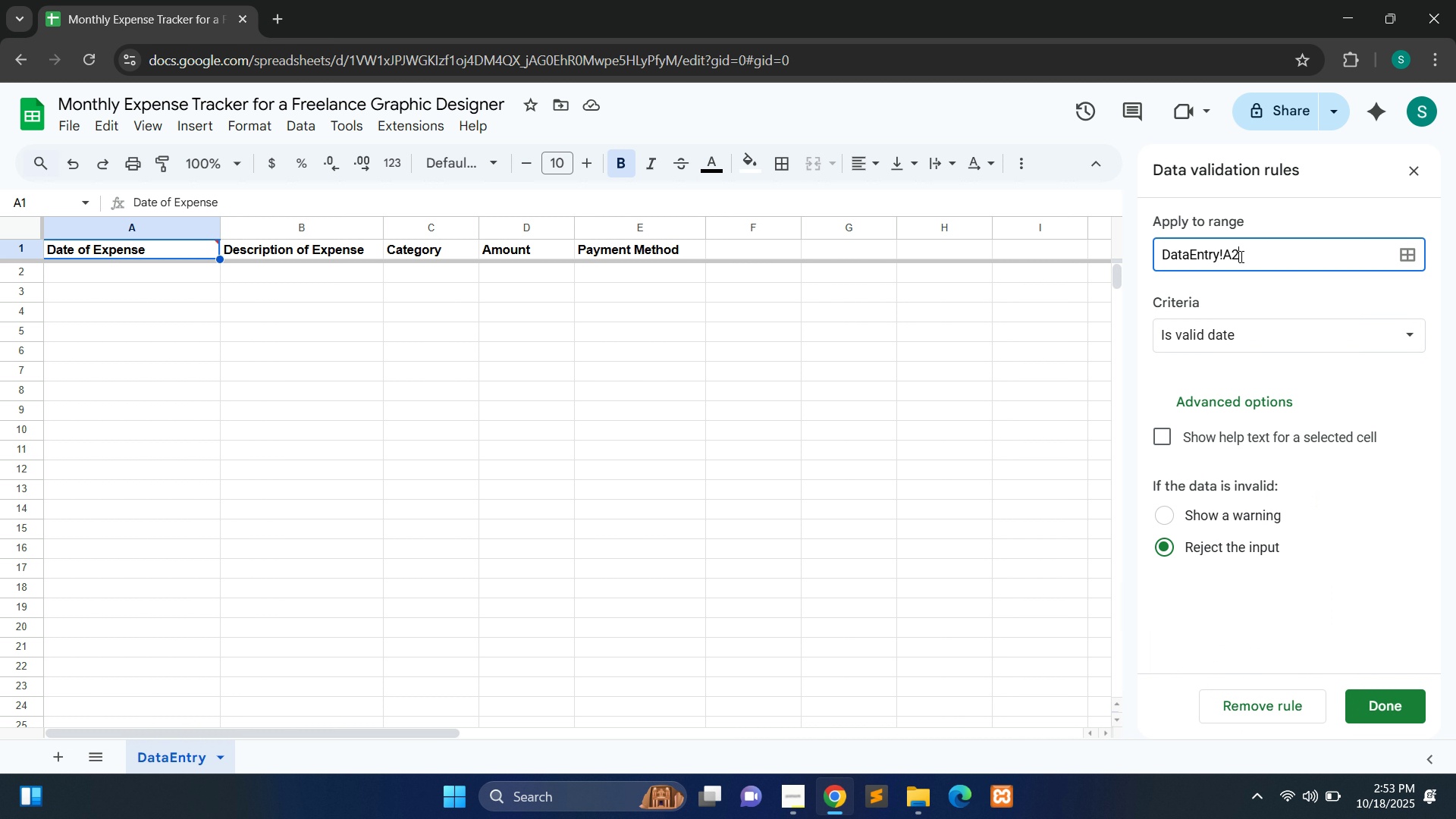 
key(2)
 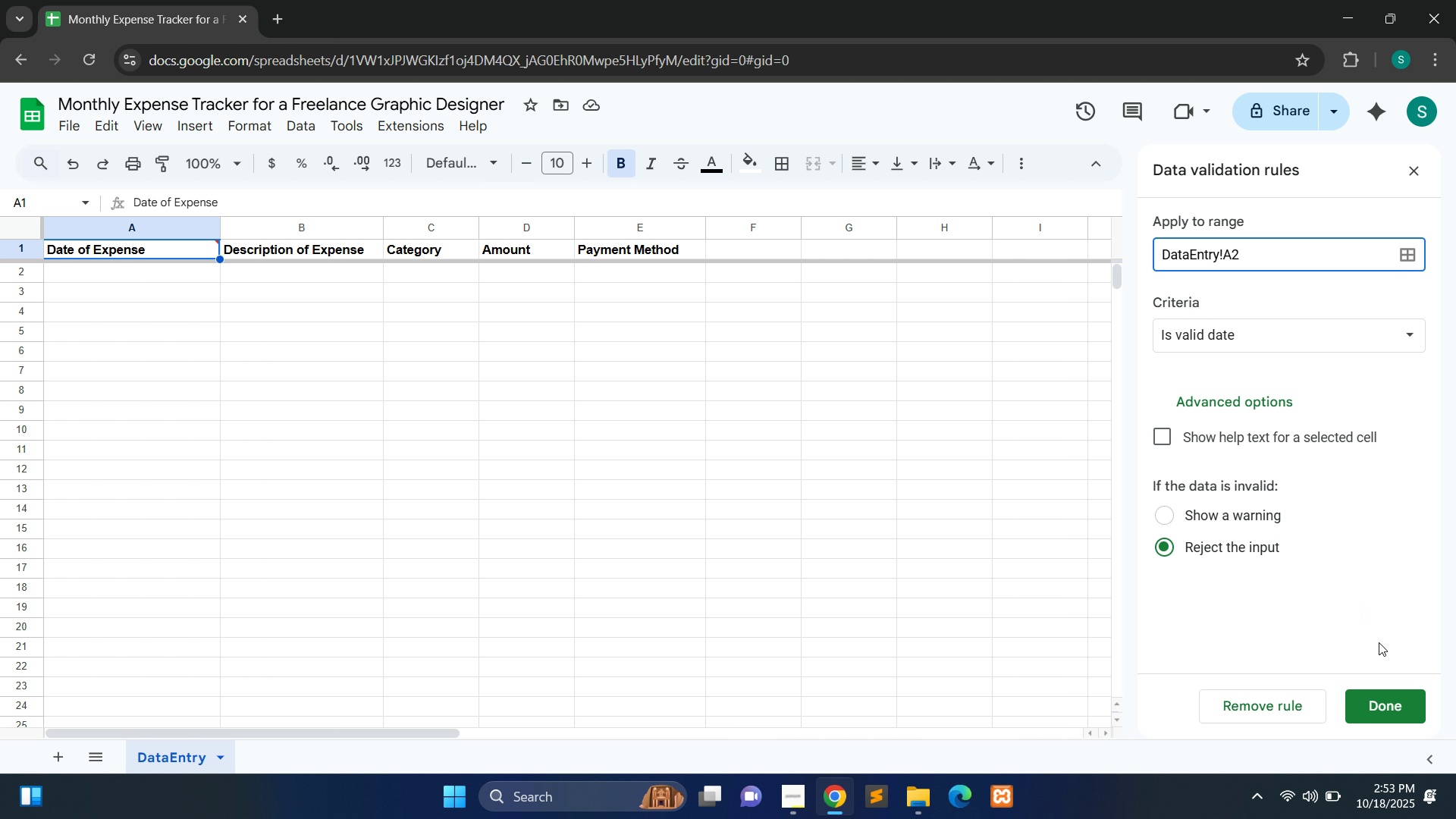 
left_click([1393, 707])
 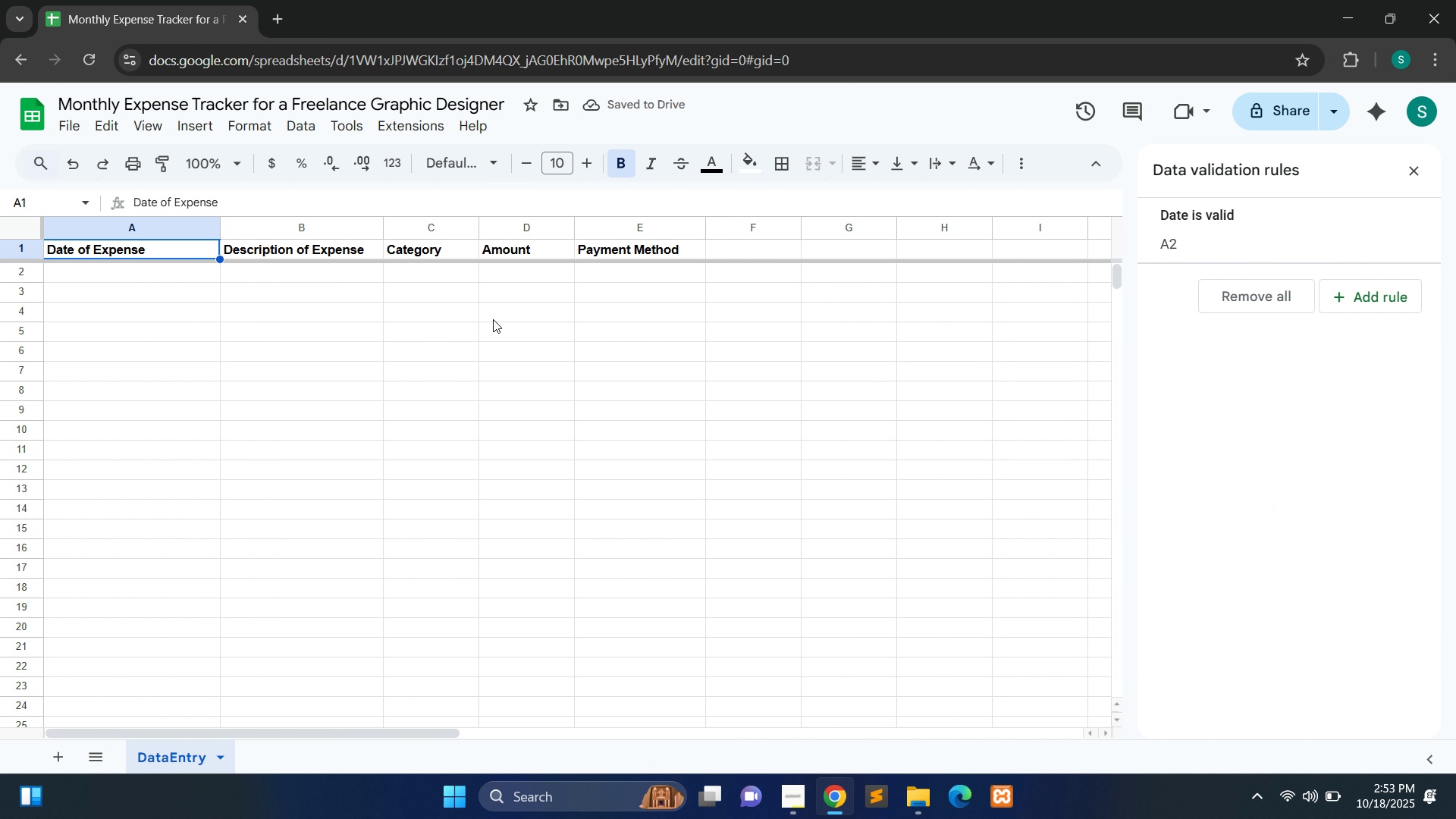 
left_click([338, 327])
 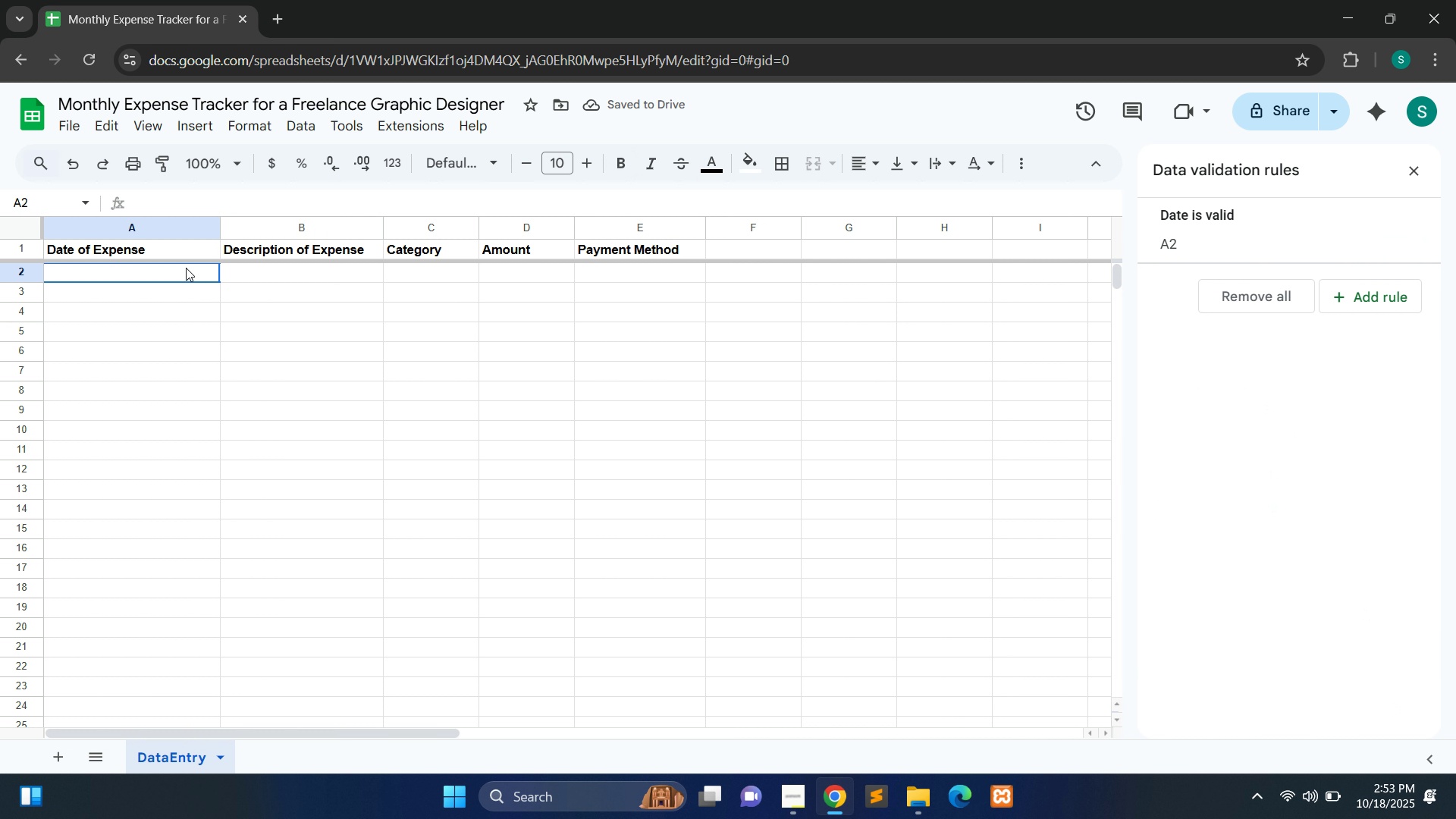 
double_click([186, 268])
 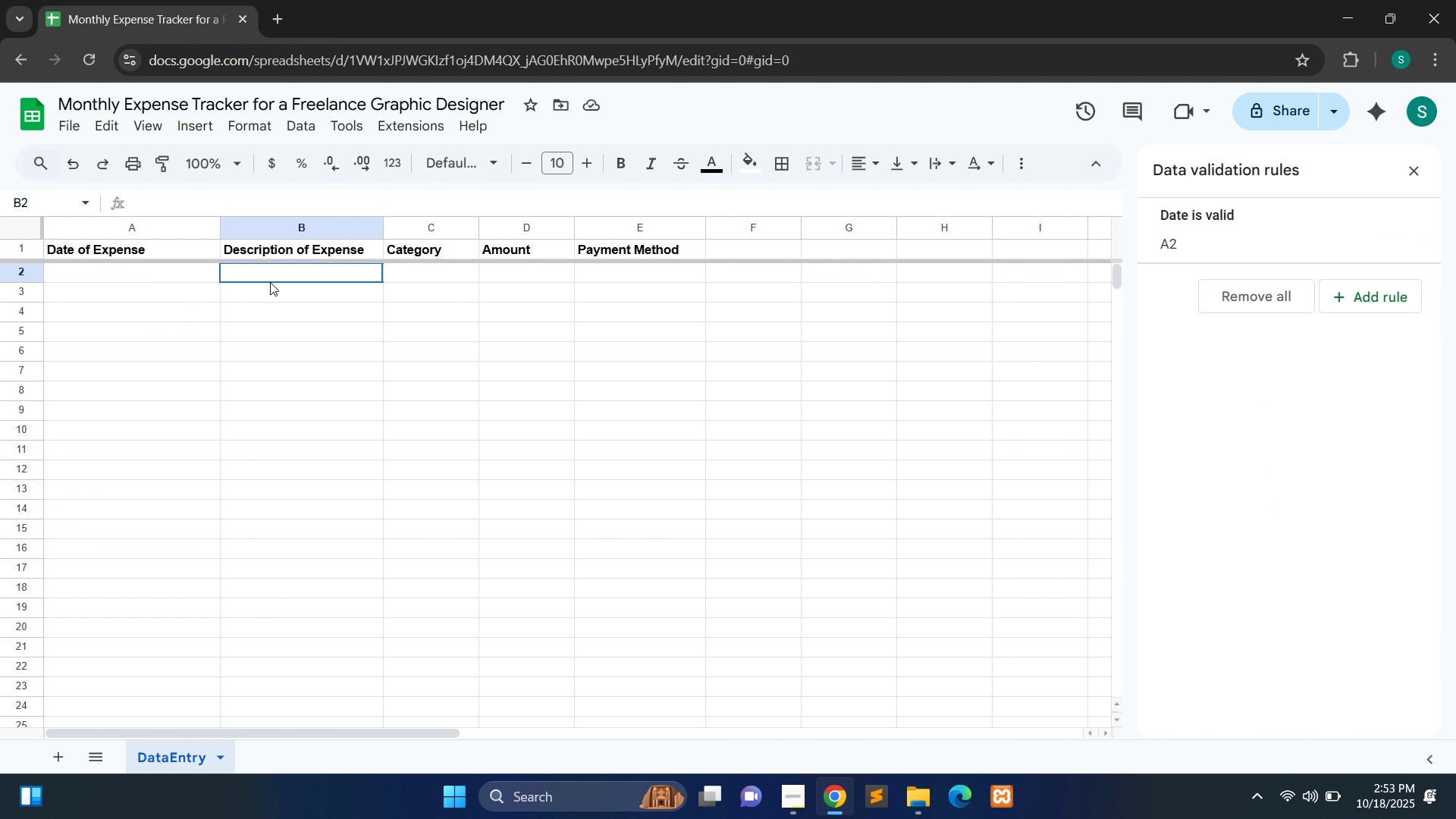 
left_click([270, 282])
 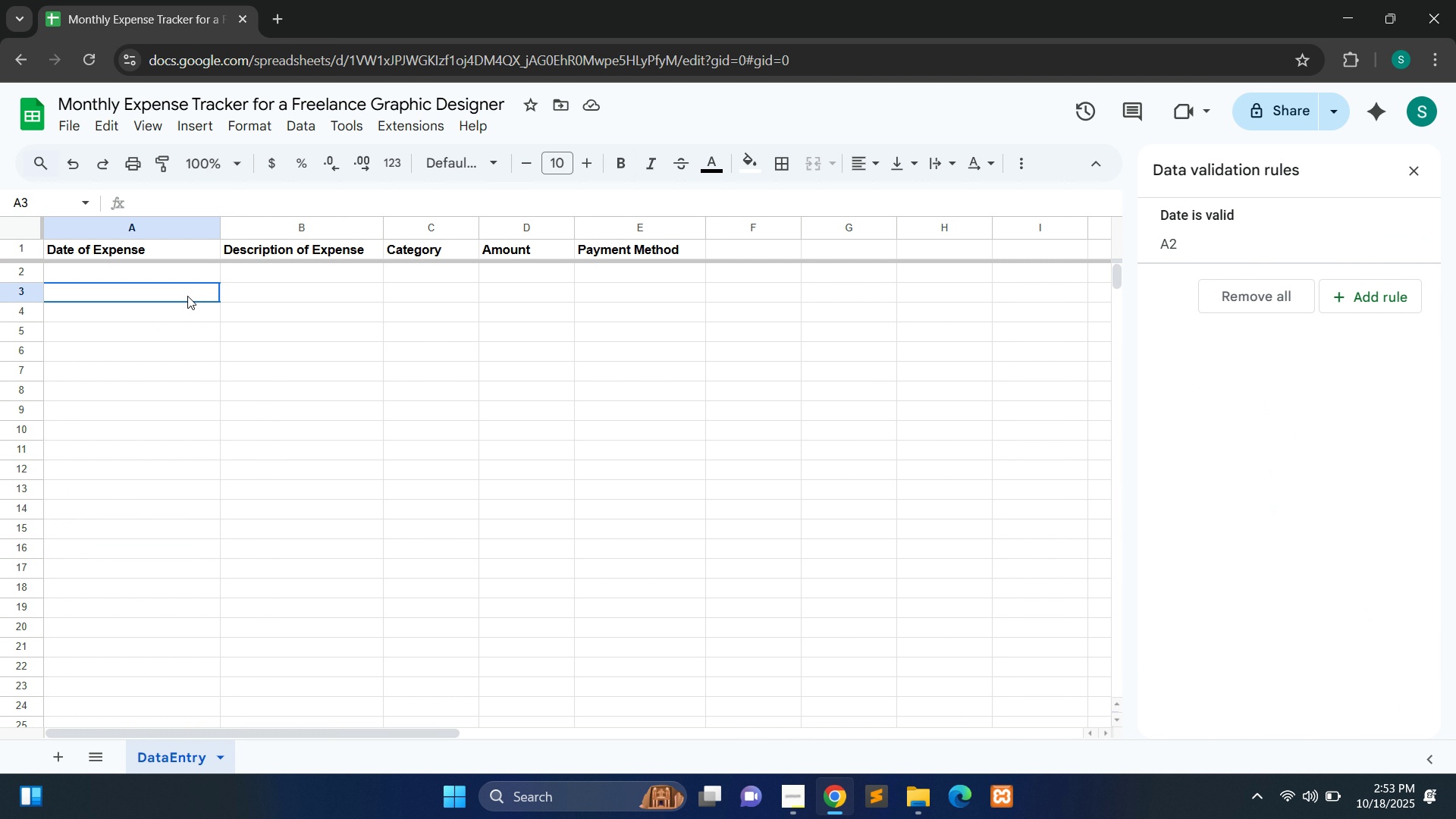 
double_click([187, 296])
 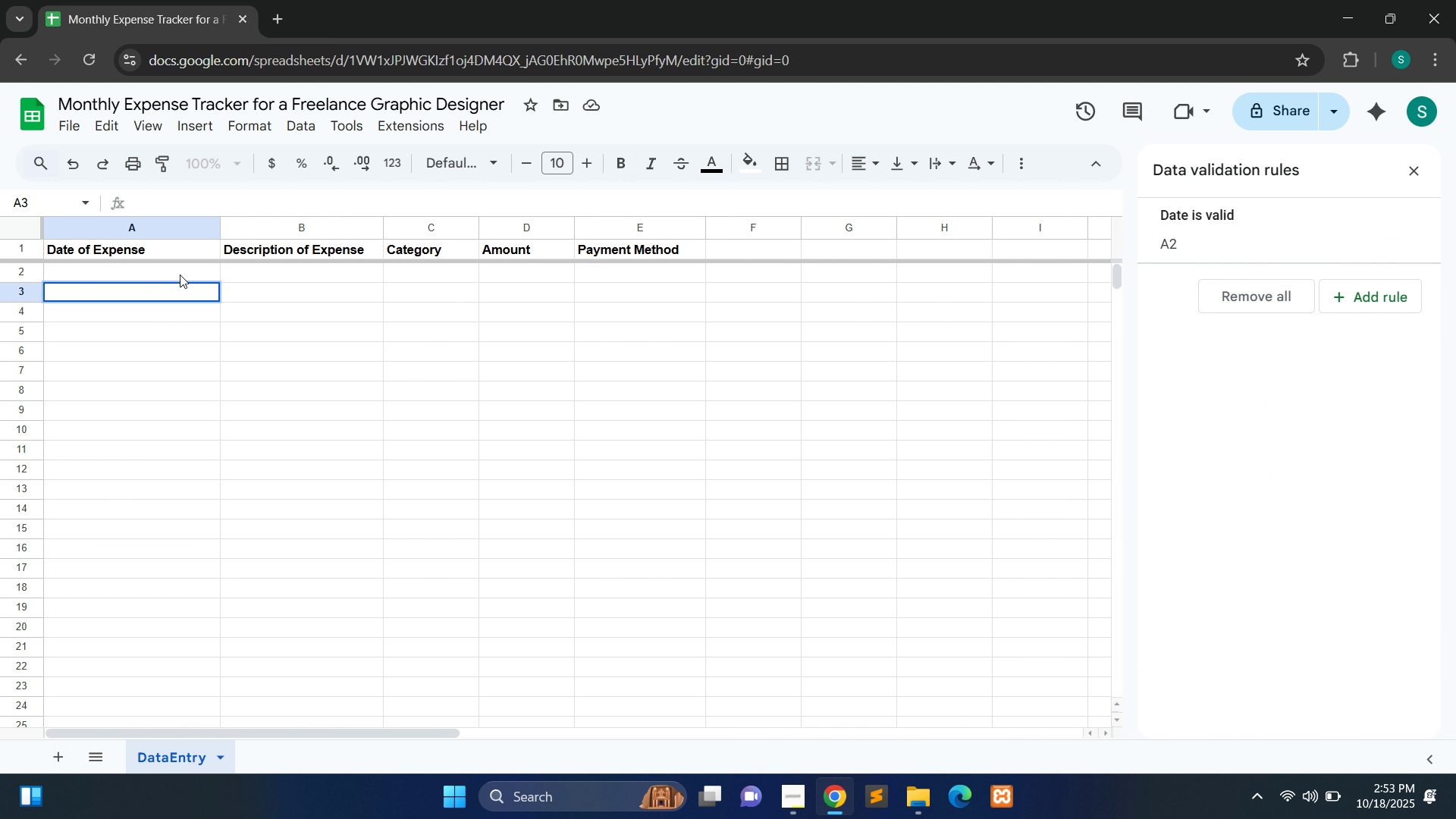 
left_click([180, 274])
 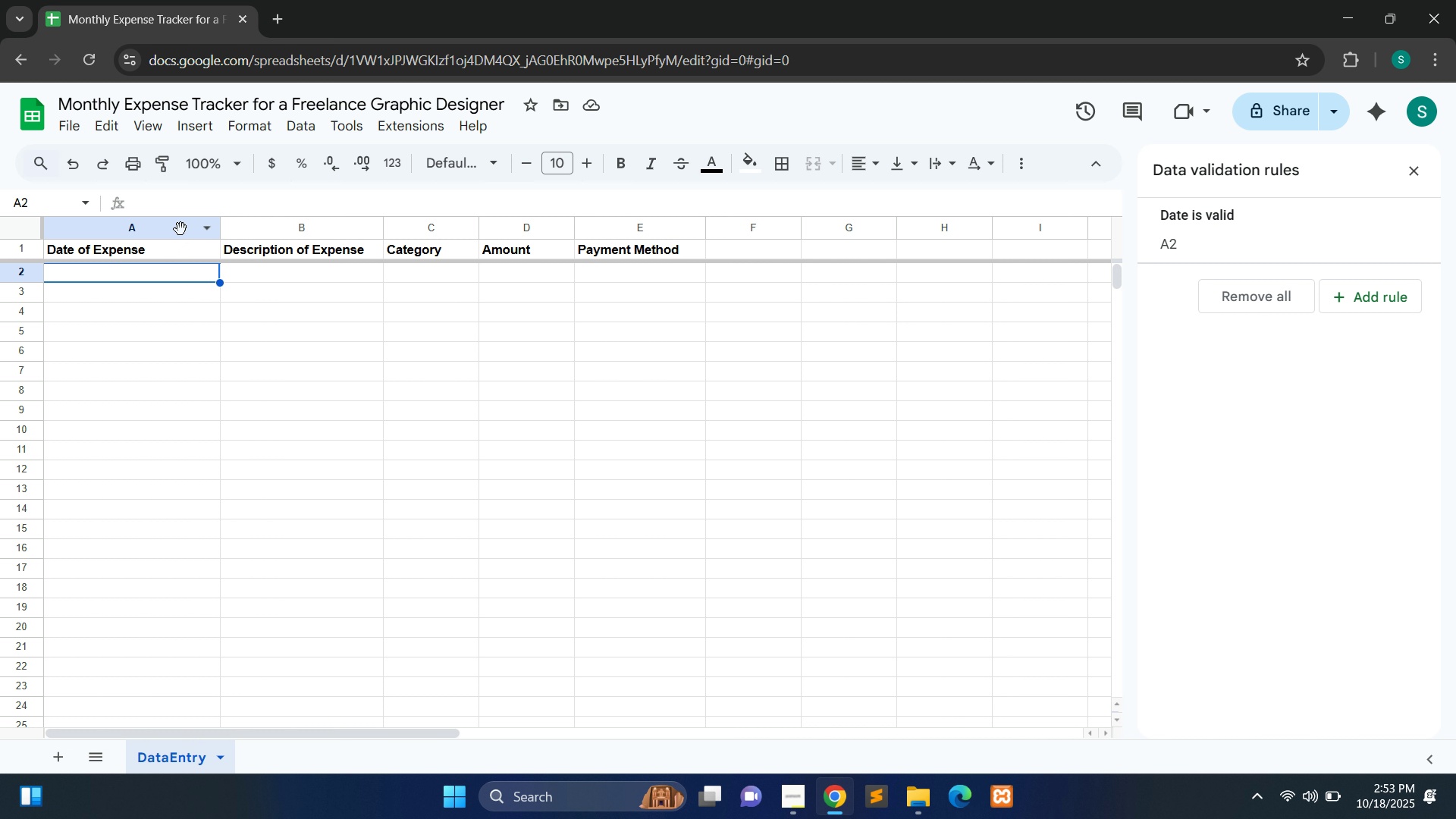 
left_click([180, 229])
 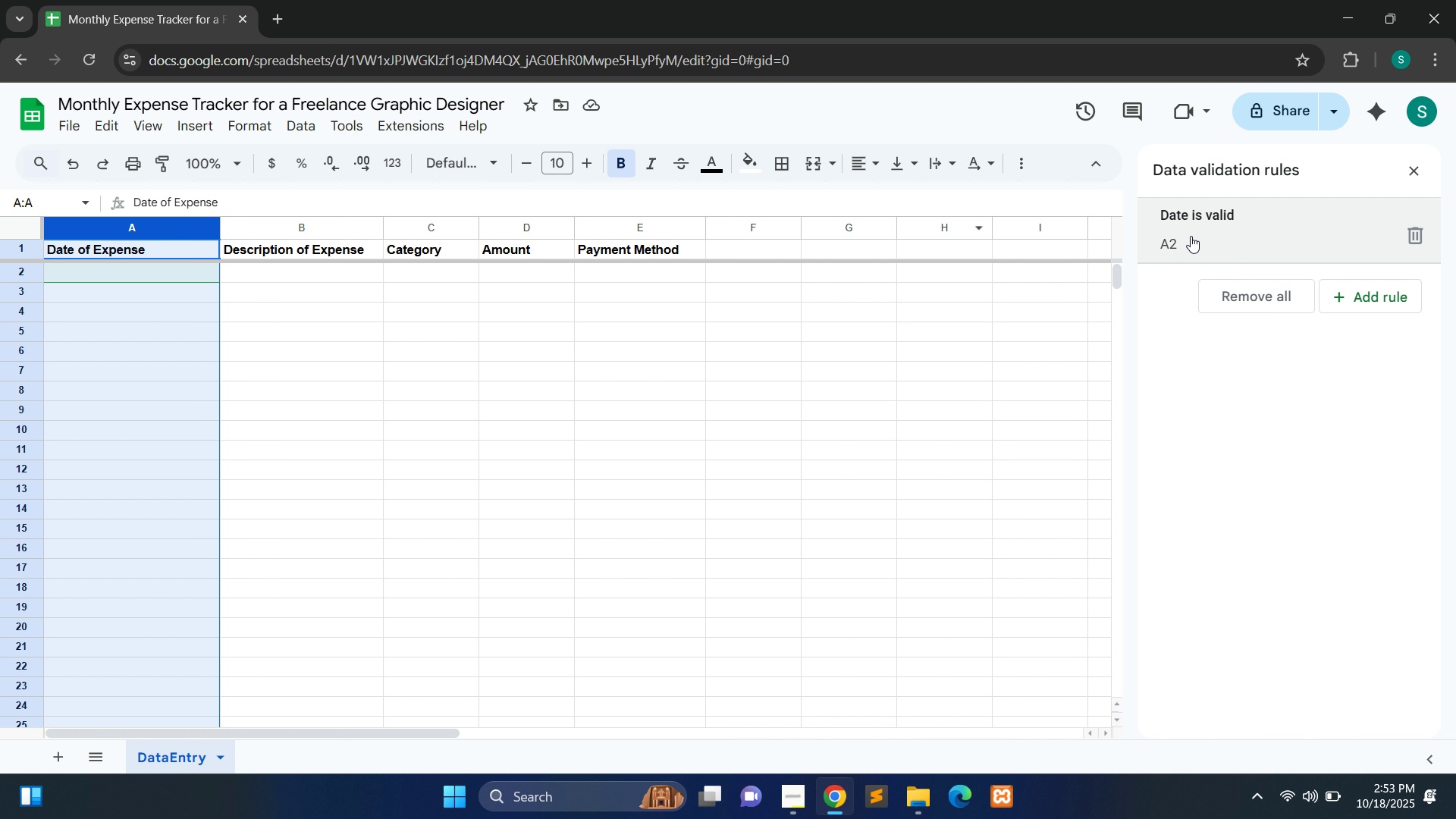 
left_click([1191, 236])
 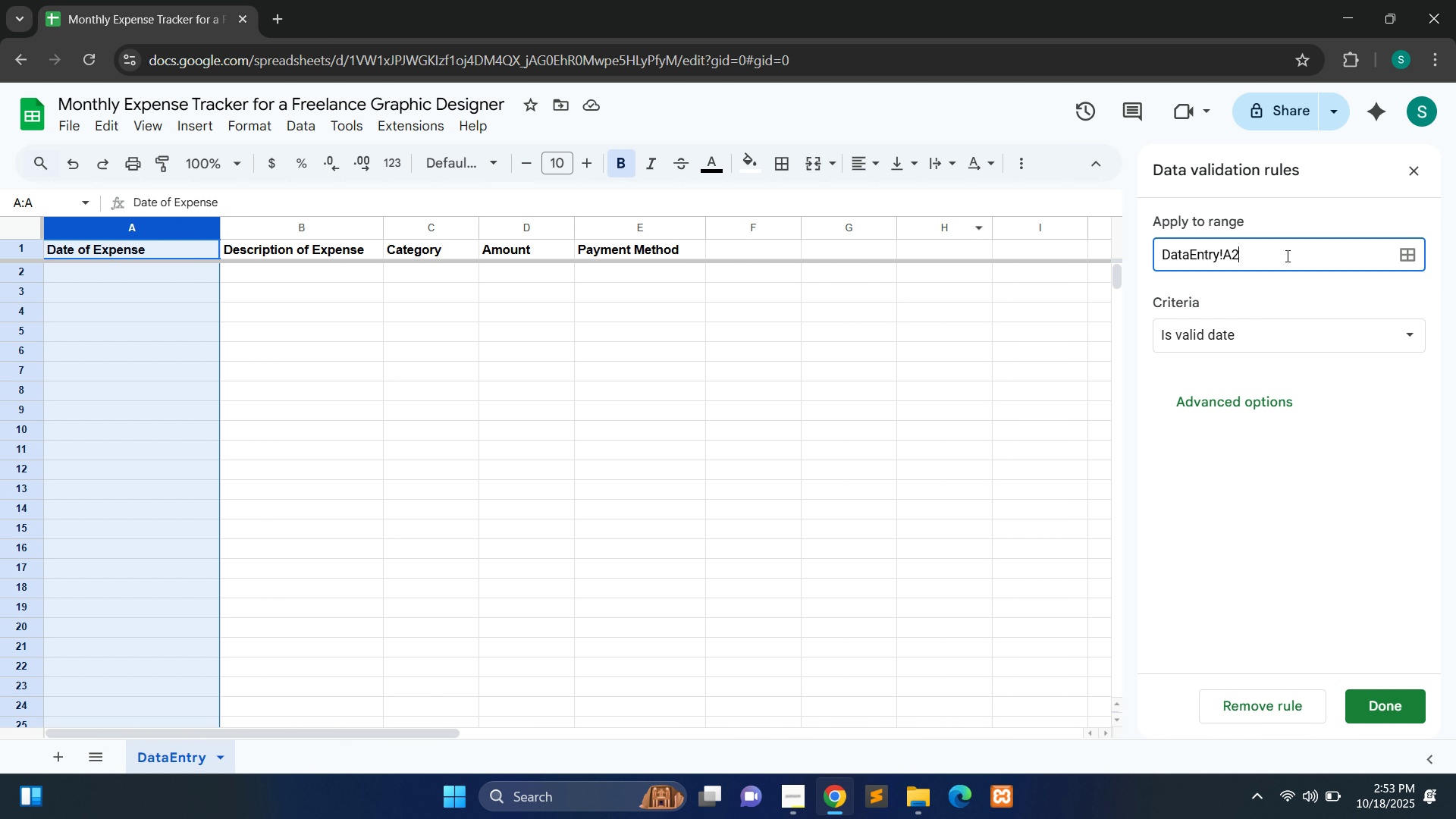 
left_click([1286, 256])
 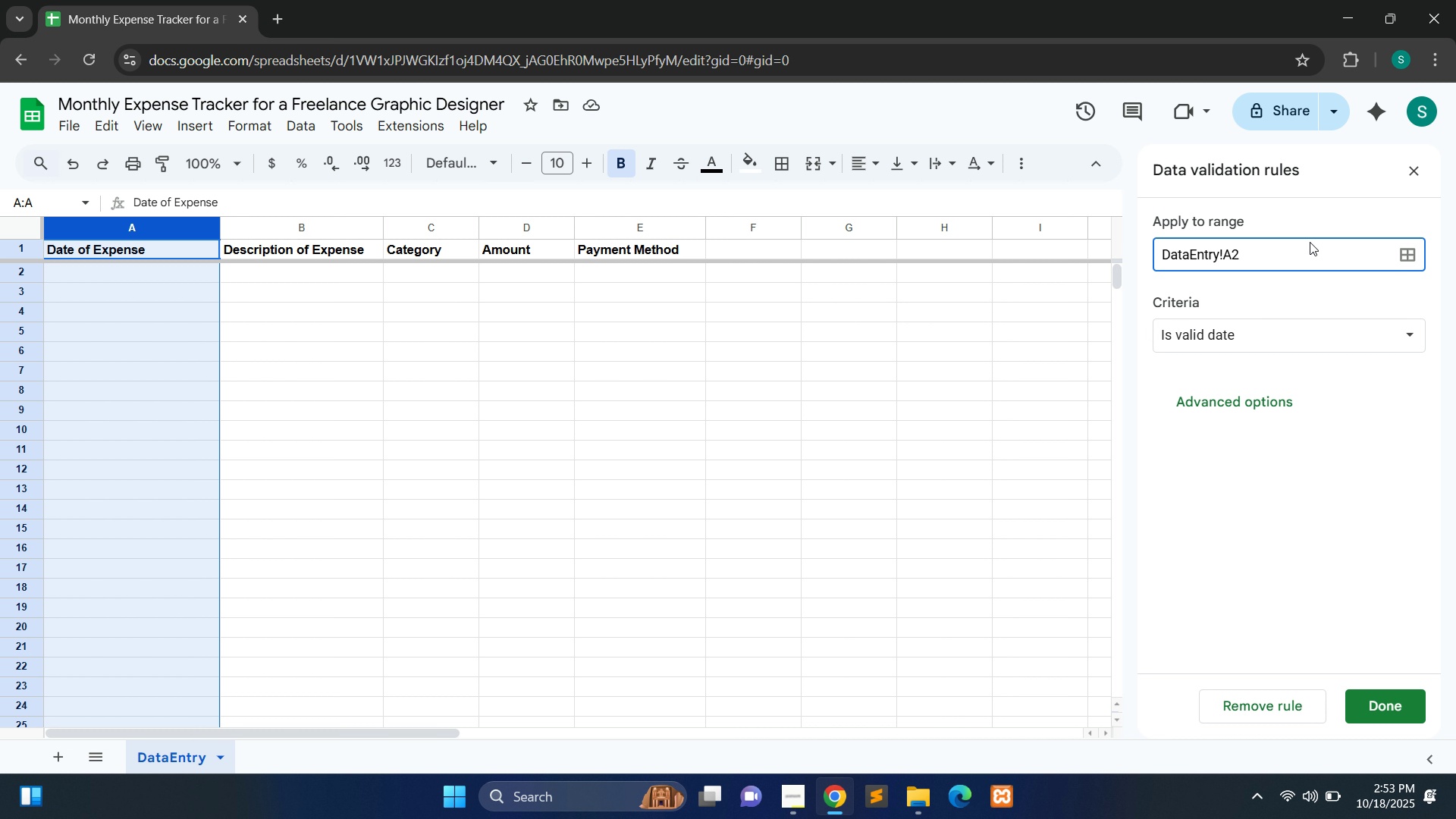 
wait(5.09)
 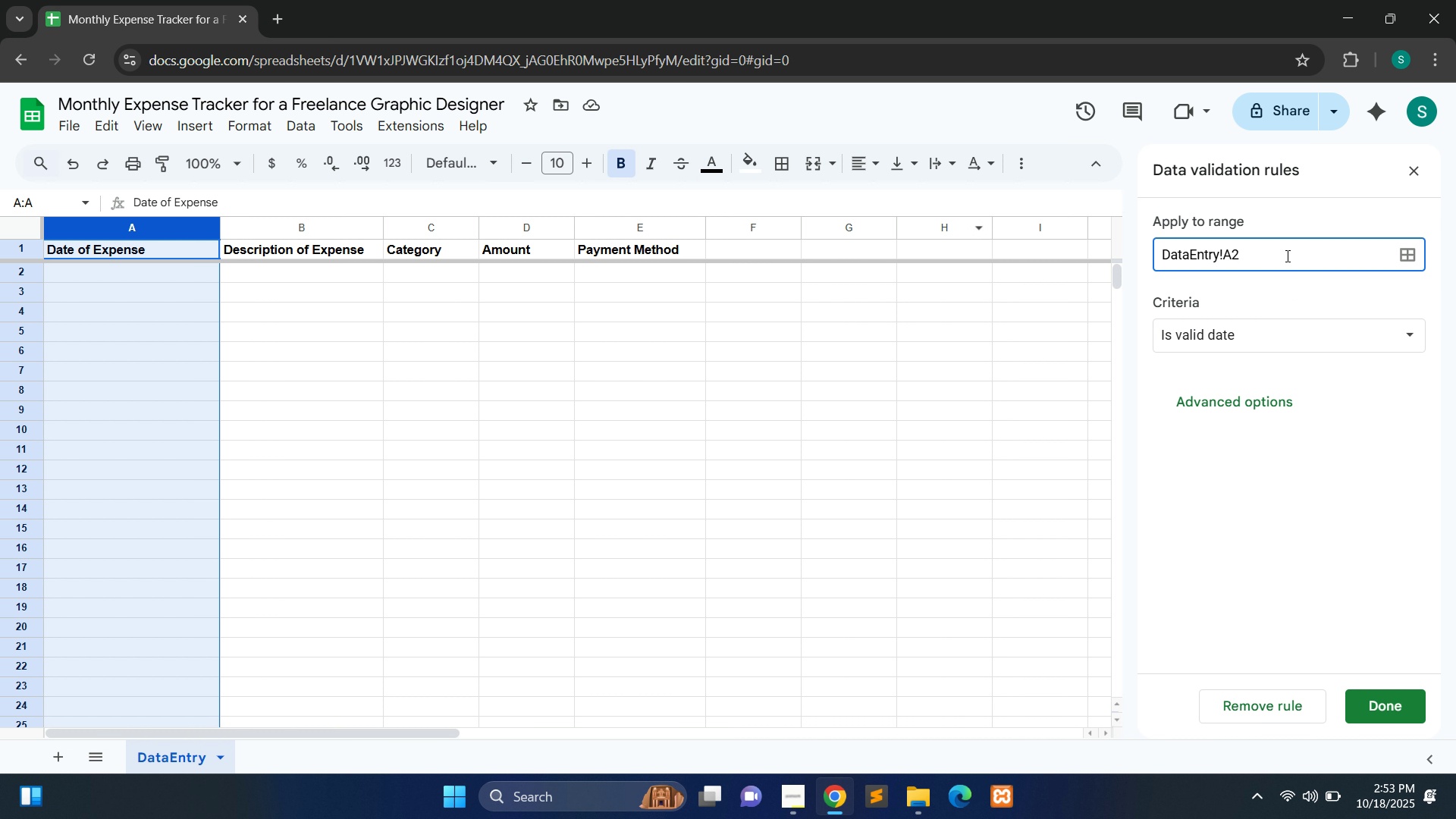 
left_click([1404, 254])
 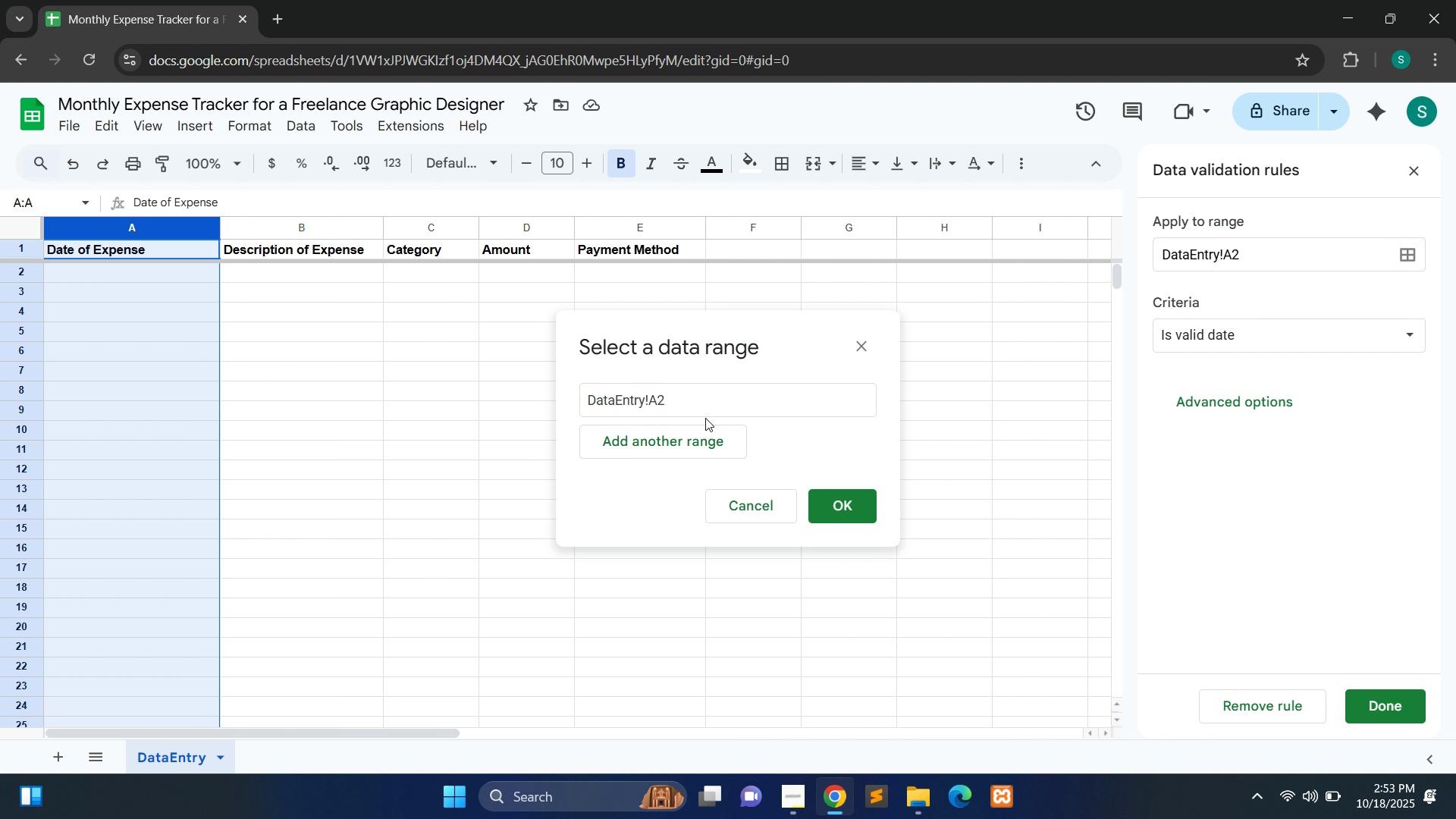 
left_click([699, 402])
 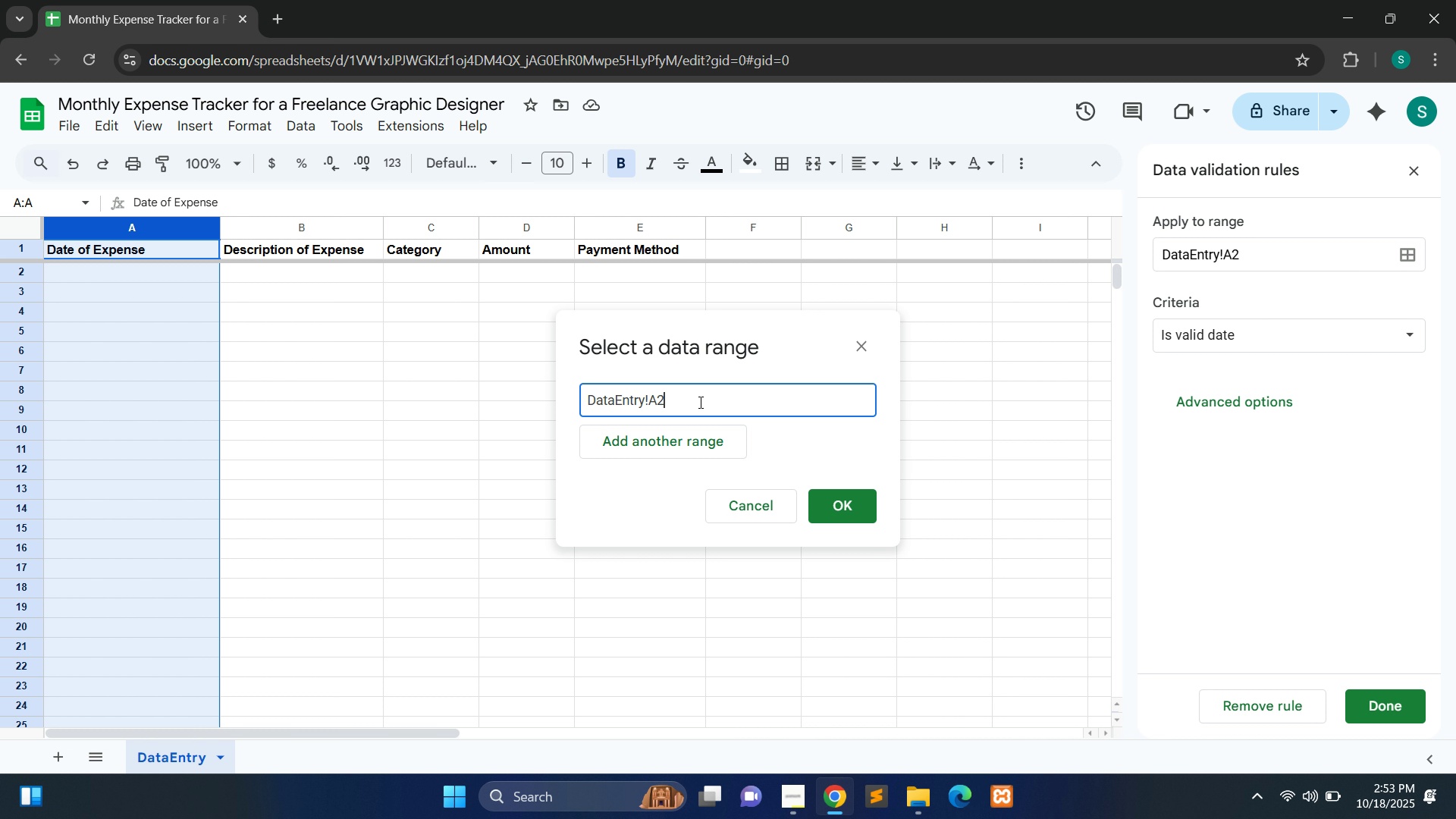 
wait(11.87)
 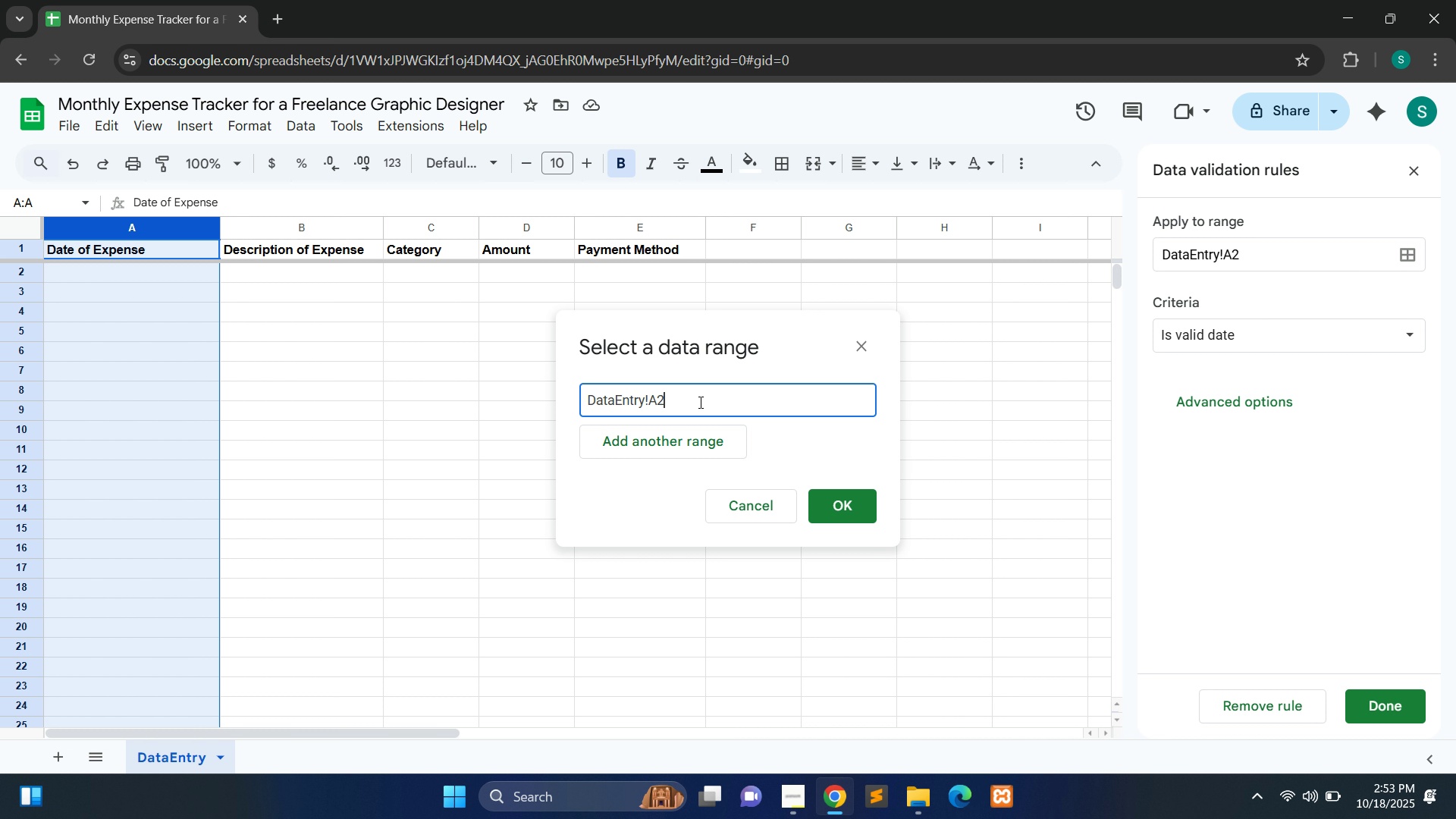 
type(:!)
key(Backspace)
type(A1000)
 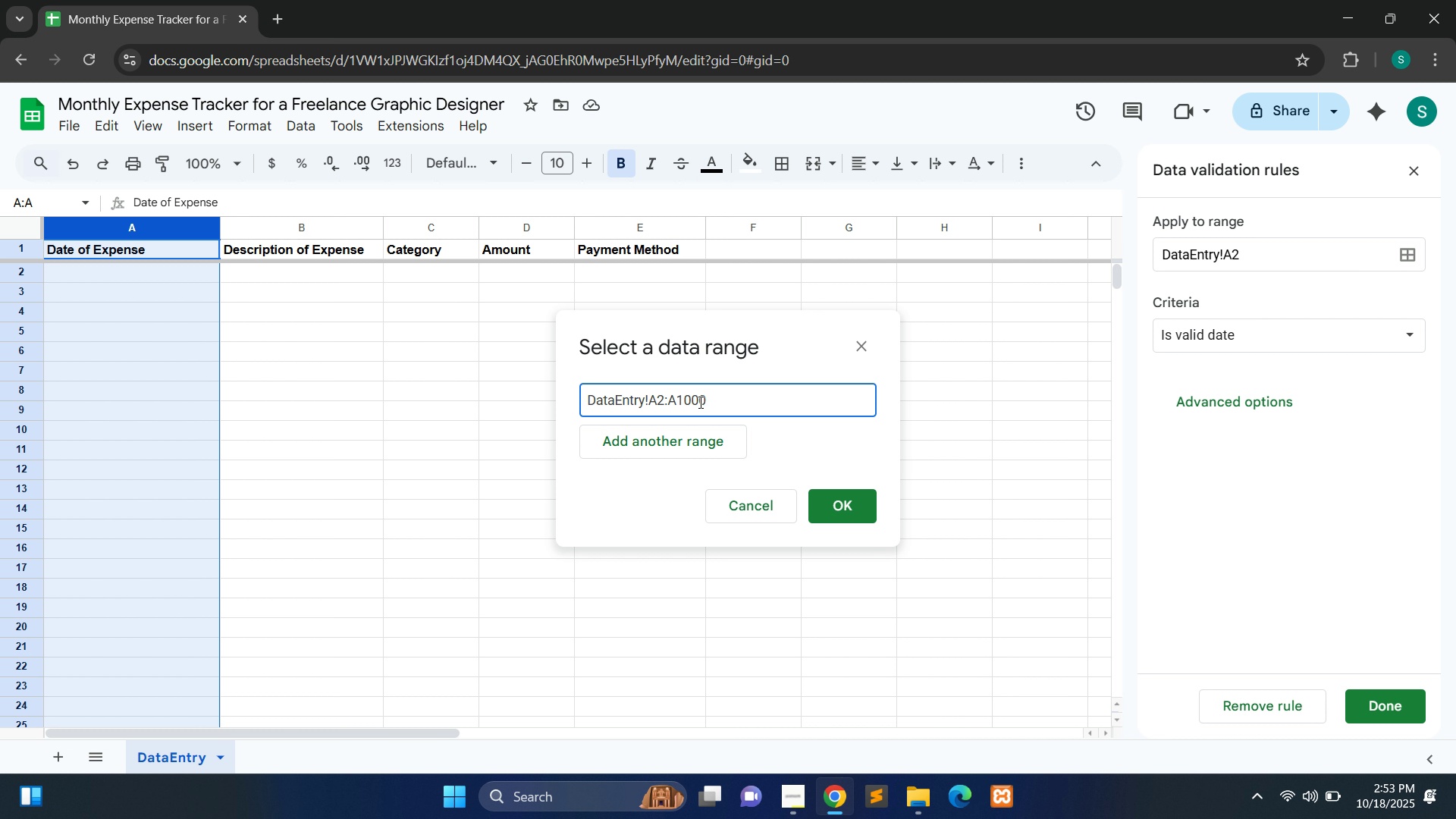 
left_click([844, 515])
 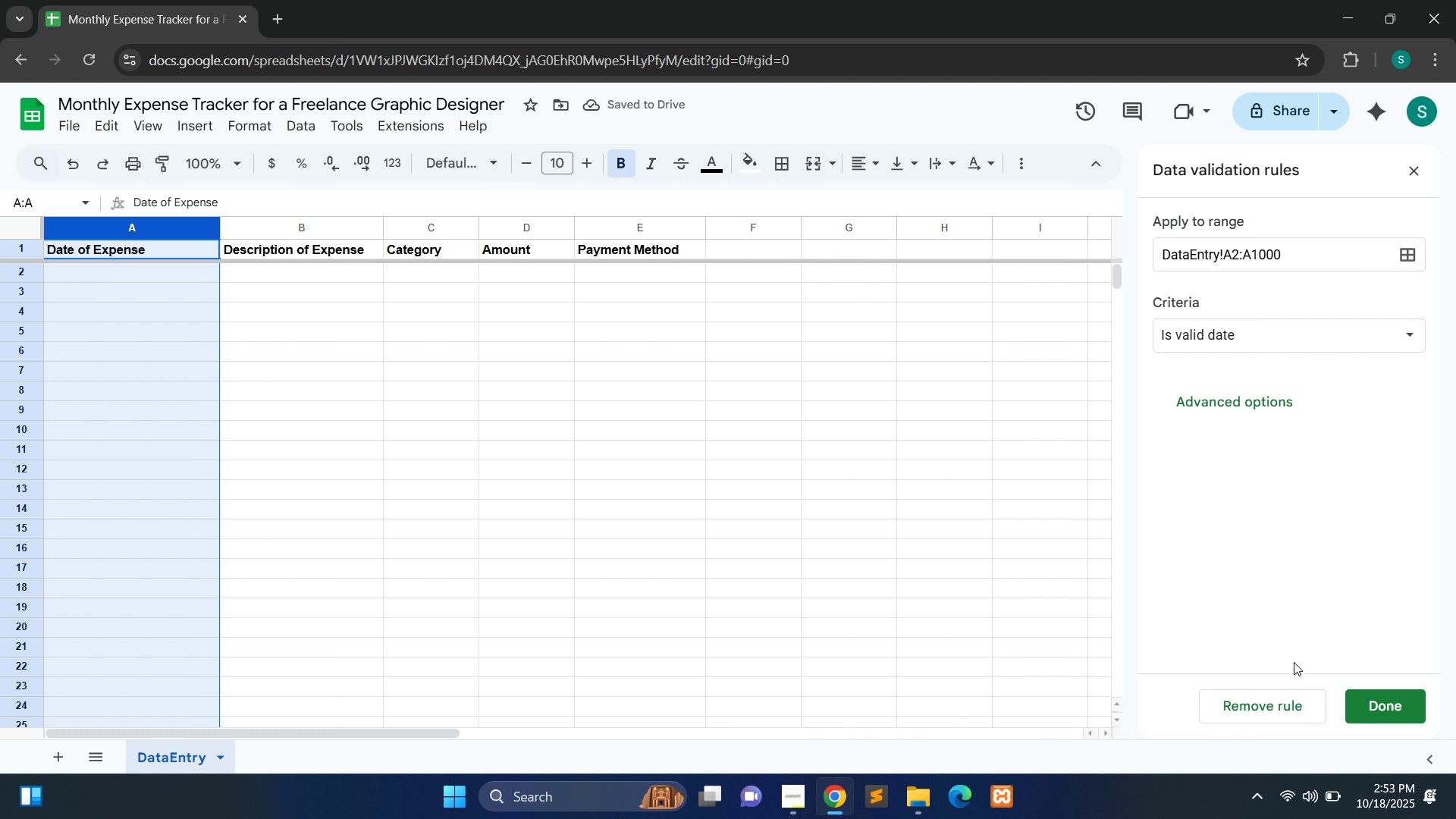 
left_click([1376, 699])
 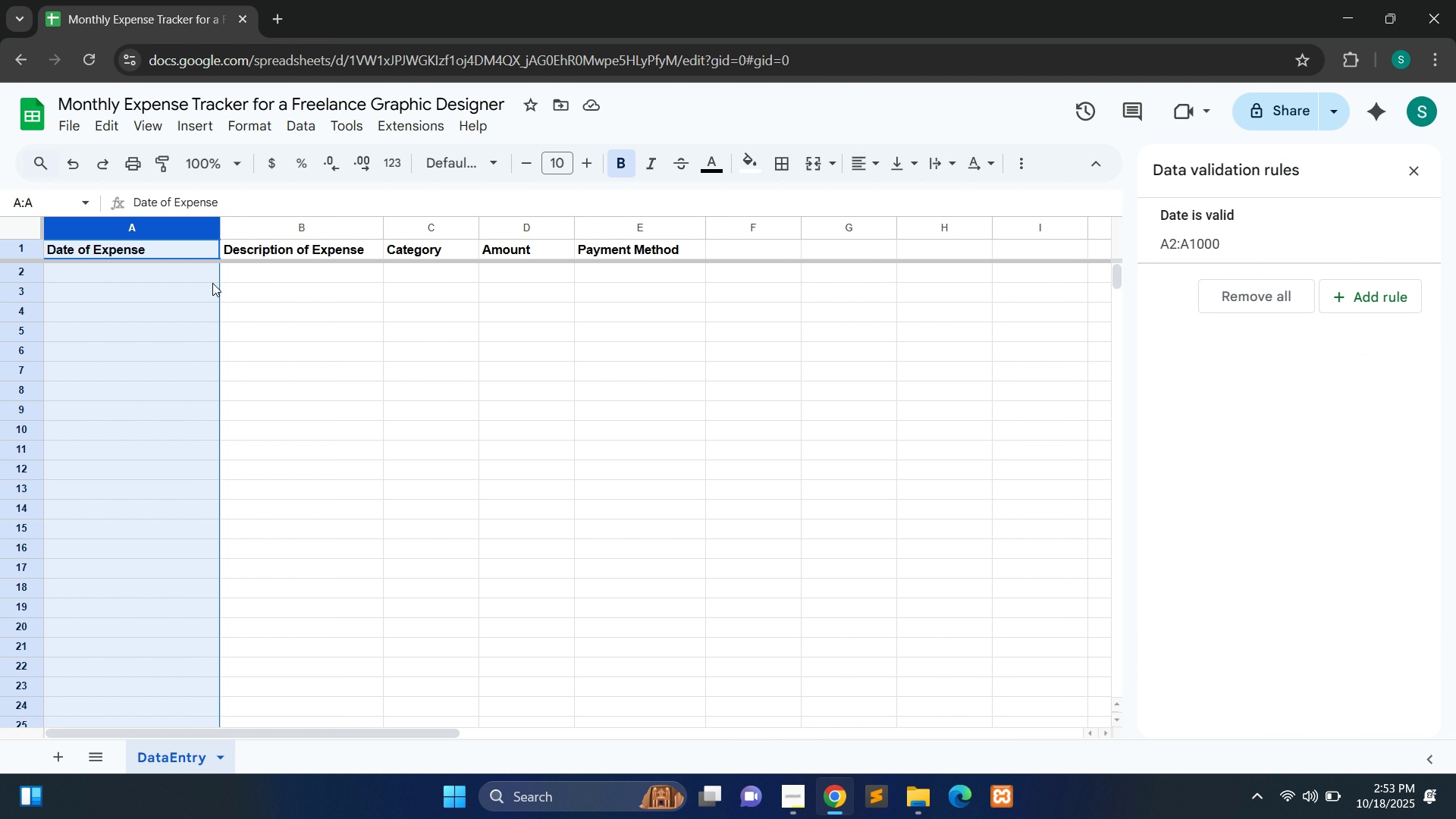 
left_click([198, 277])
 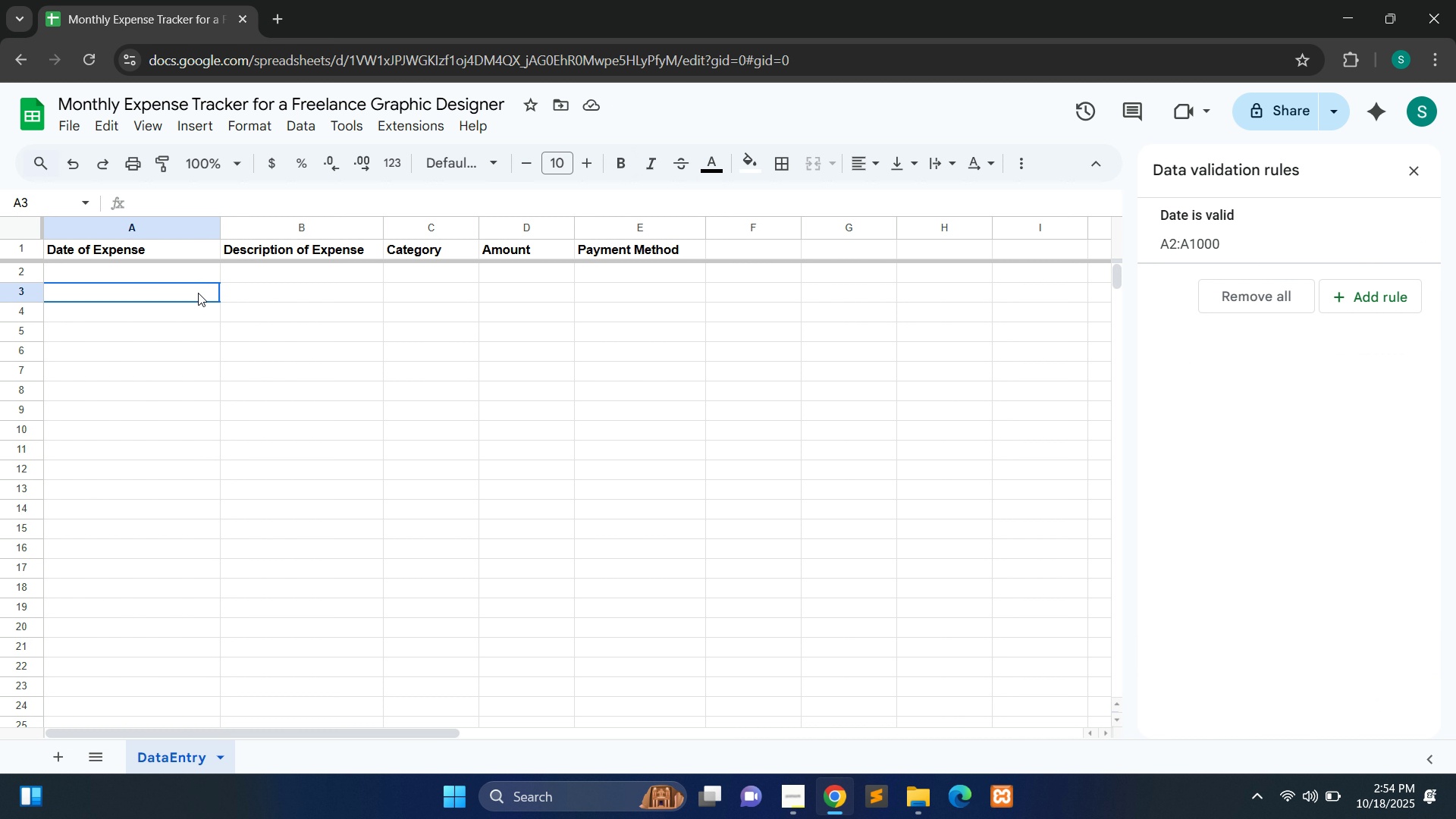 
double_click([198, 293])
 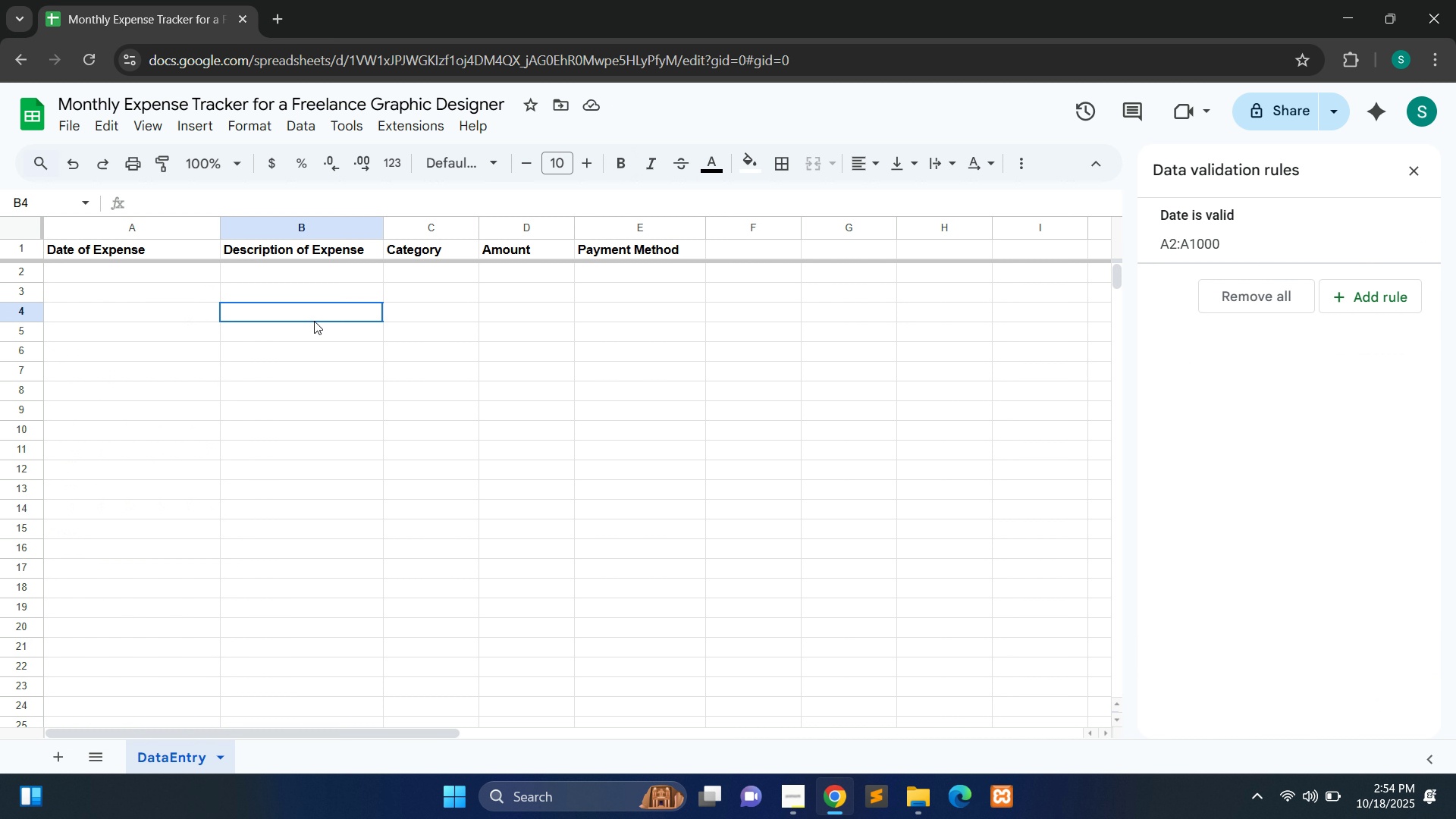 
left_click([314, 321])
 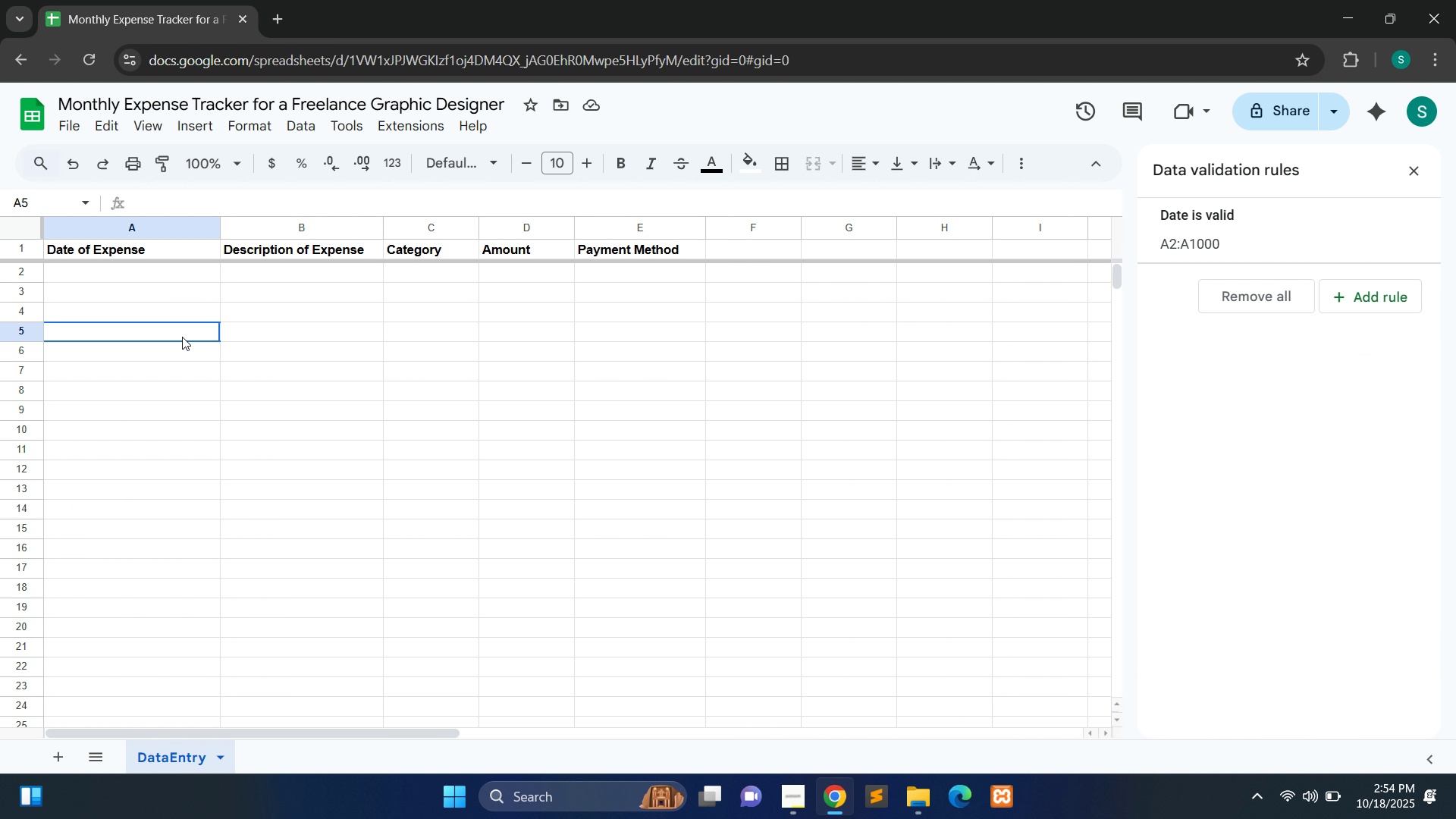 
double_click([182, 337])
 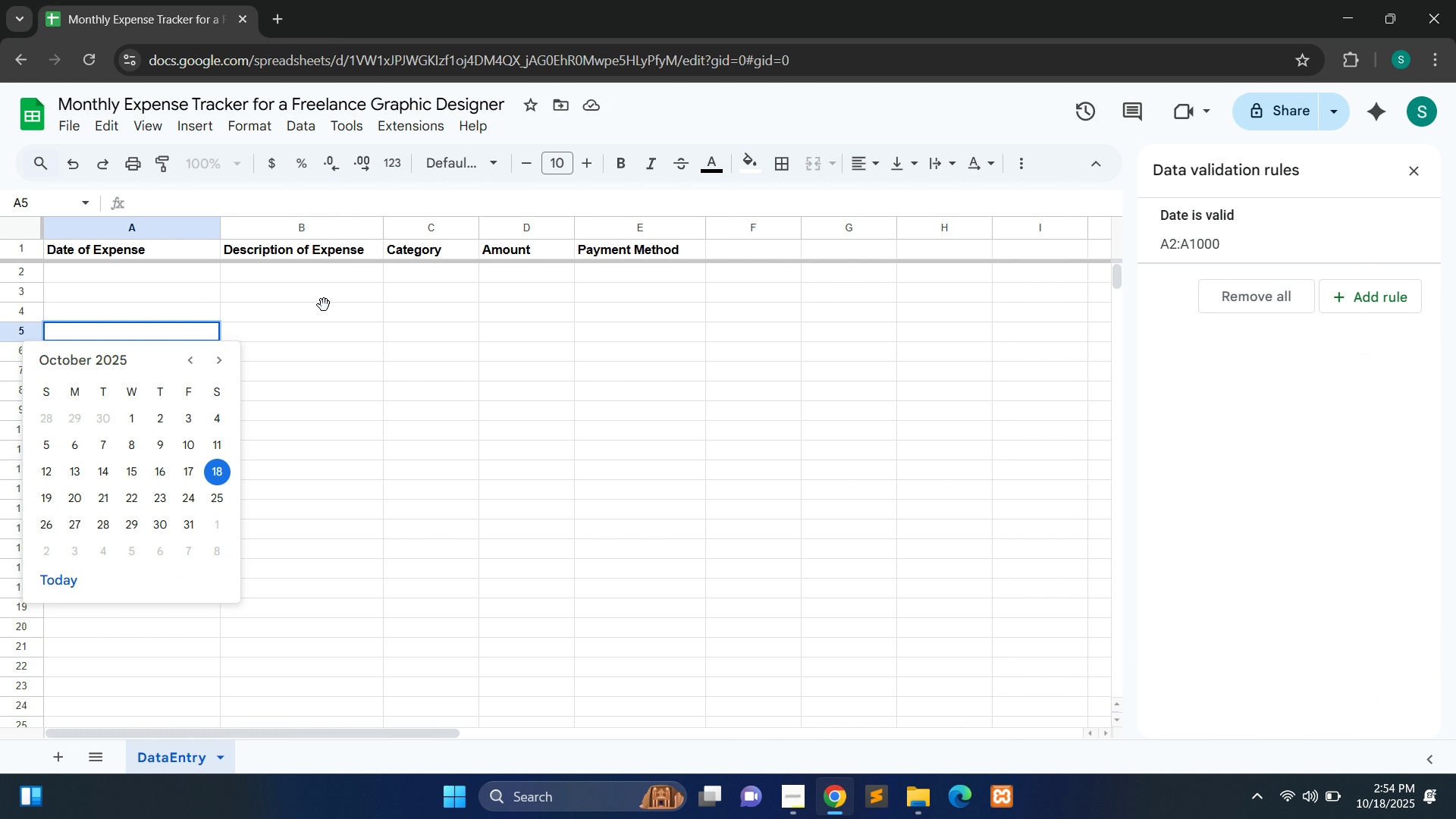 
left_click([324, 305])
 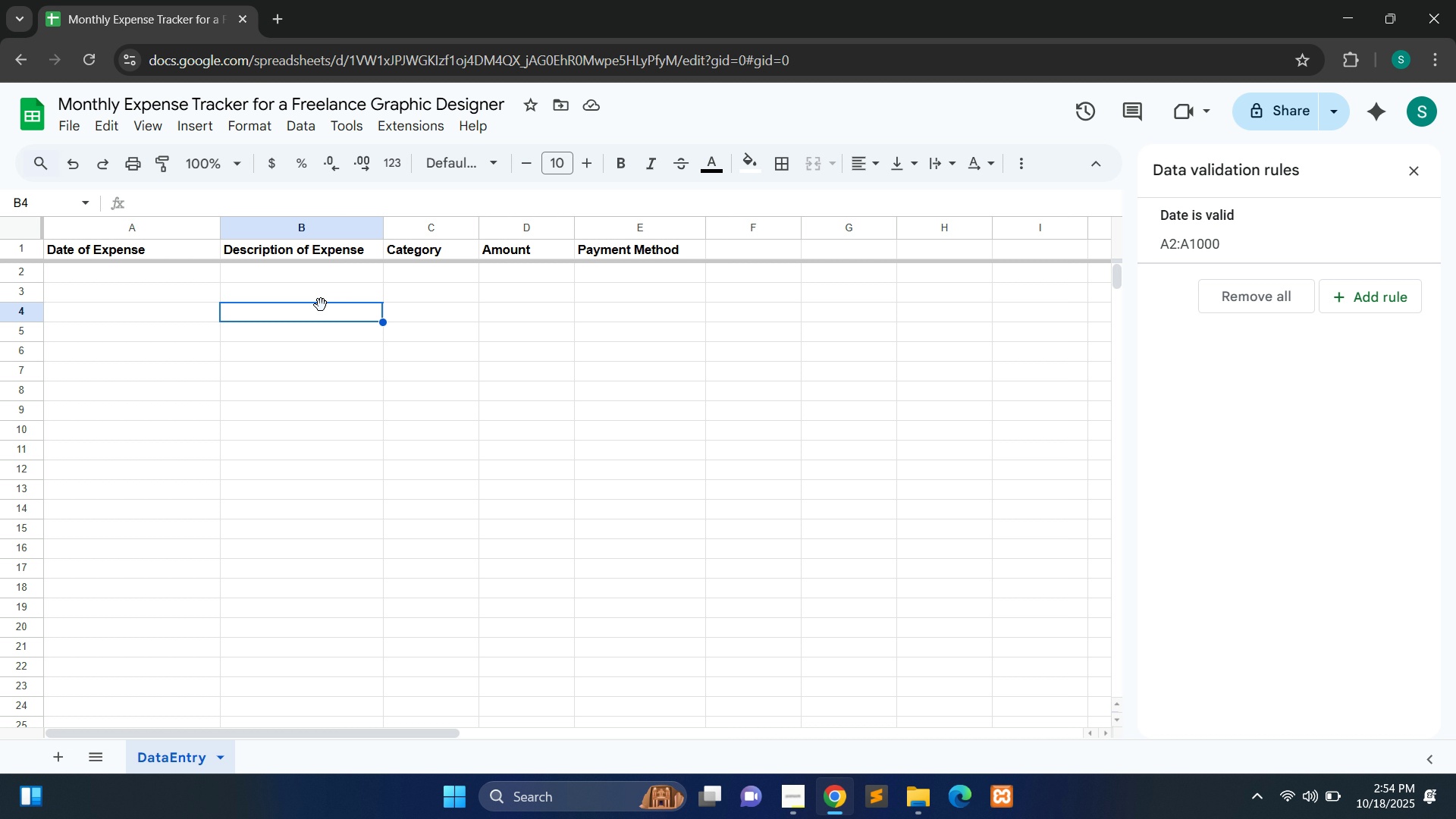 
wait(12.14)
 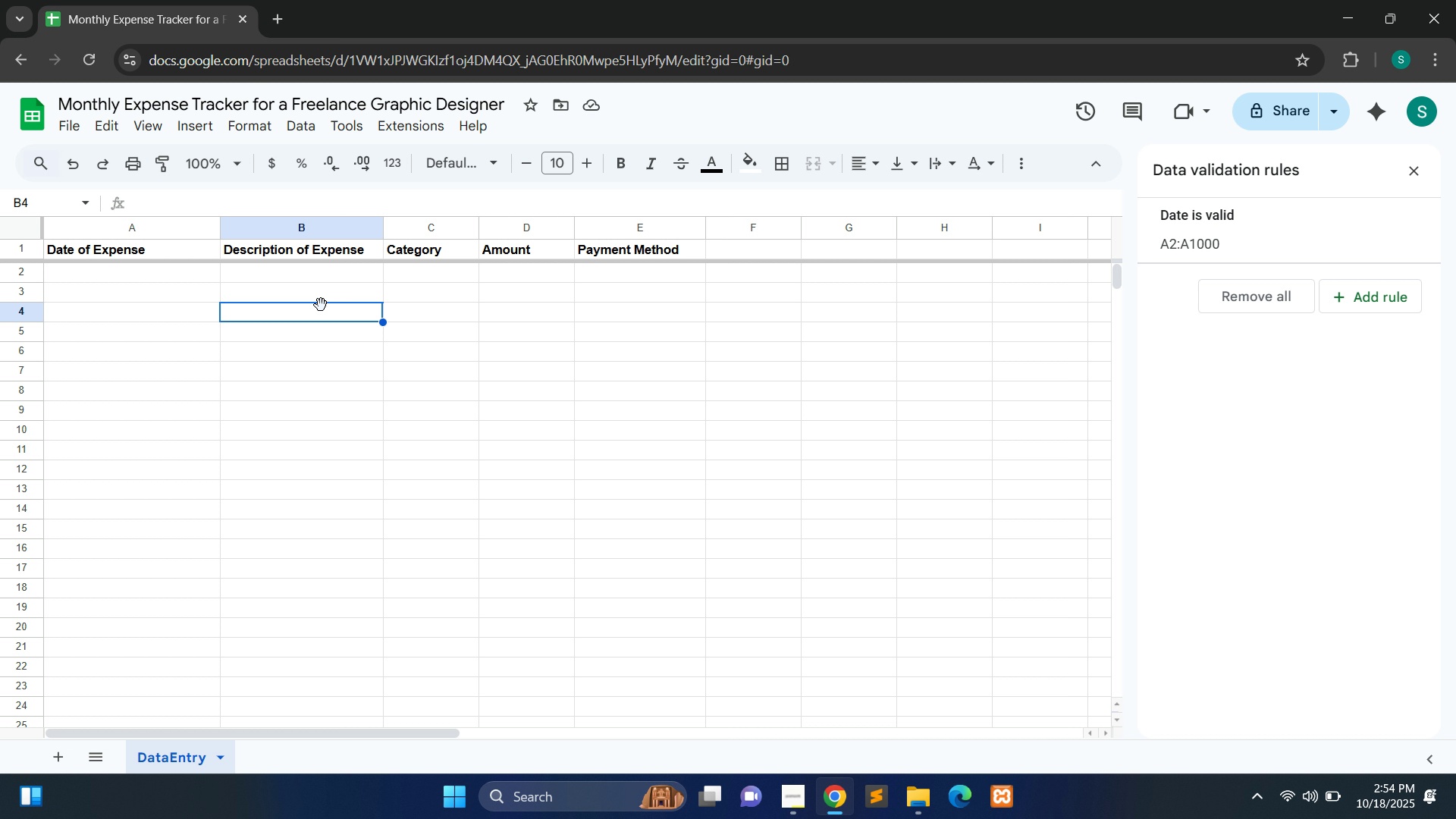 
left_click([527, 231])
 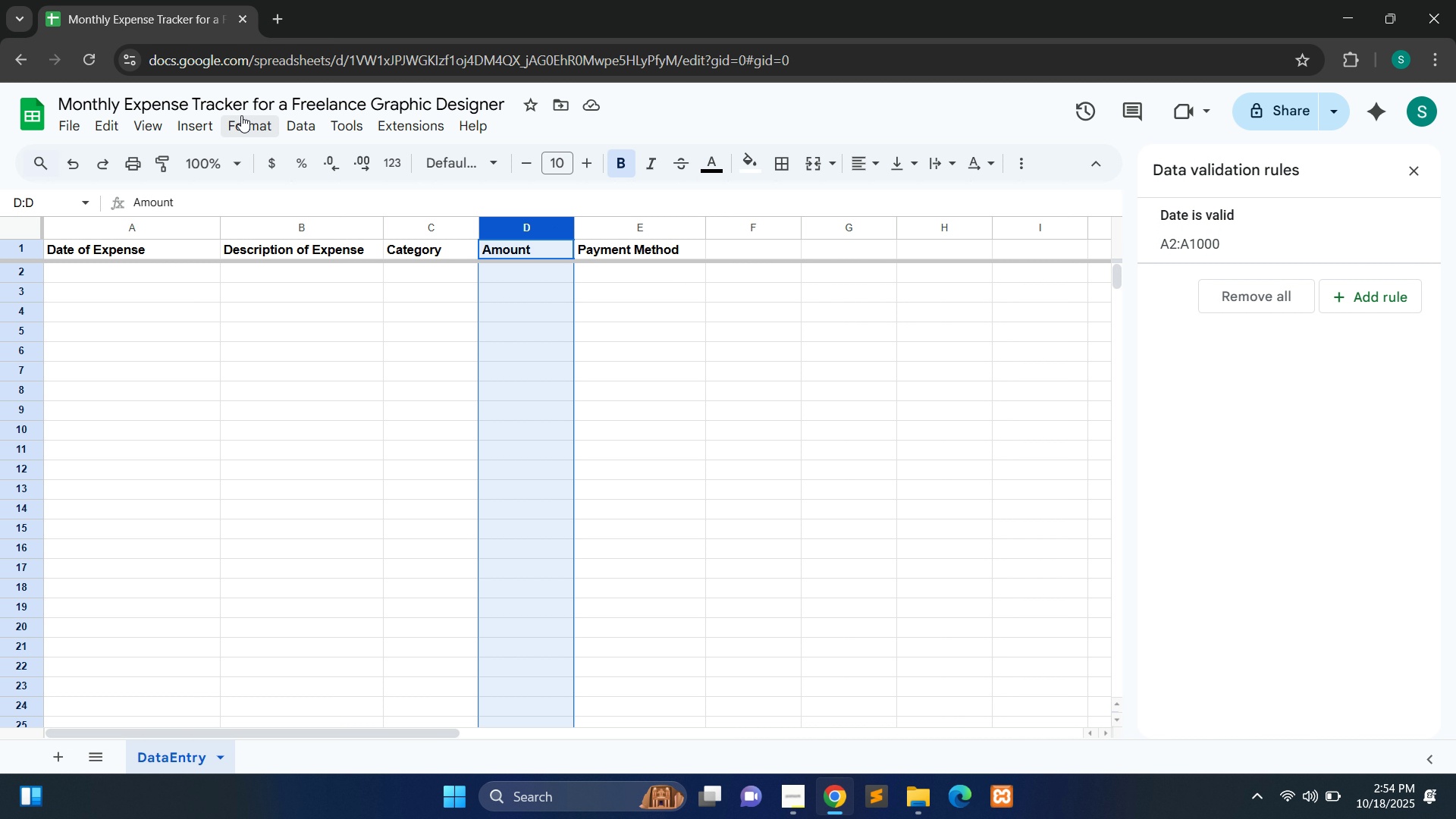 
left_click([241, 122])
 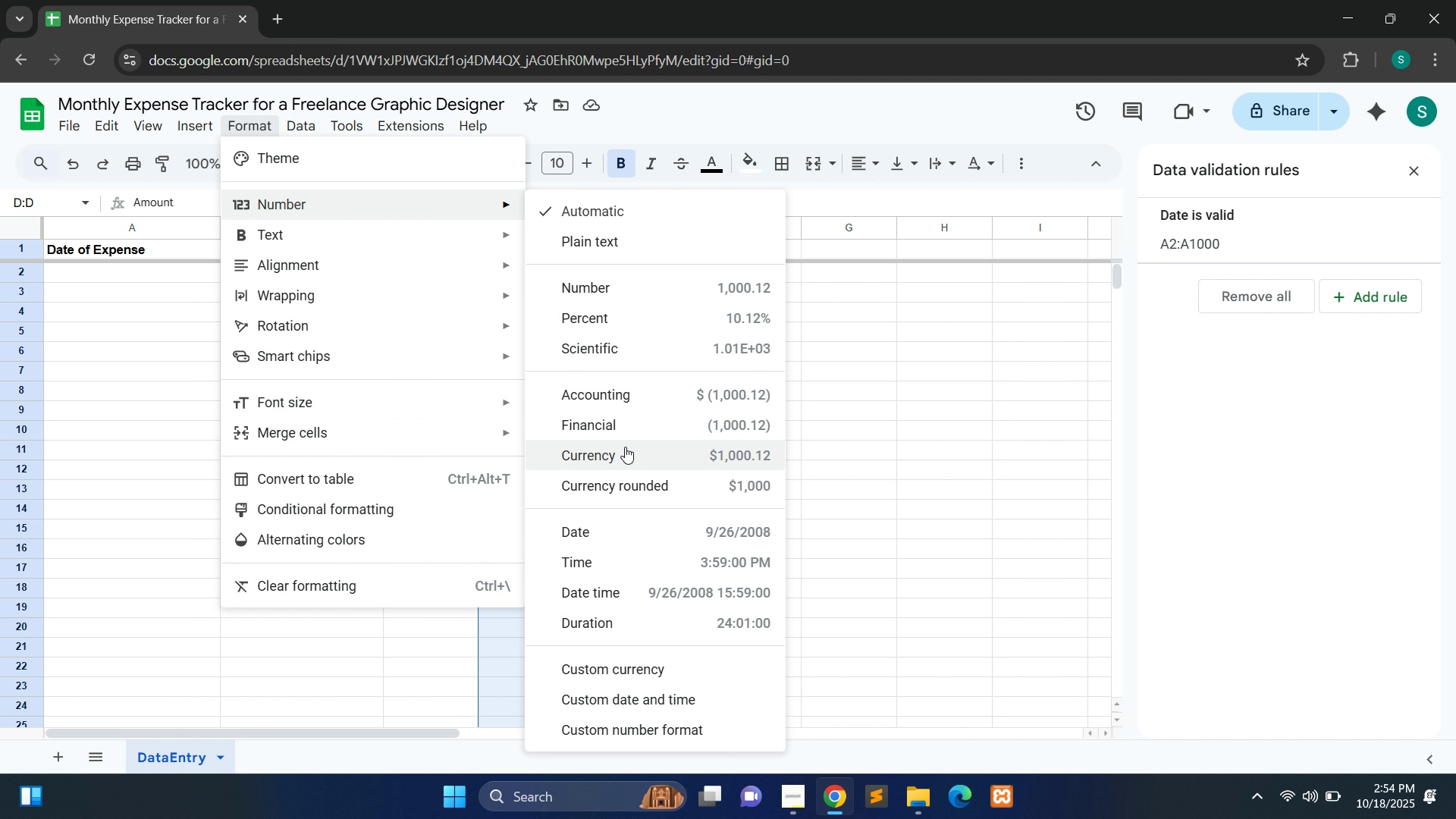 
wait(7.13)
 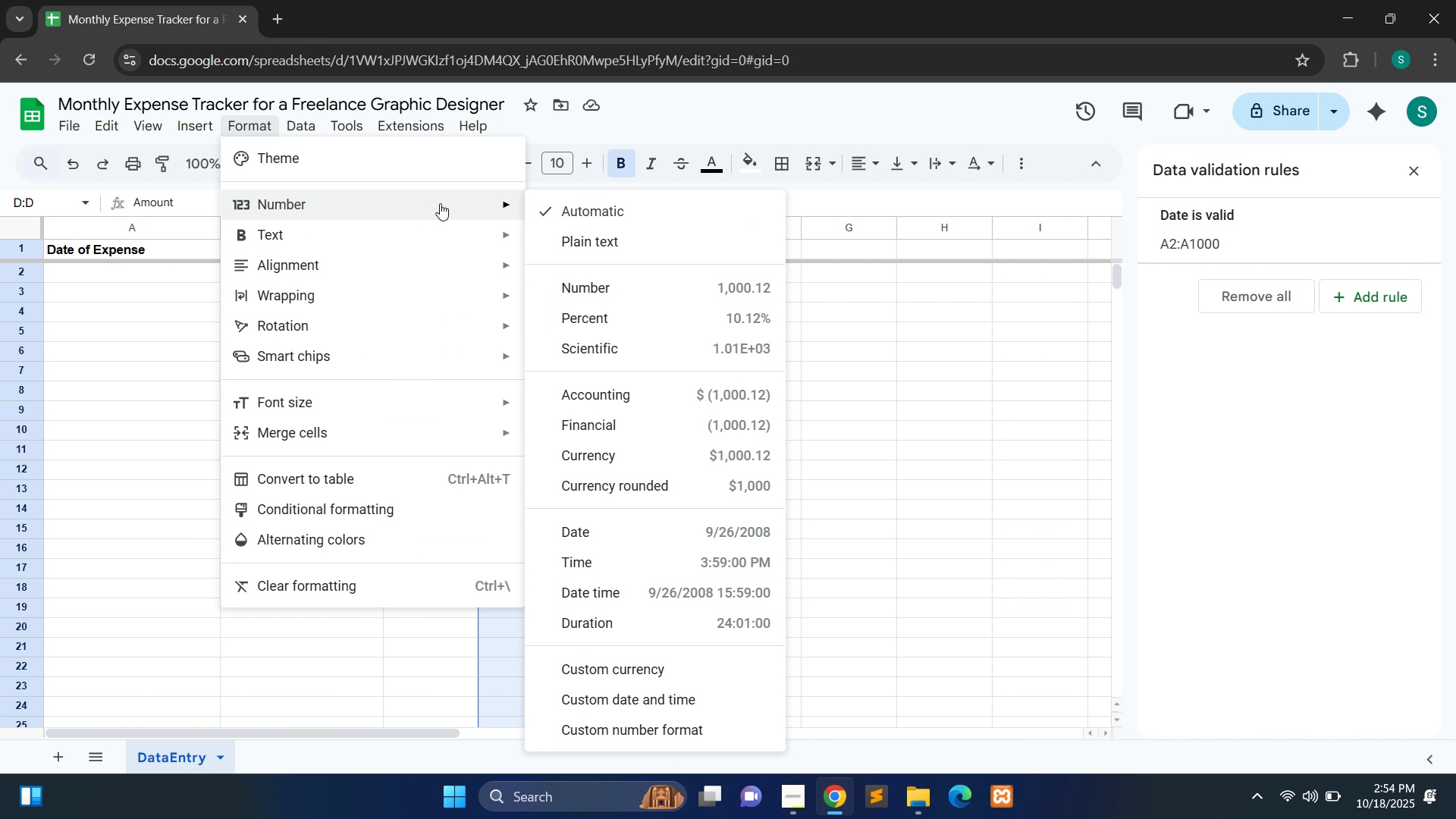 
left_click([632, 451])
 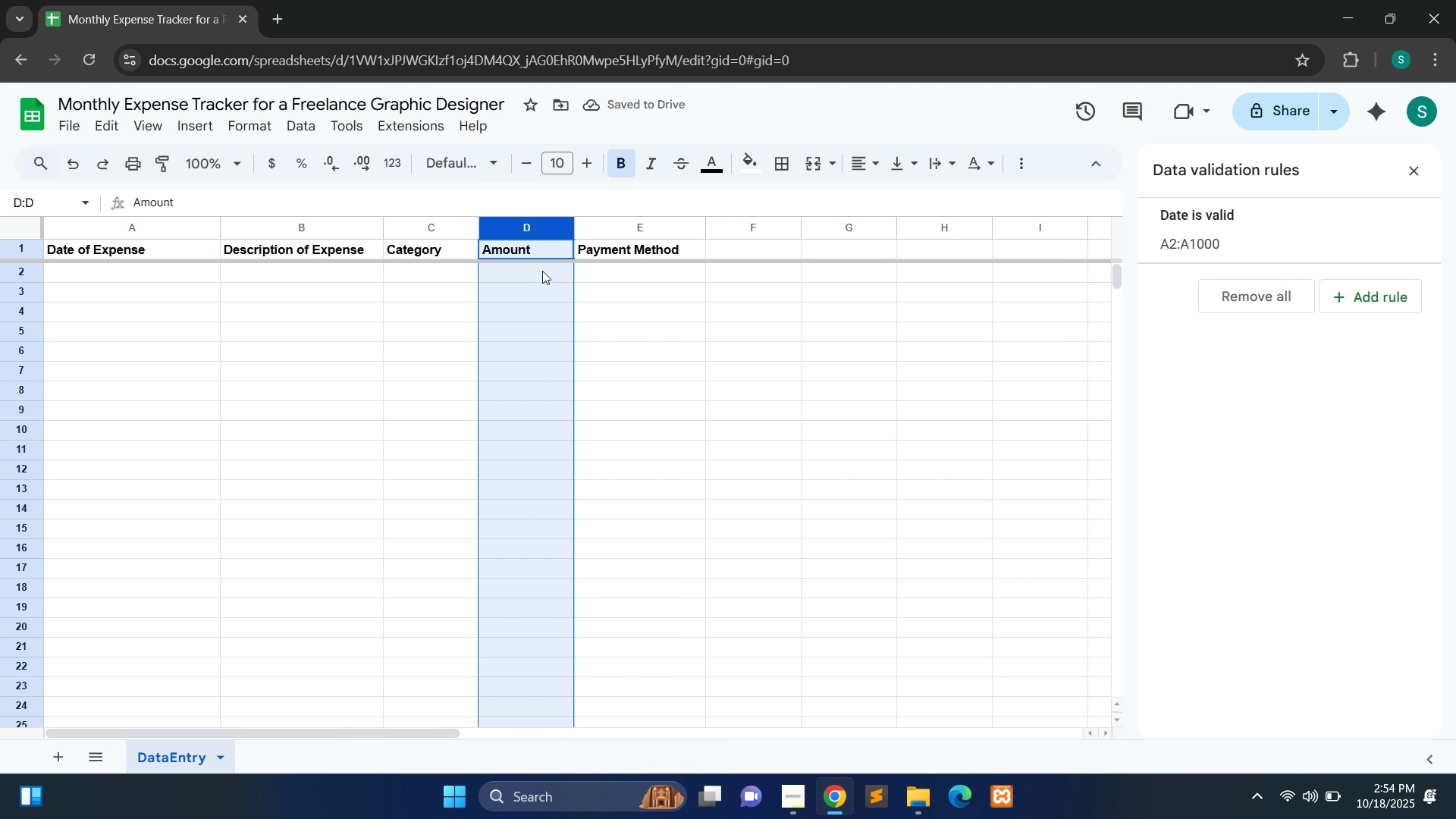 
left_click([542, 271])
 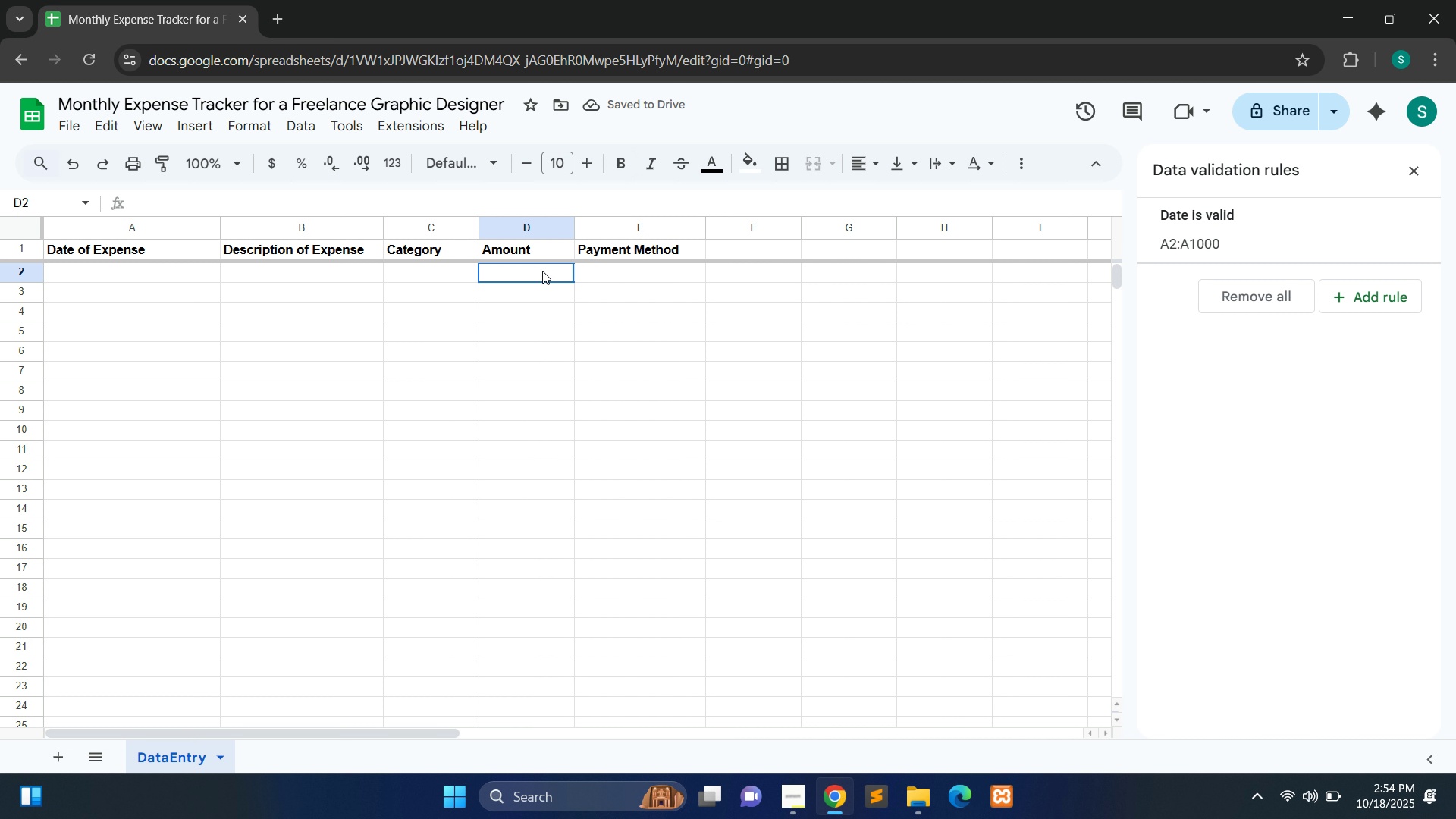 
double_click([542, 271])
 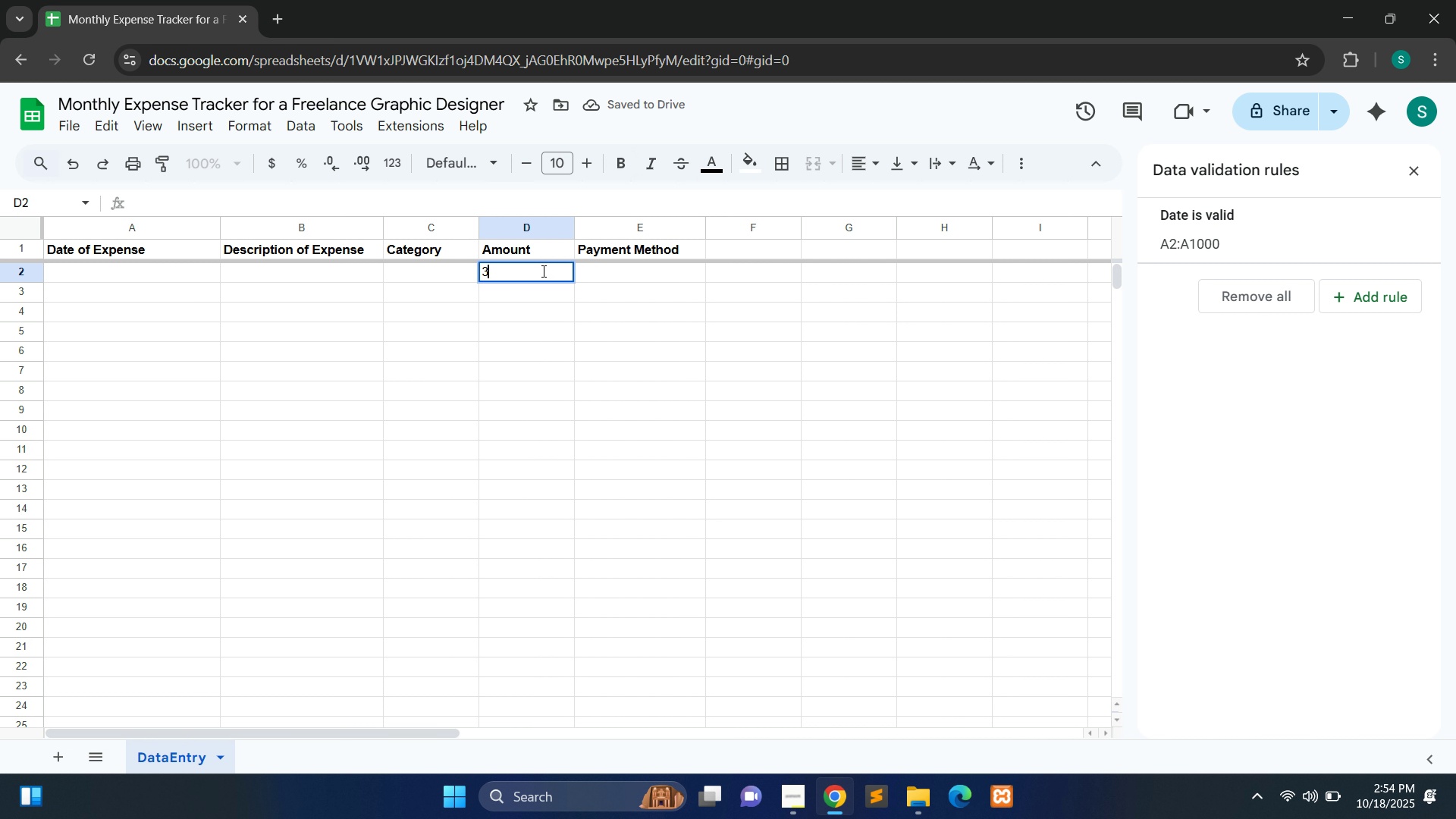 
type(34)
 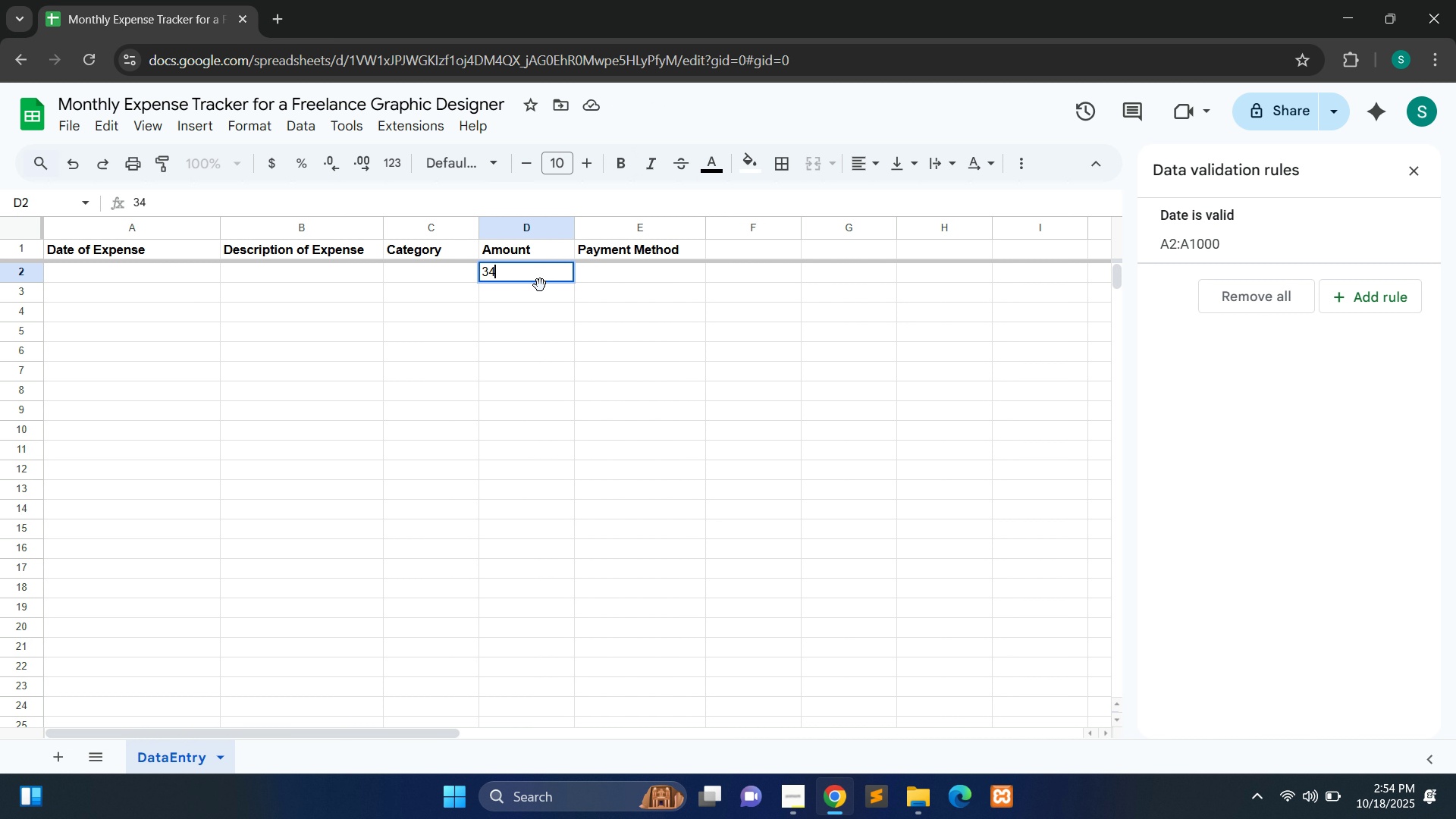 
left_click([540, 285])
 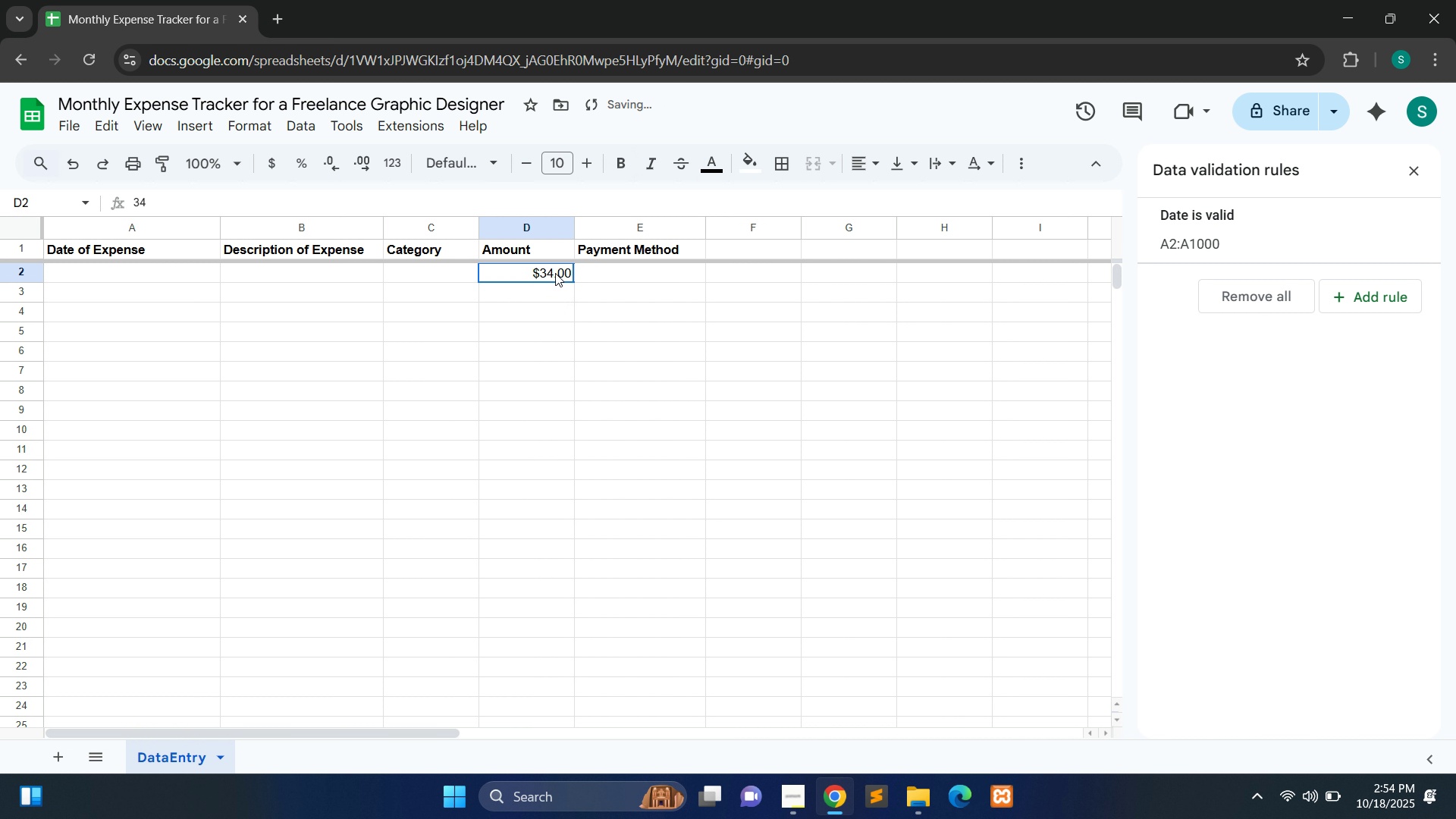 
double_click([555, 273])
 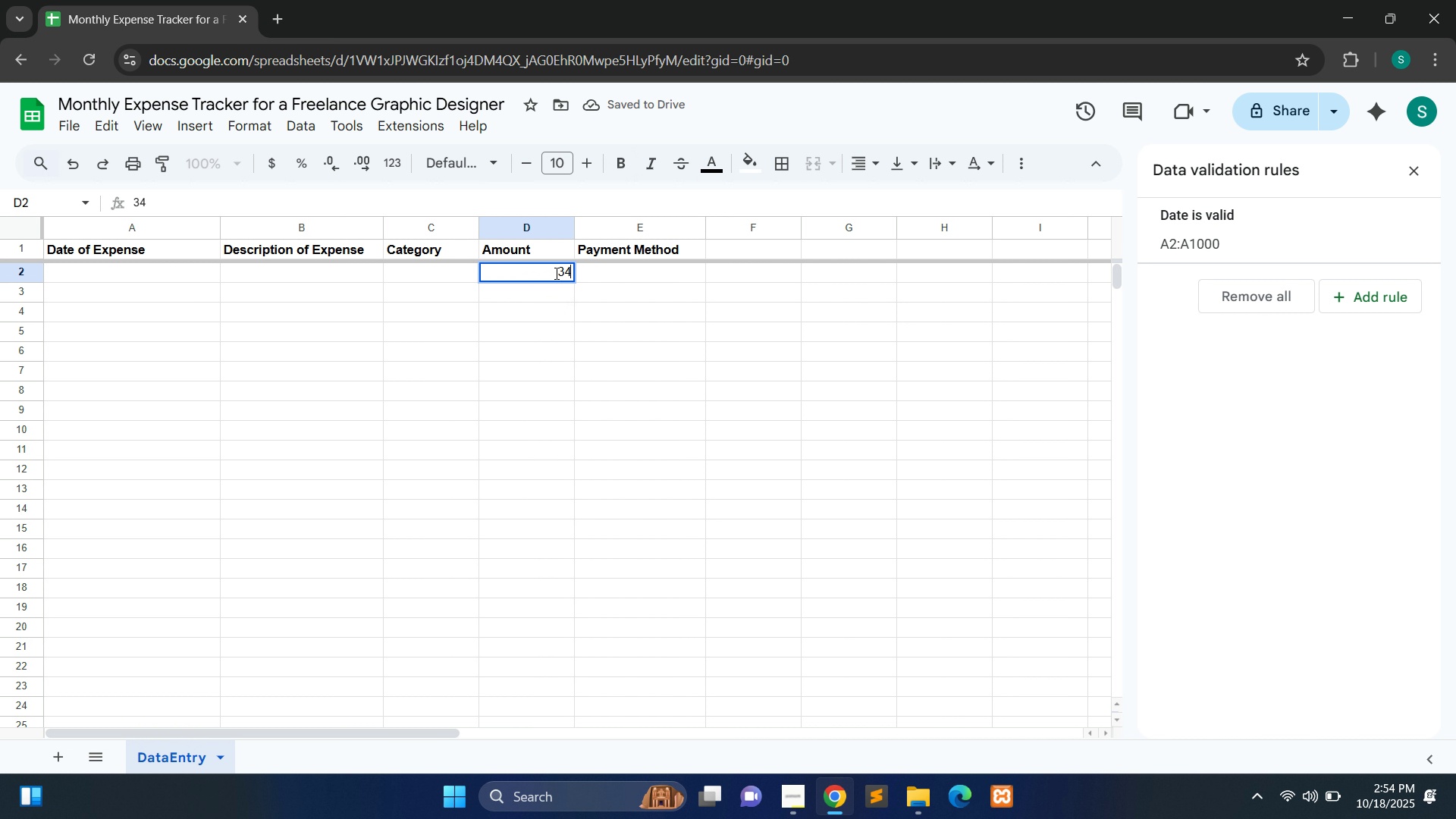 
key(Control+A)
 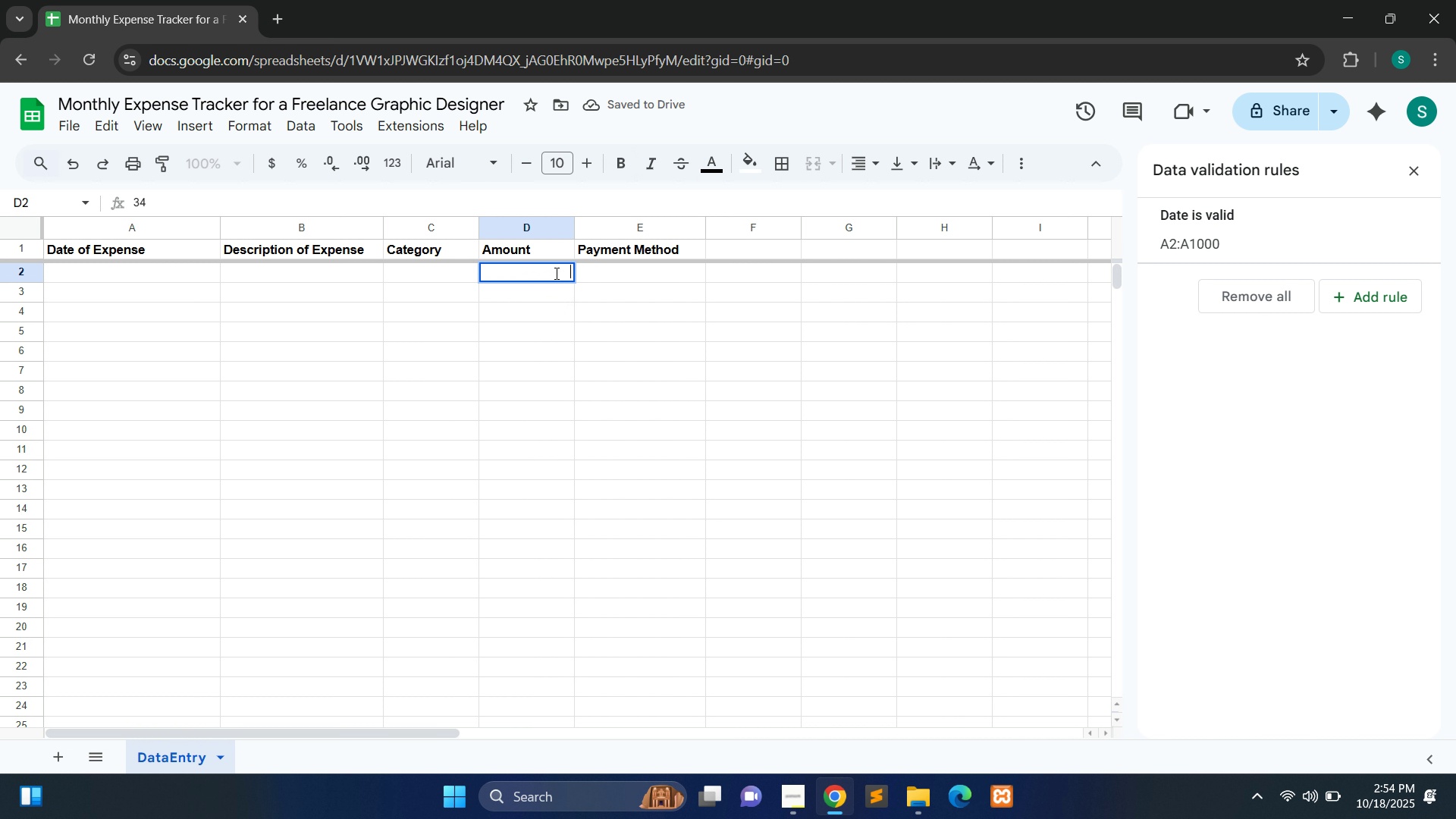 
key(Backspace)
 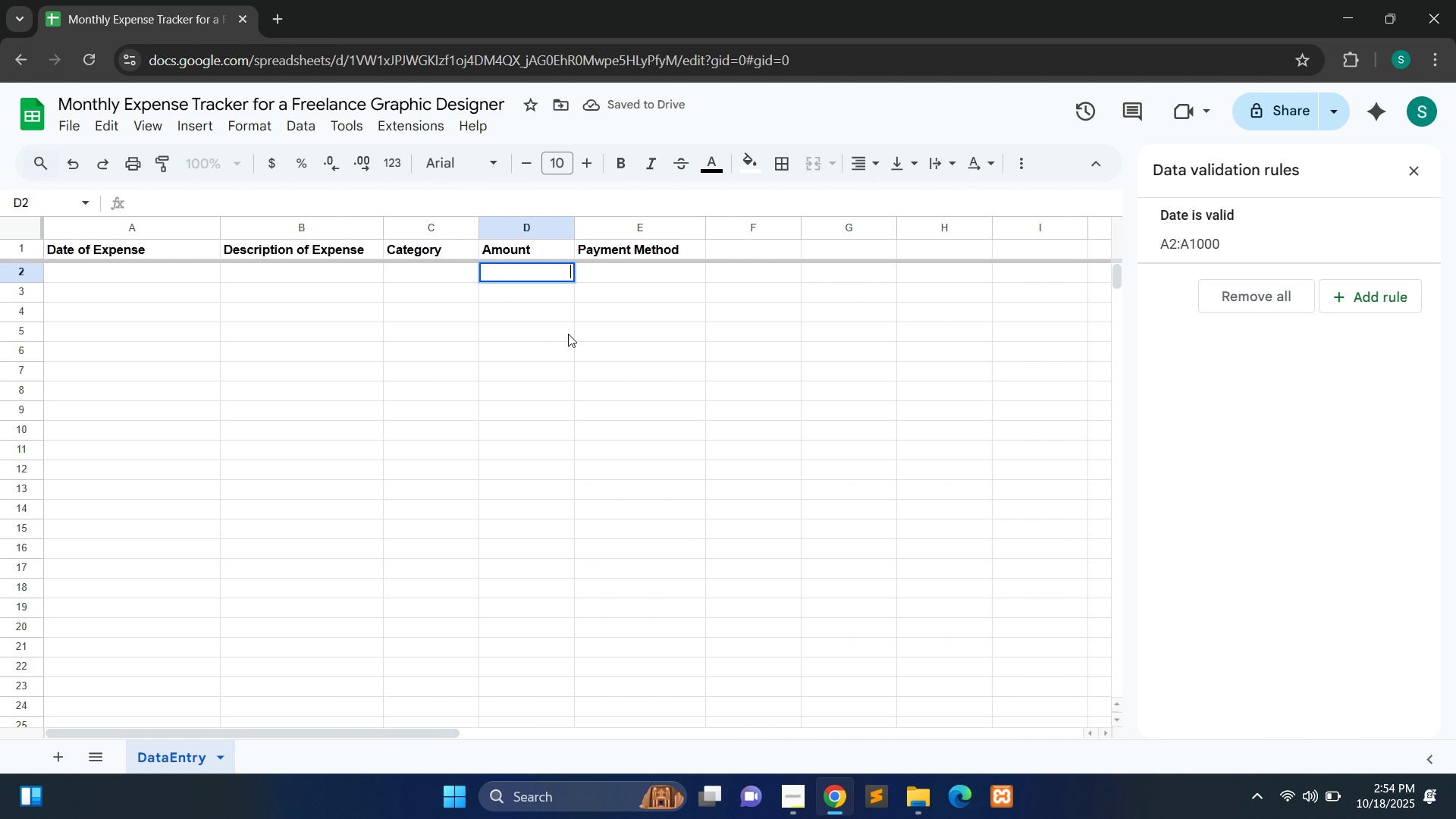 
left_click([568, 334])
 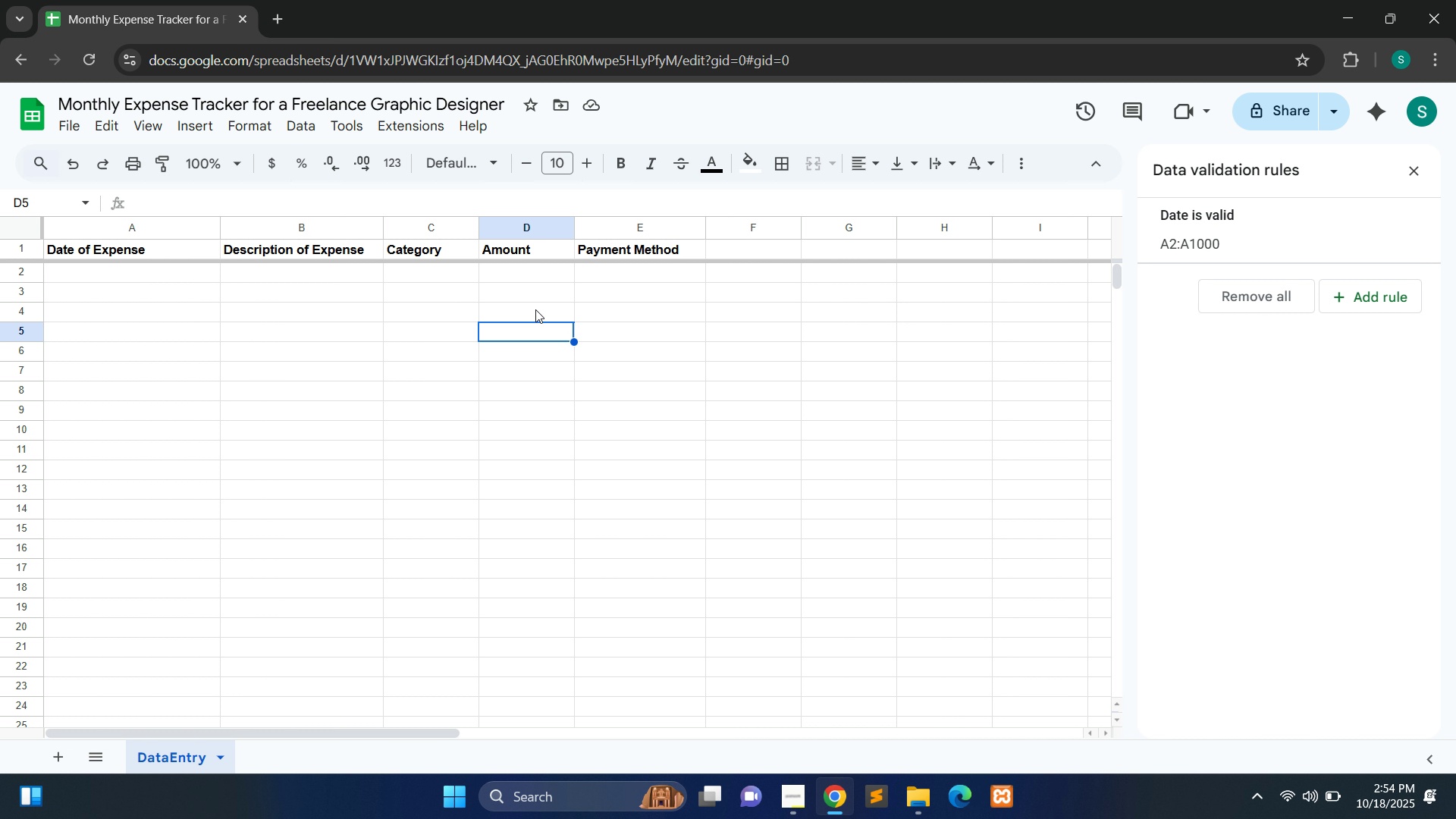 
wait(10.57)
 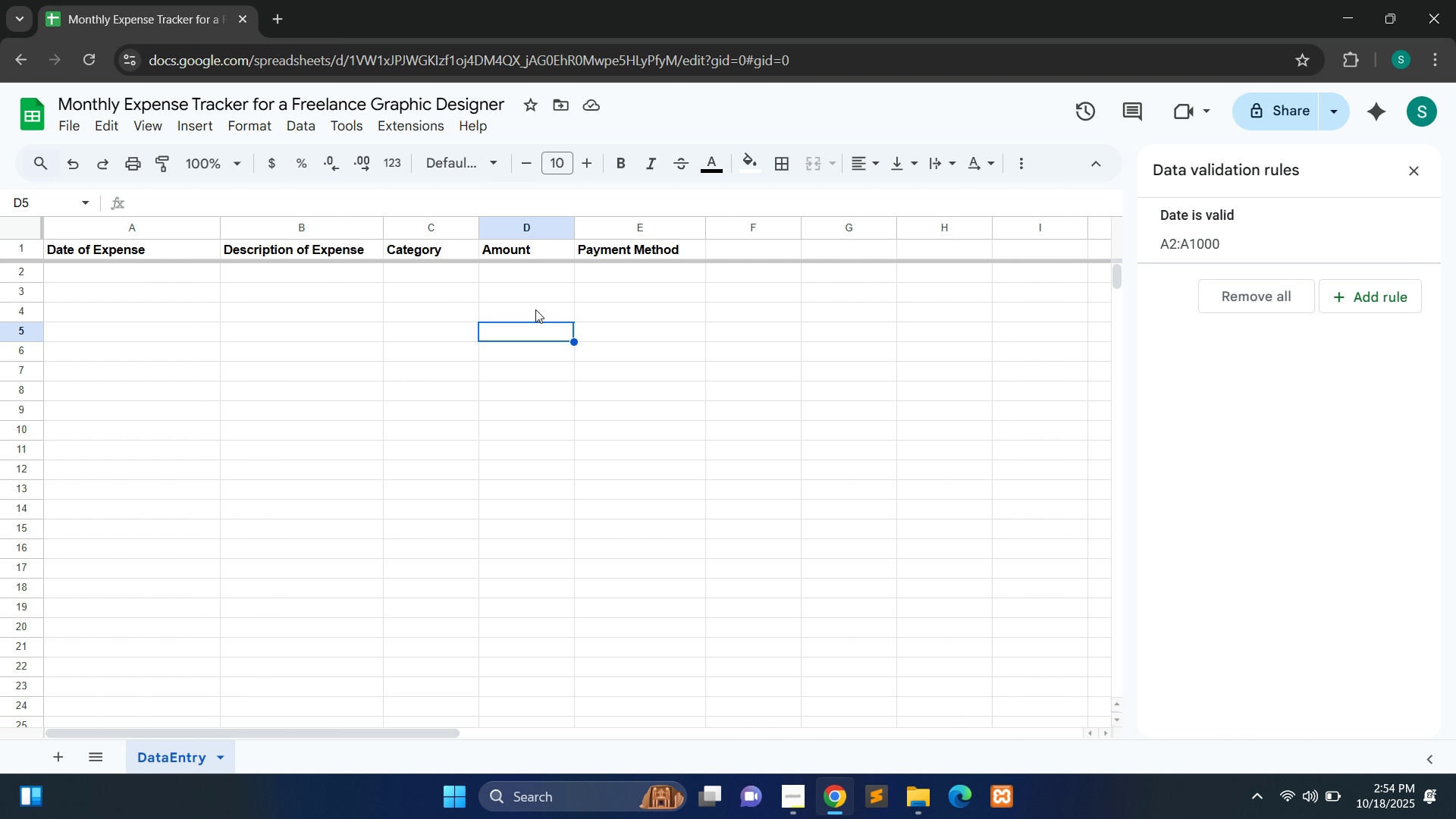 
mouse_move([623, 343])
 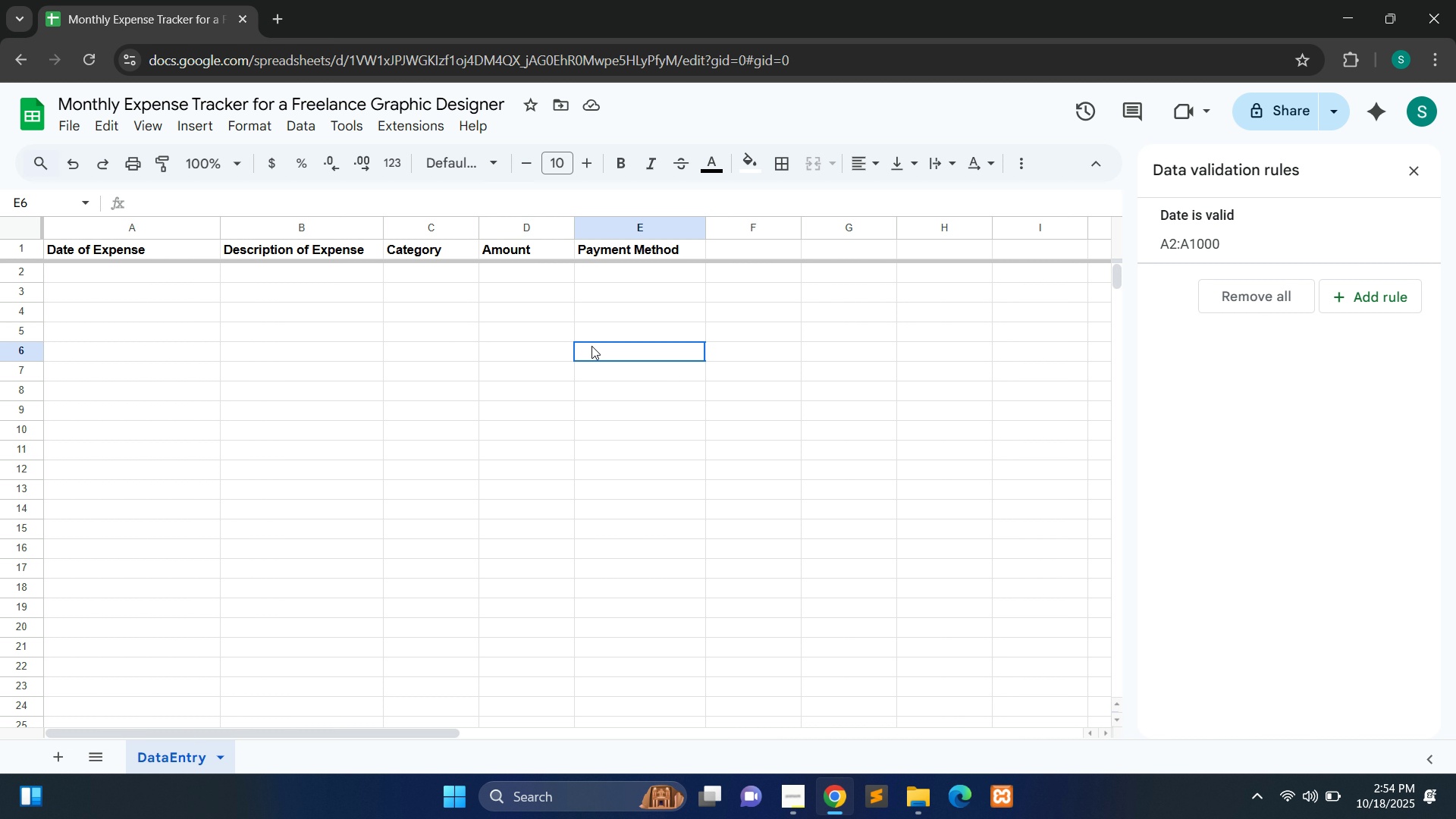 
left_click([592, 346])
 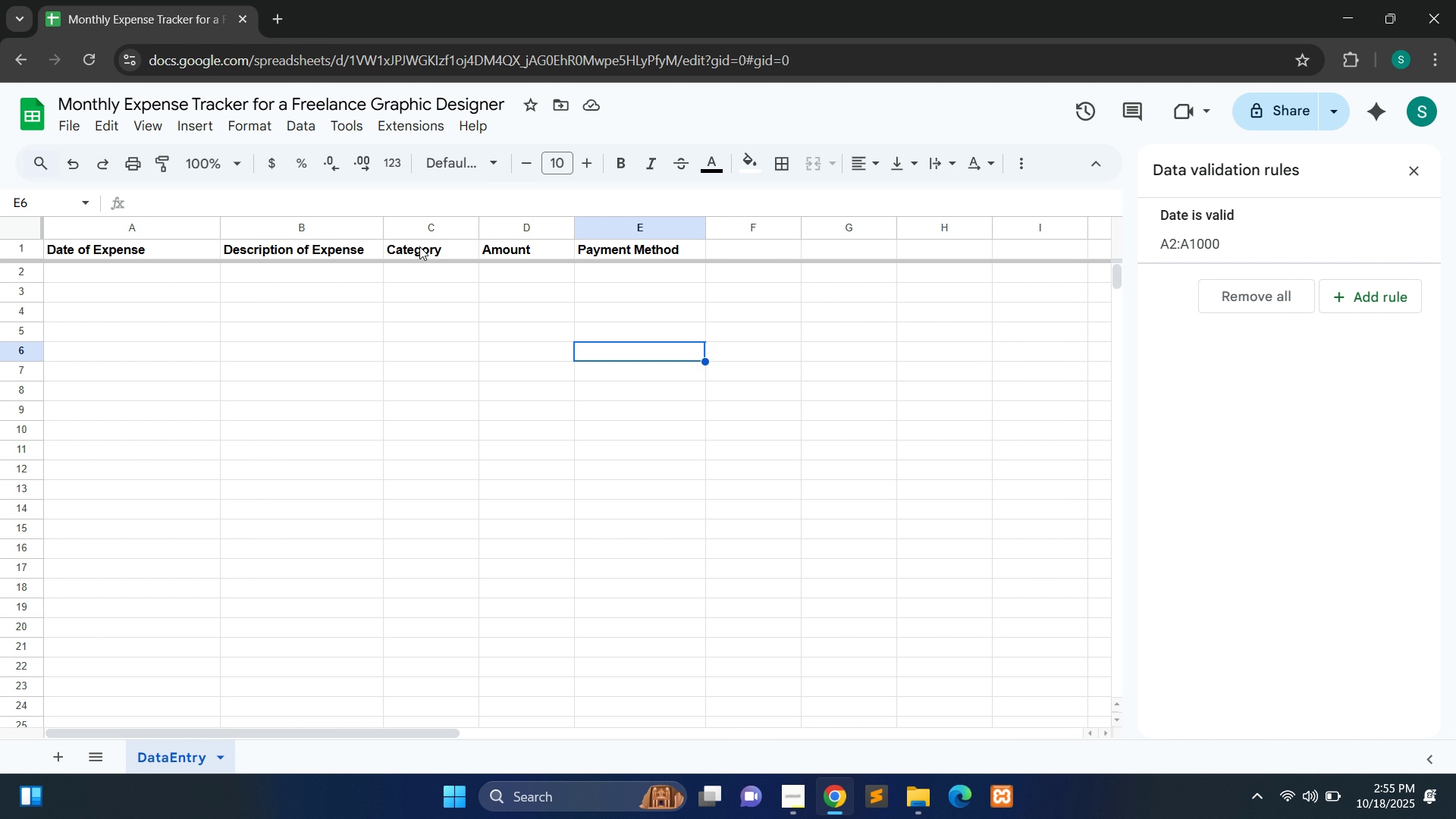 
wait(14.08)
 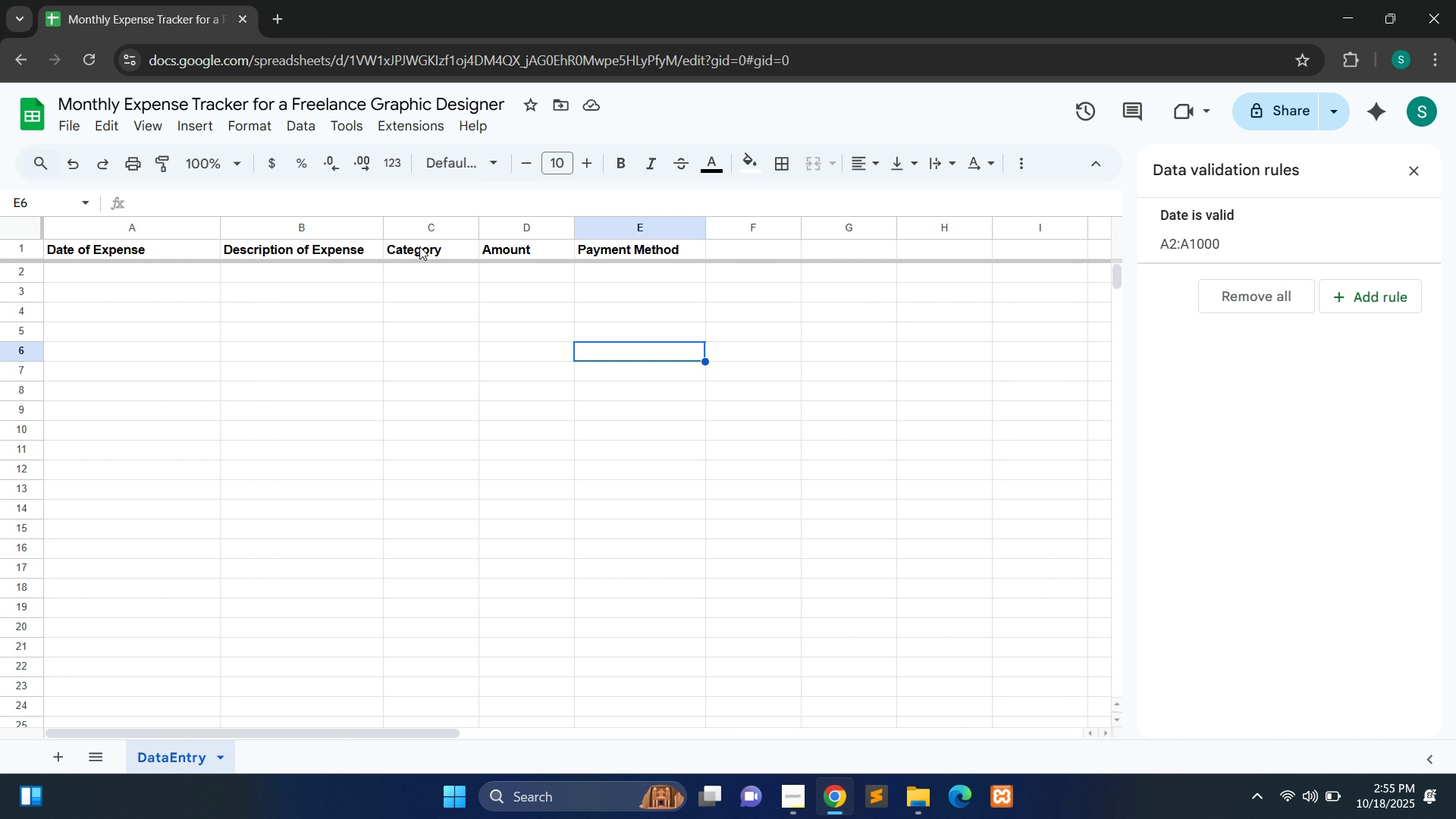 
left_click([413, 245])
 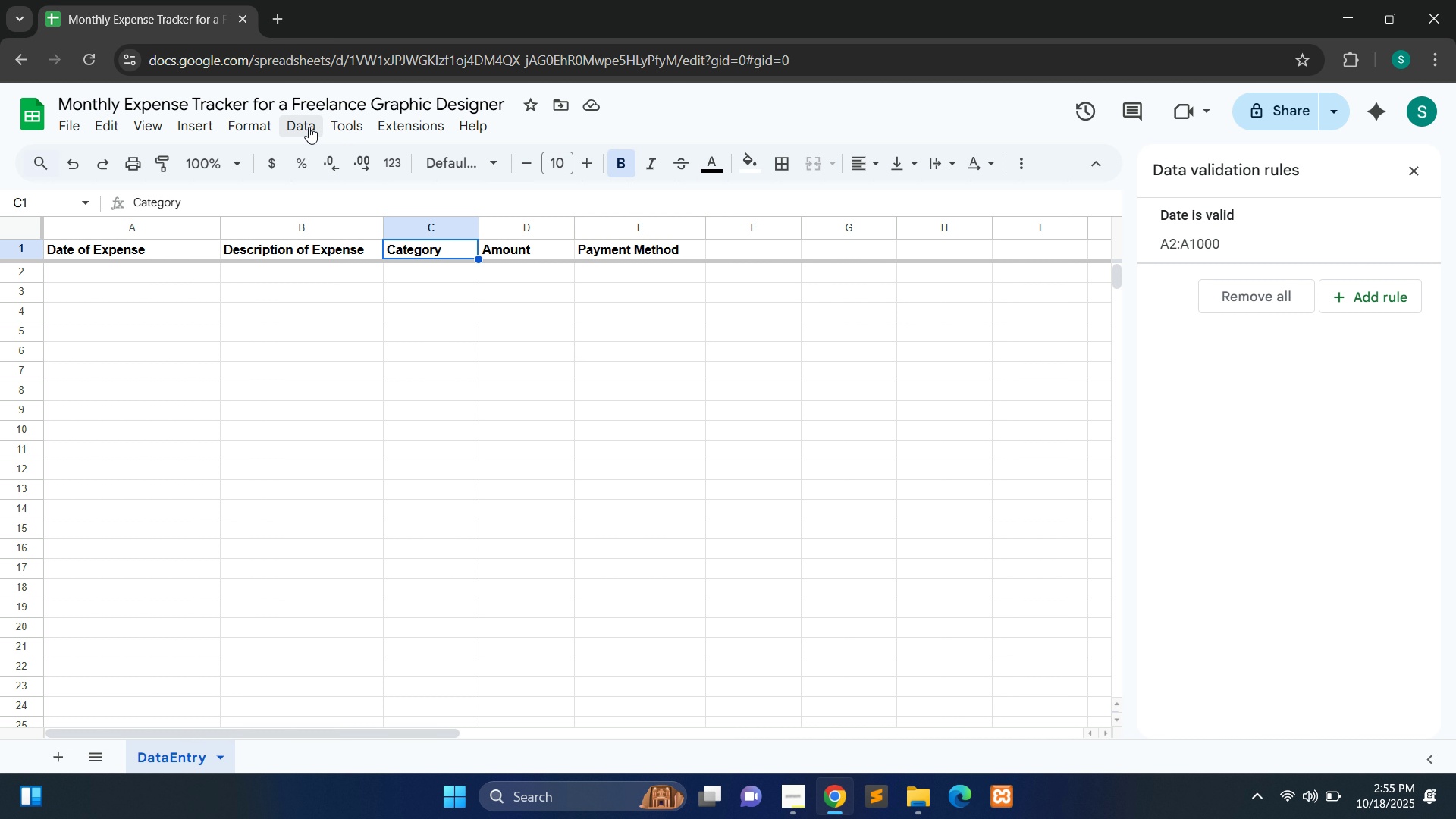 
left_click([303, 127])
 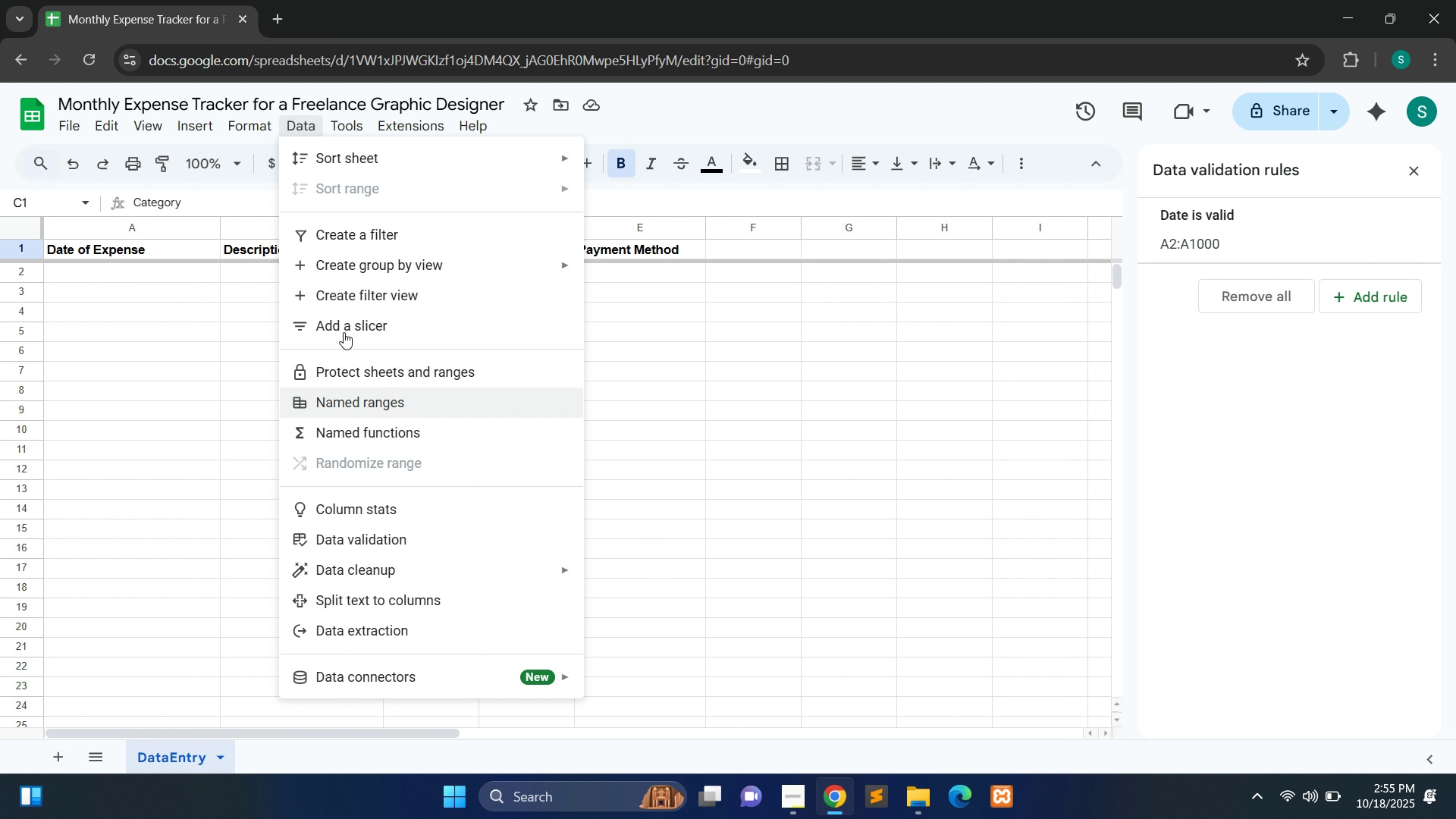 
mouse_move([258, 117])
 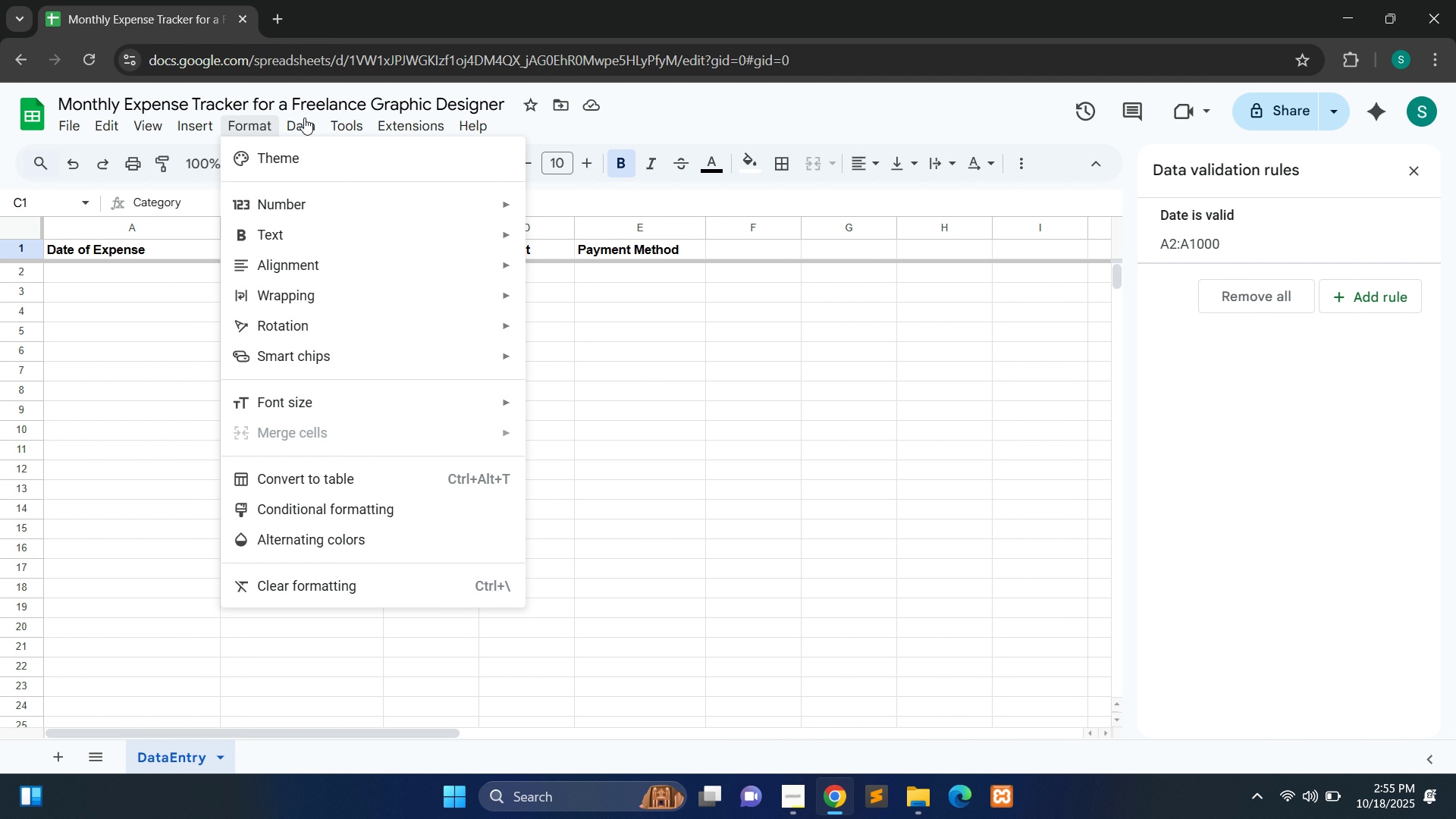 
mouse_move([307, 127])
 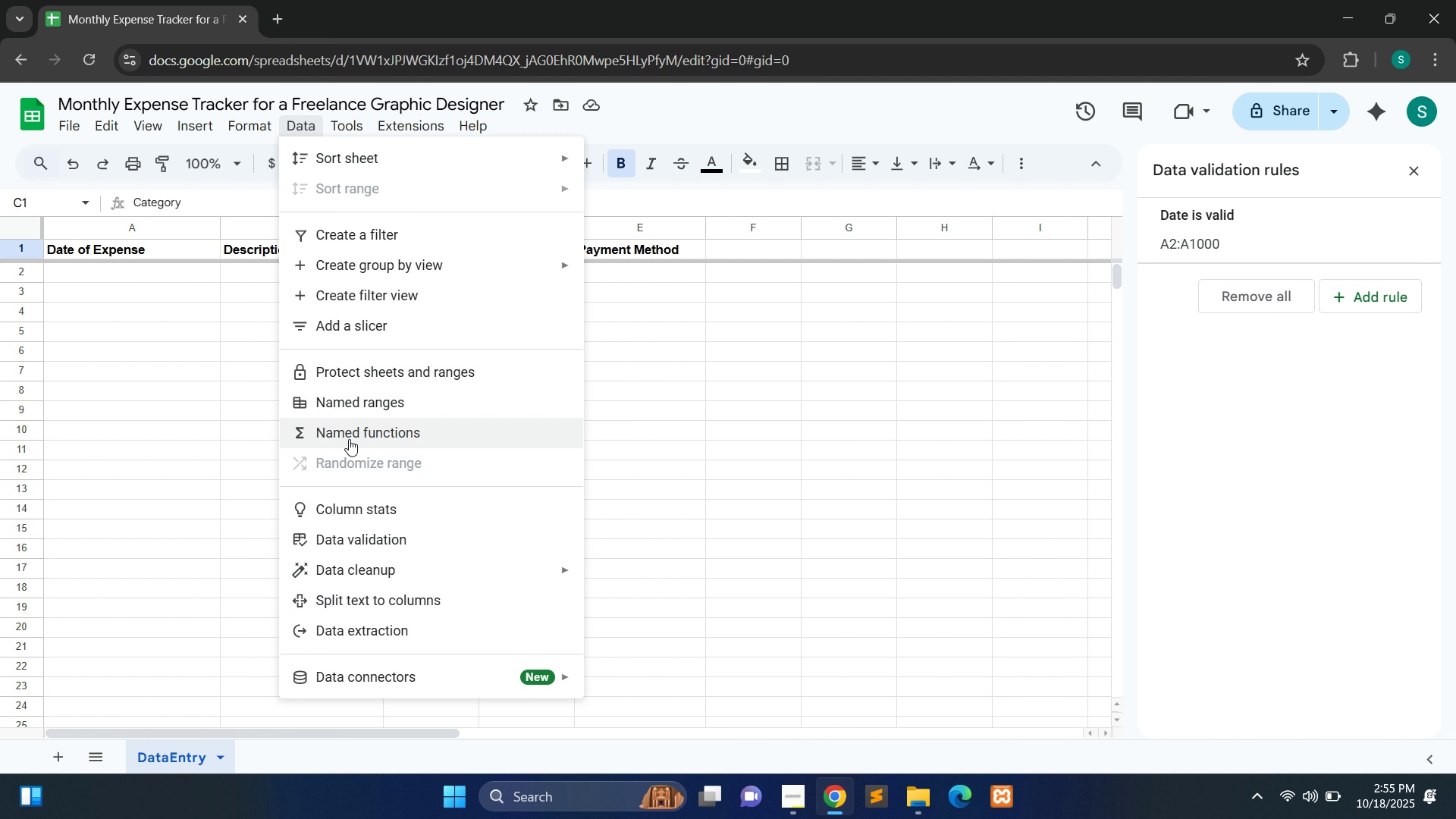 
wait(6.24)
 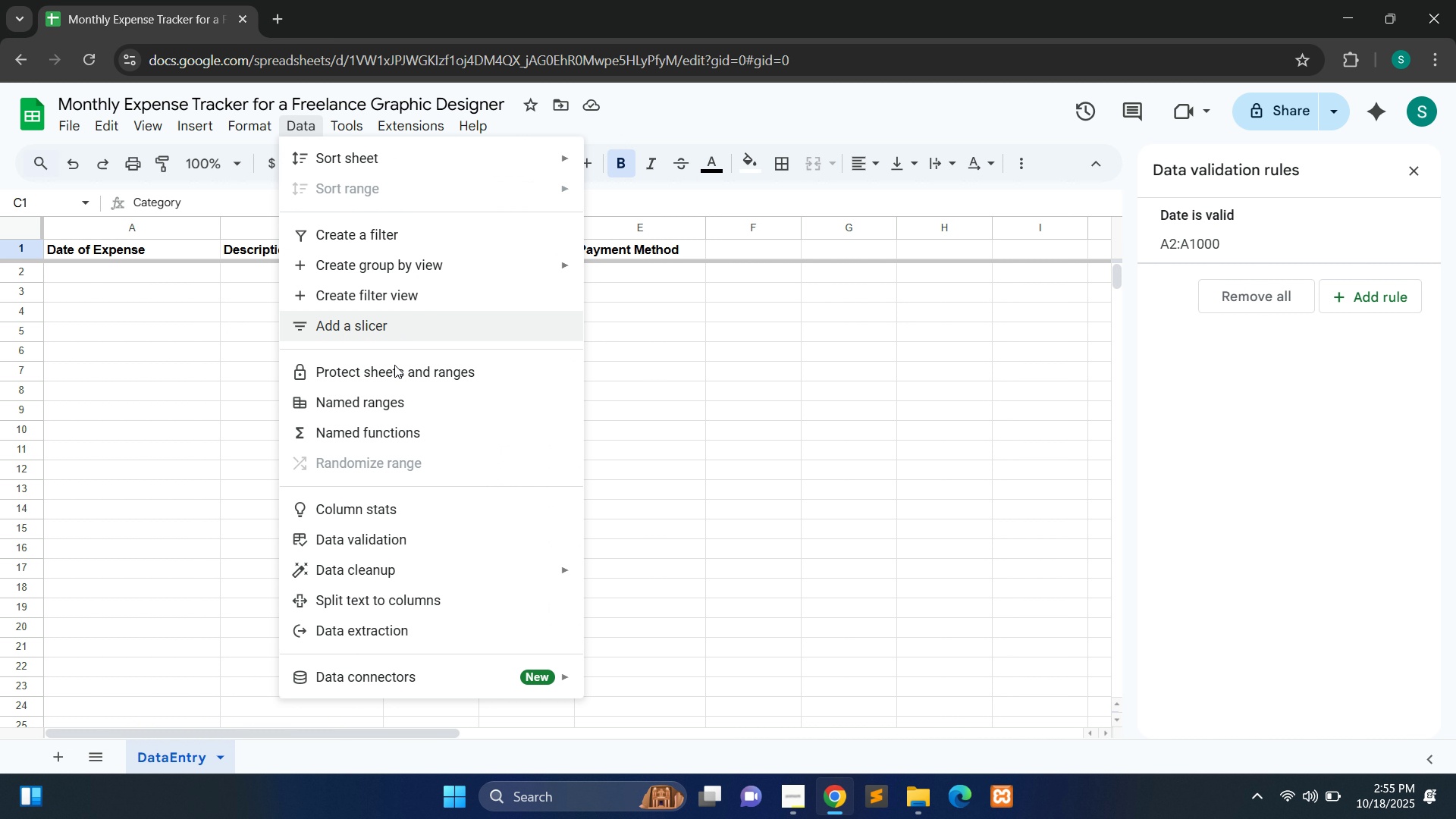 
left_click([350, 534])
 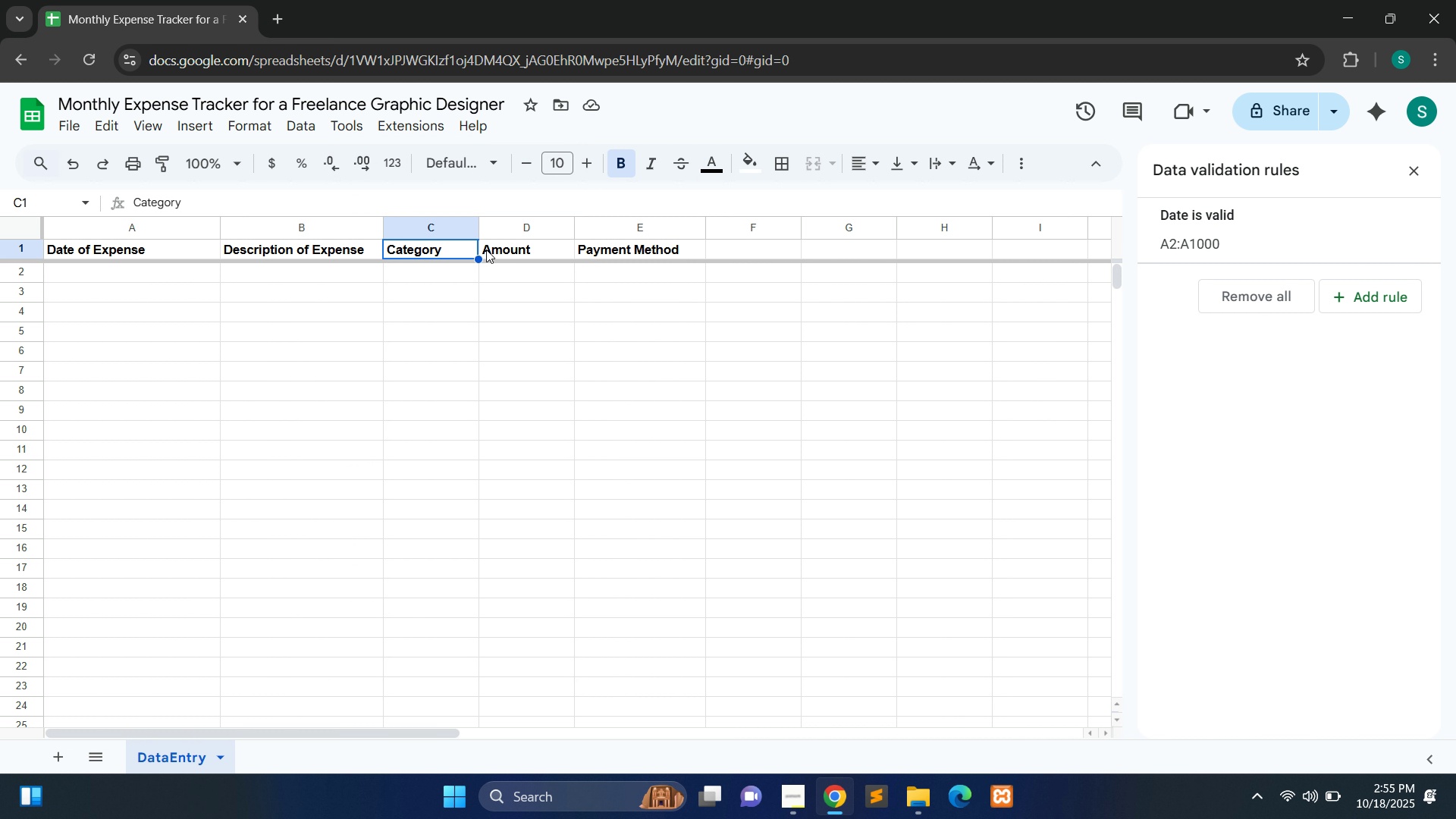 
left_click([463, 222])
 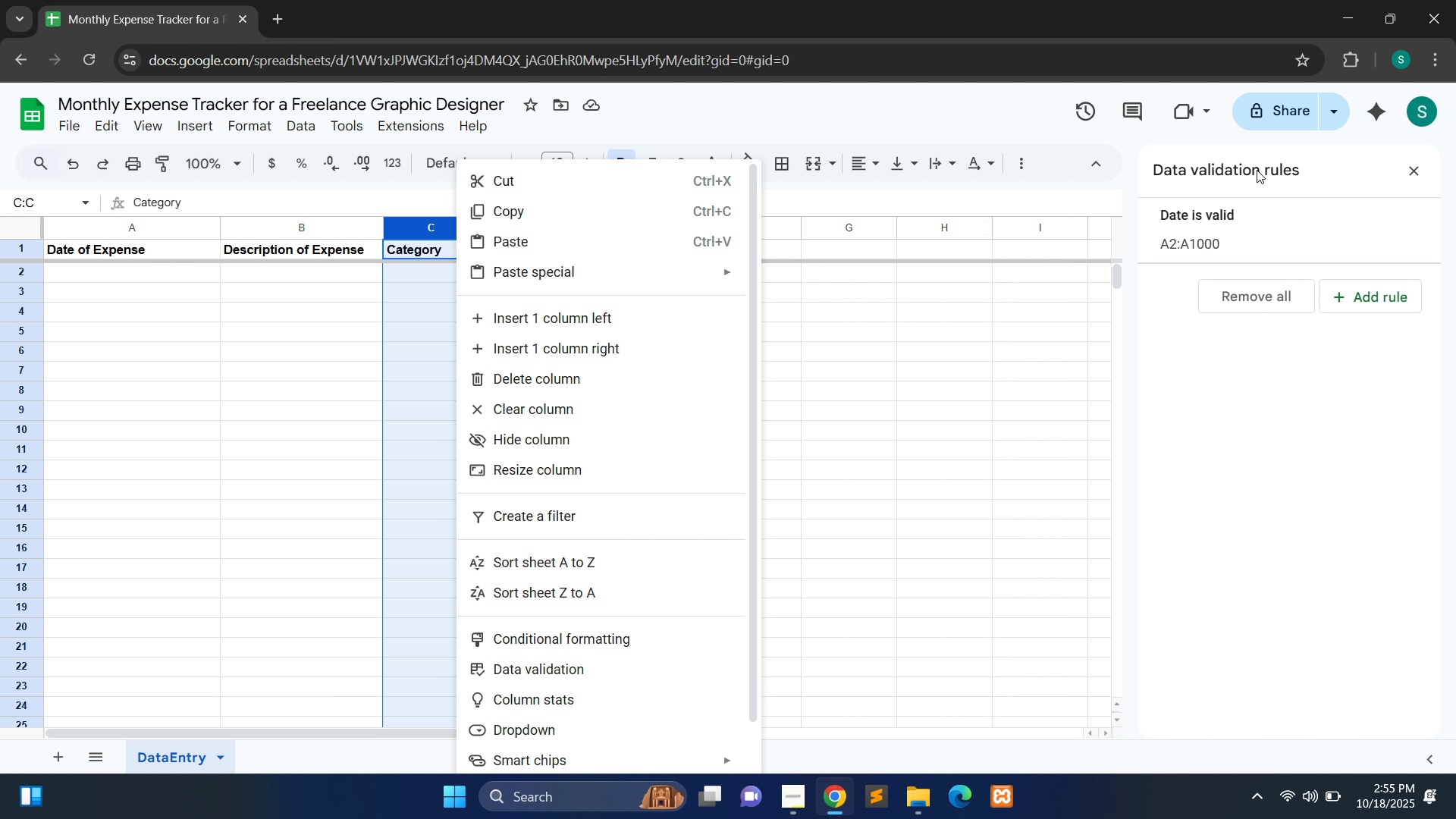 
left_click([1413, 171])
 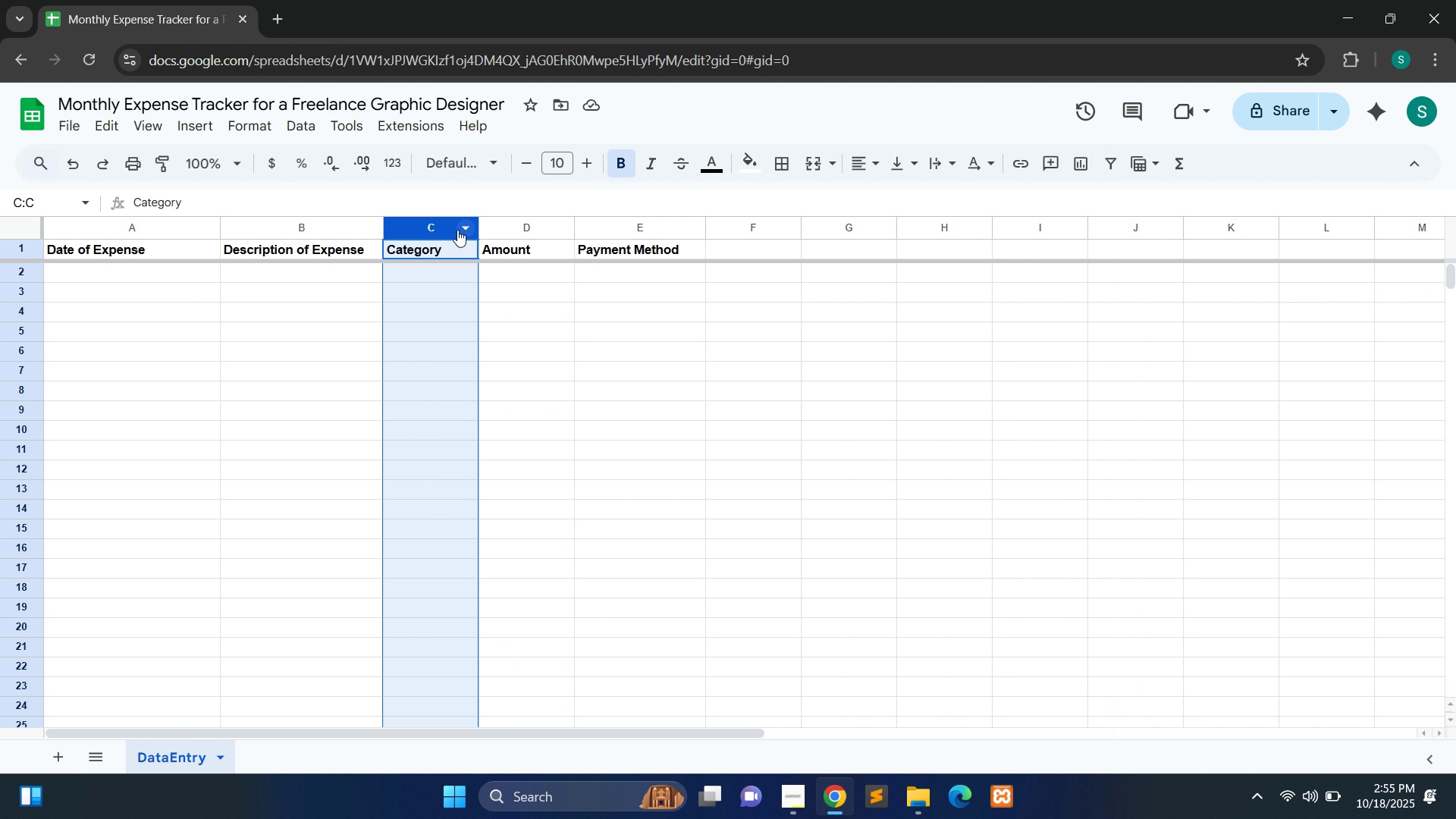 
left_click([453, 224])
 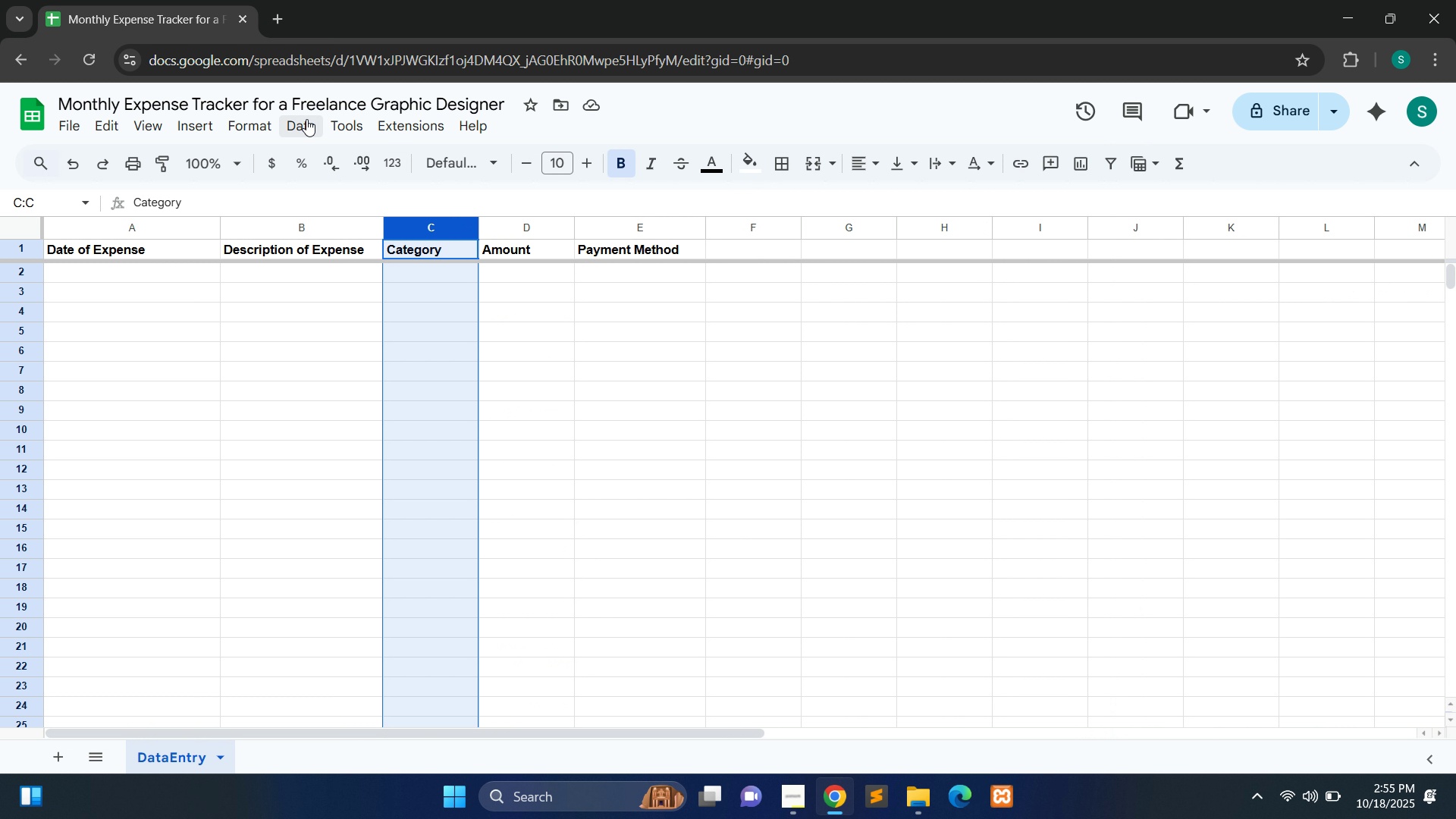 
left_click([306, 119])
 